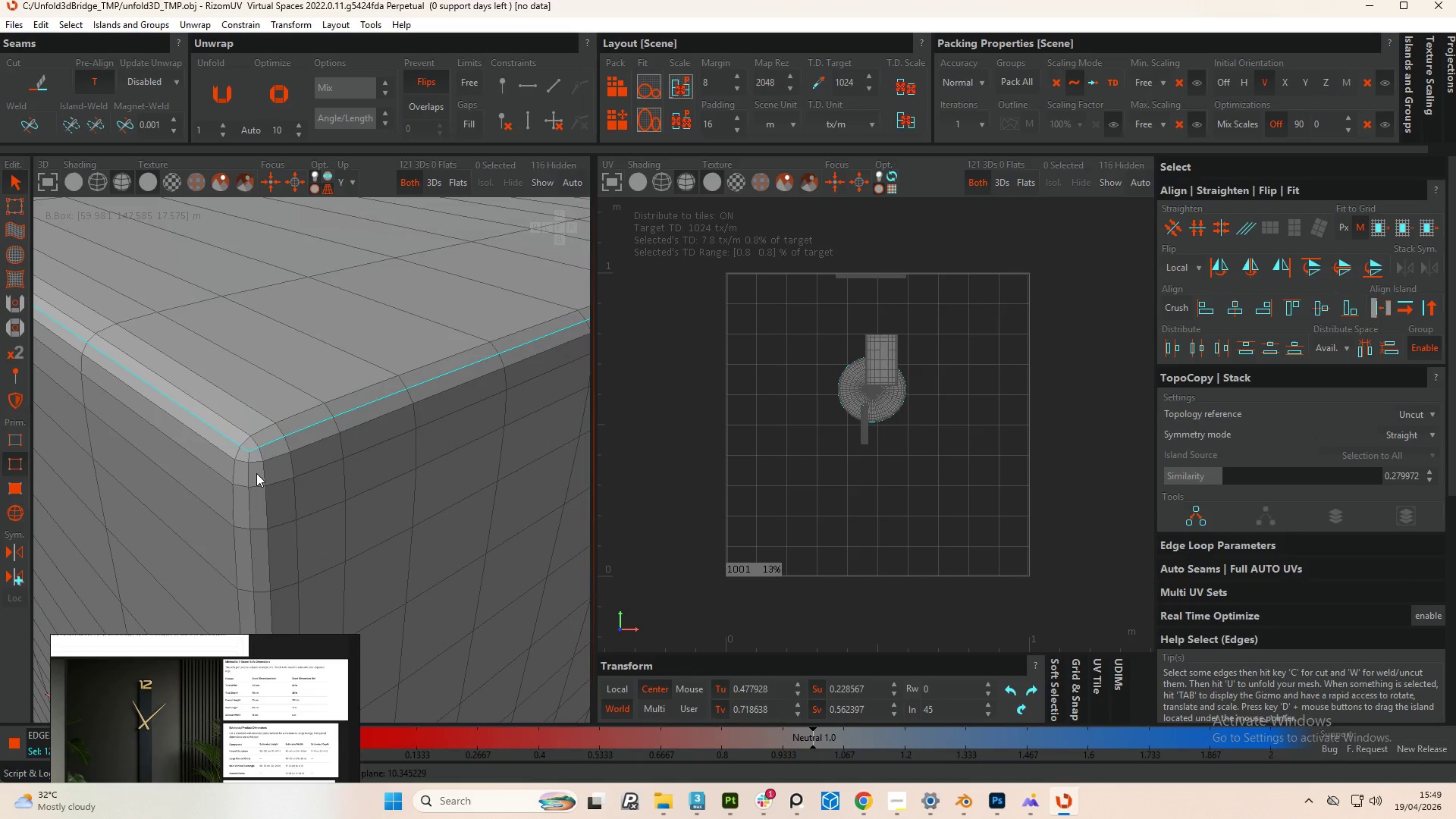 
hold_key(key=ControlLeft, duration=1.25)
double_click([247, 478])
 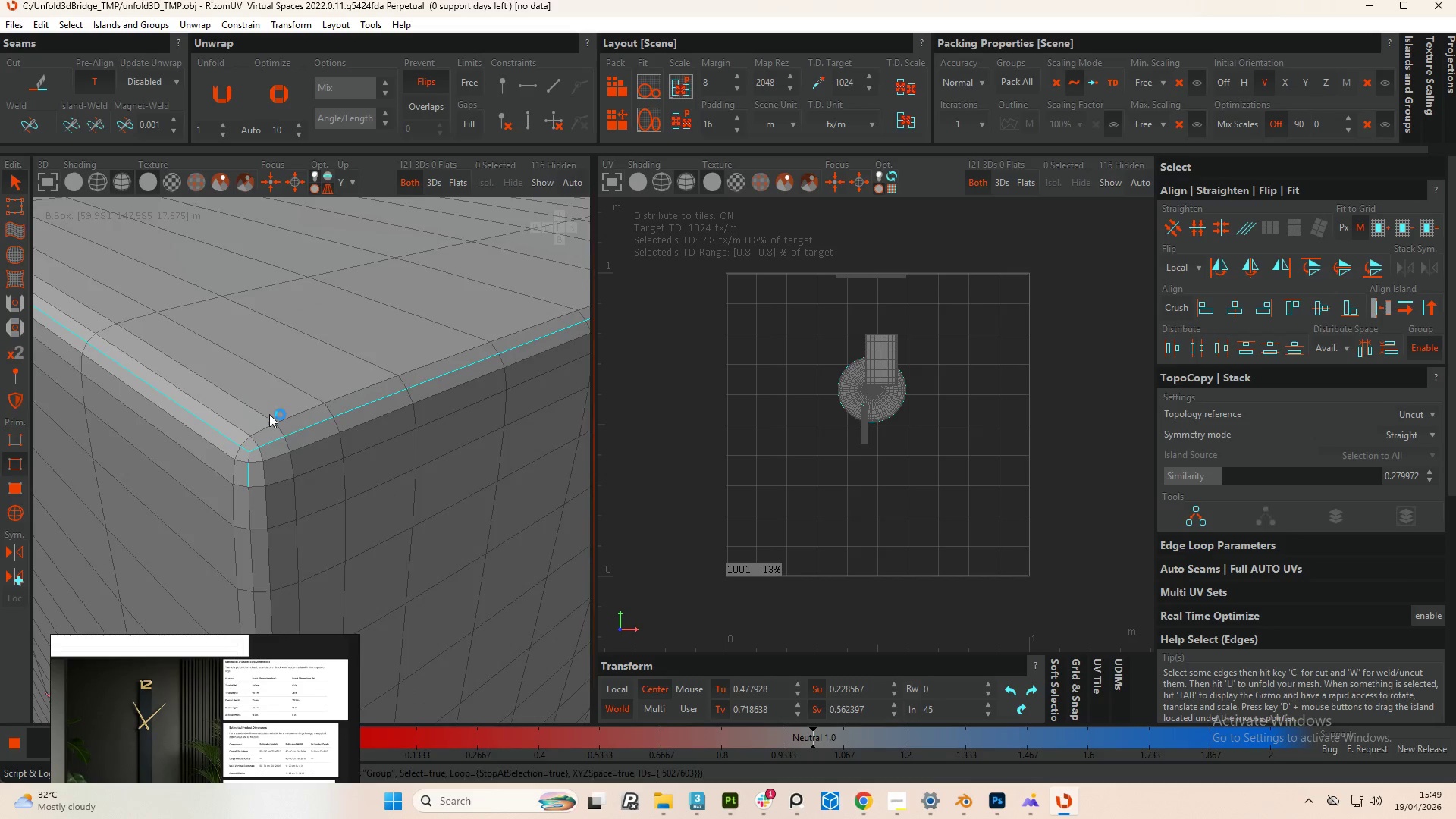 
hold_key(key=AltLeft, duration=0.75)
 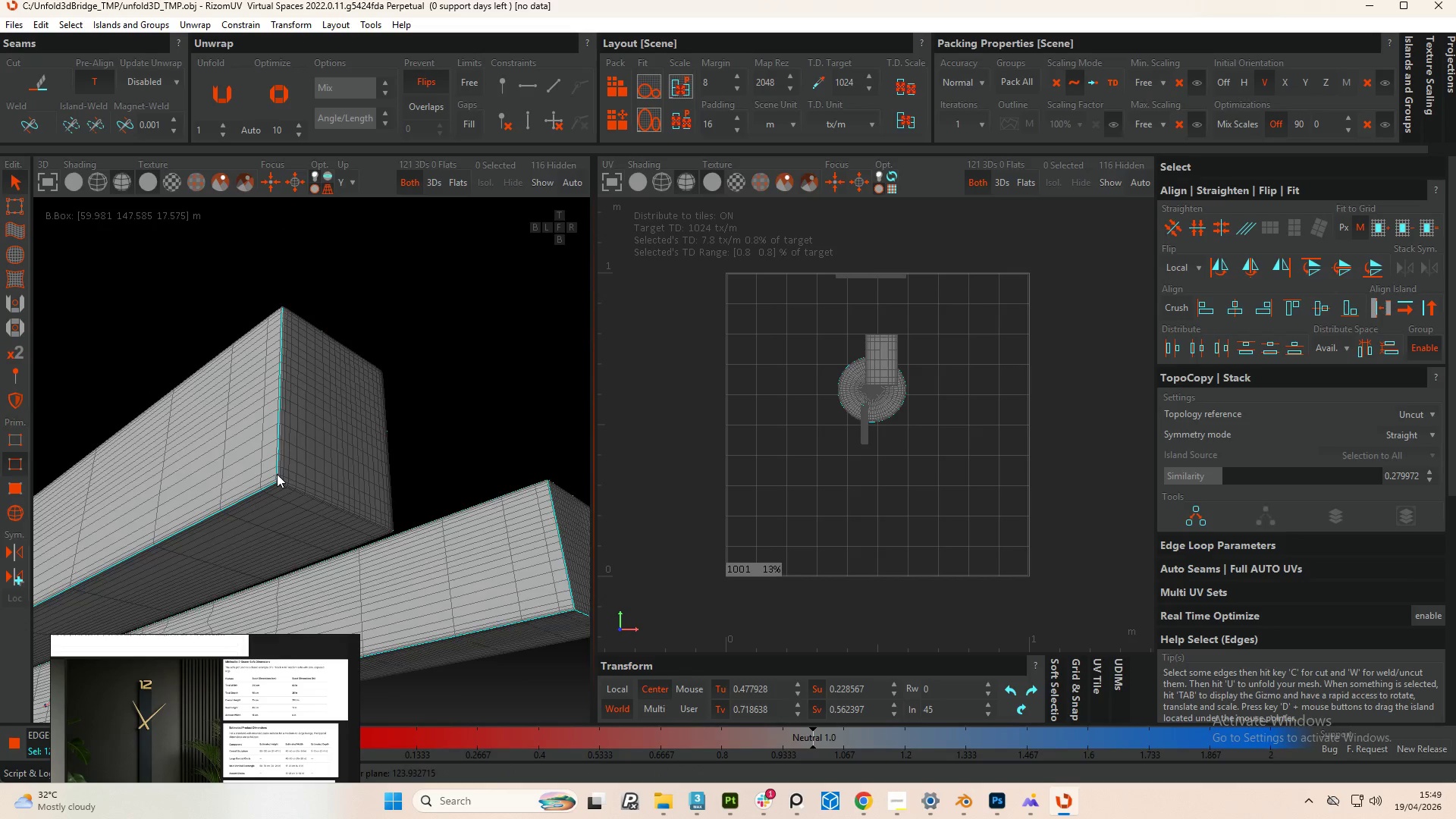 
scroll: coordinate [275, 468], scroll_direction: down, amount: 15.0
 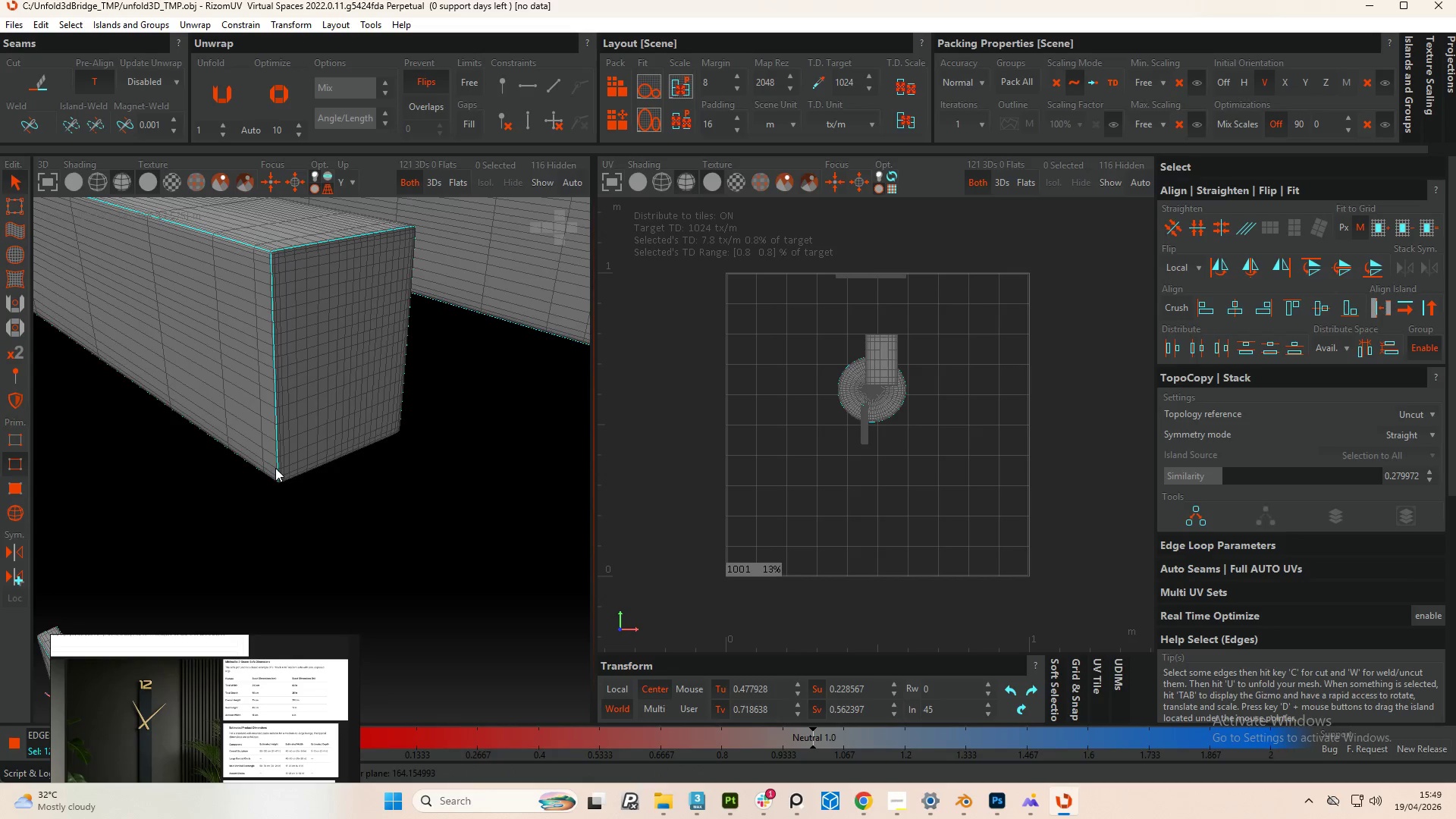 
hold_key(key=ControlLeft, duration=1.38)
 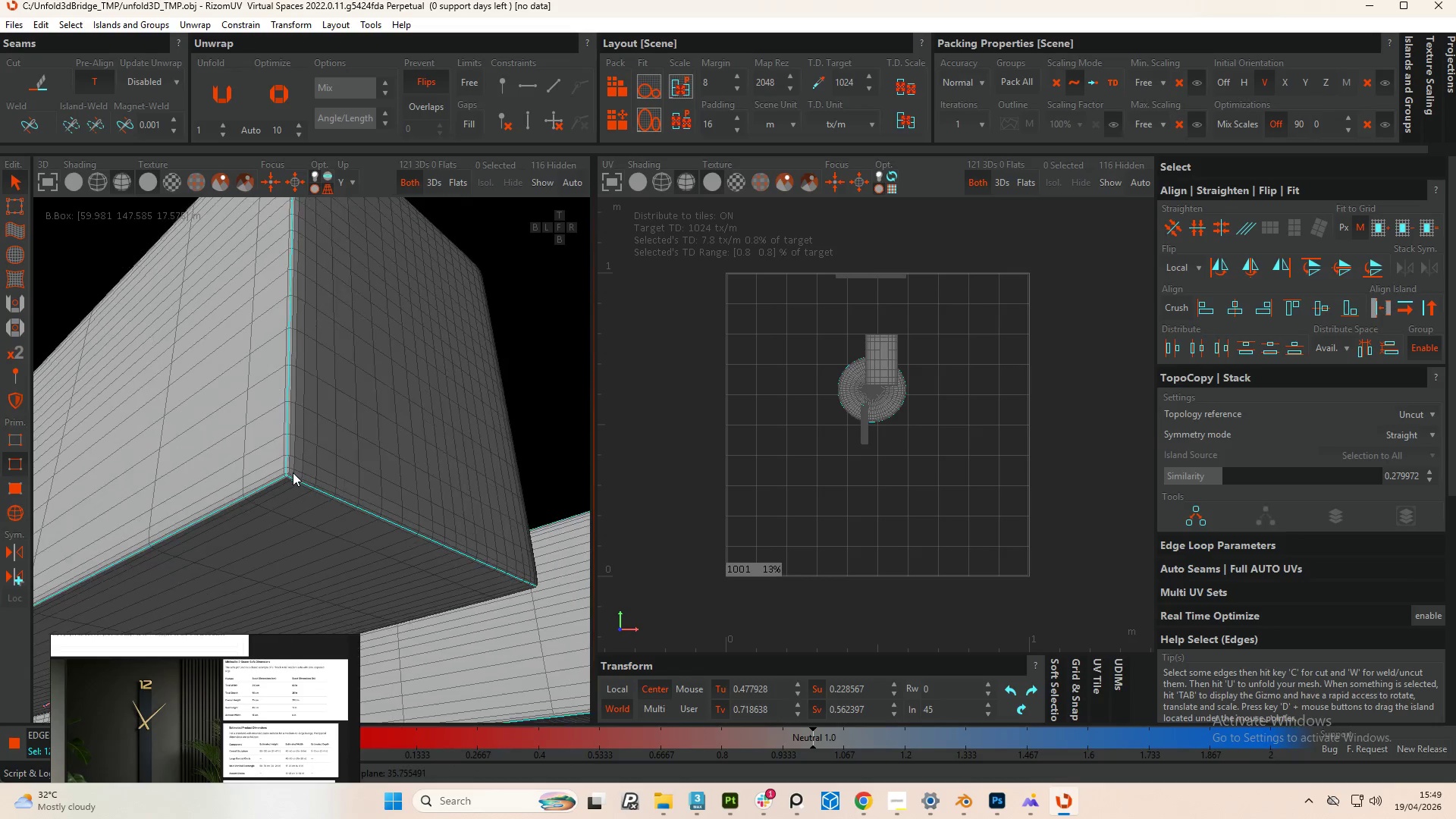 
scroll: coordinate [290, 503], scroll_direction: up, amount: 10.0
 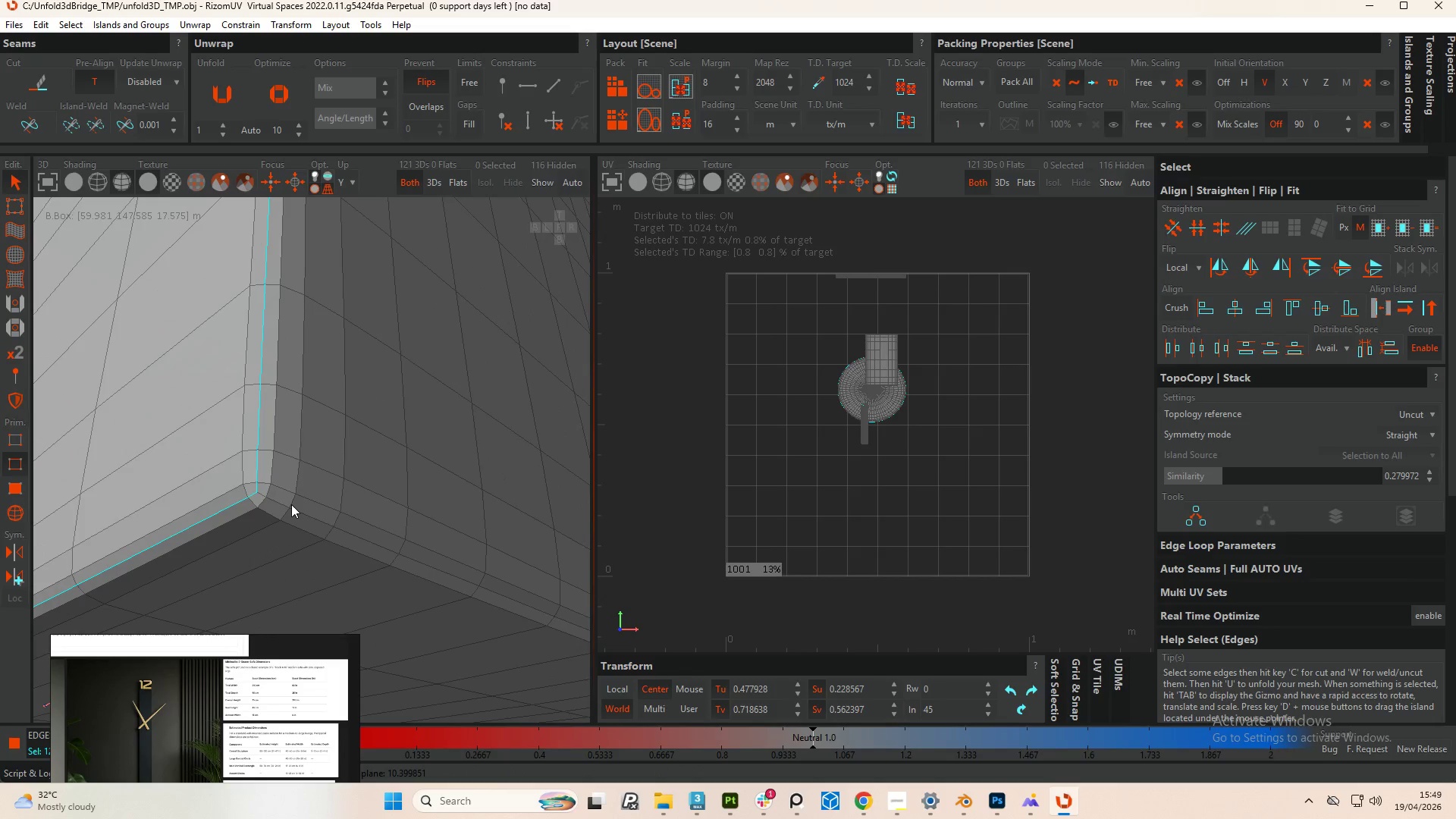 
double_click([300, 513])
 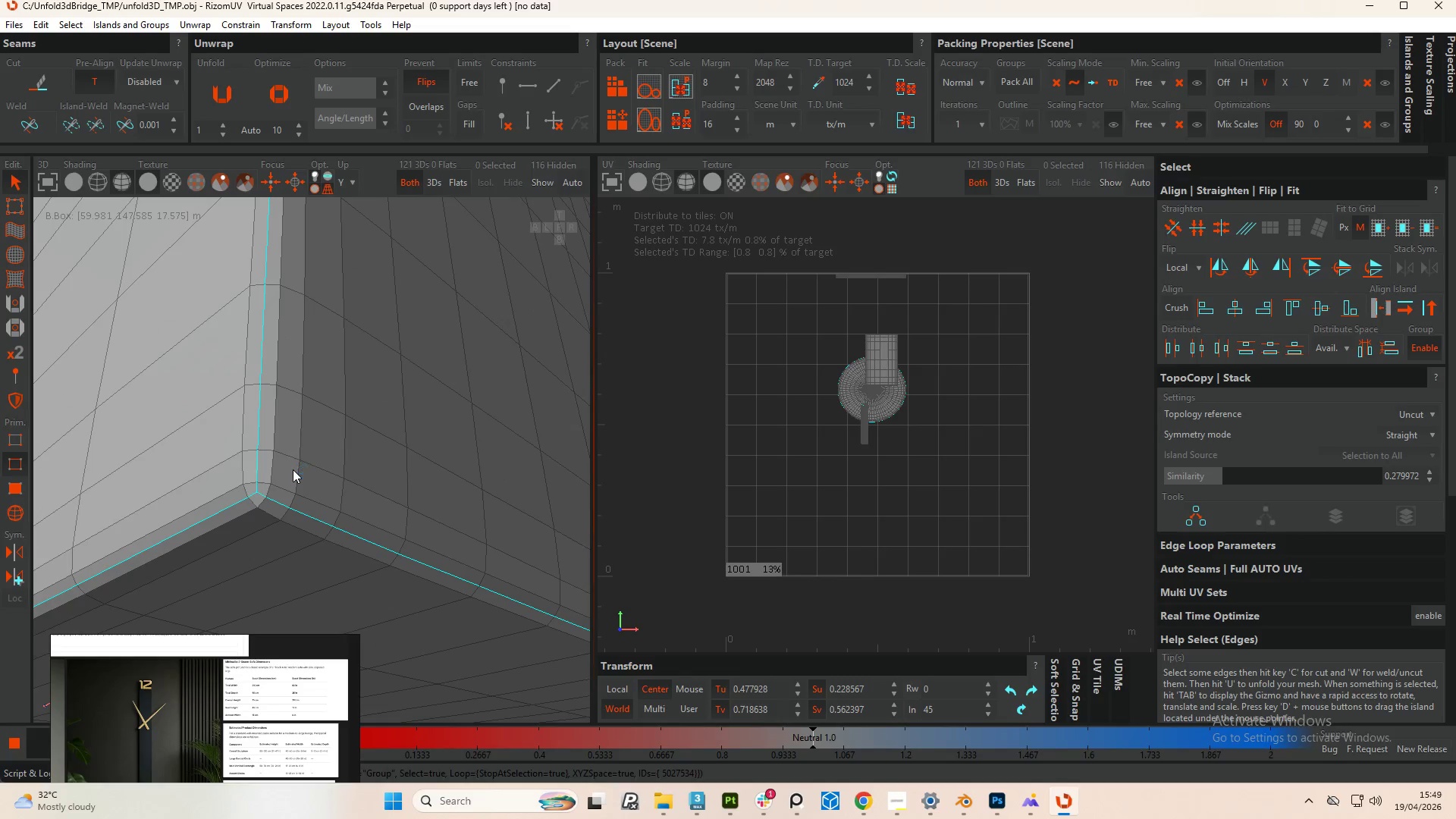 
hold_key(key=AltLeft, duration=0.86)
 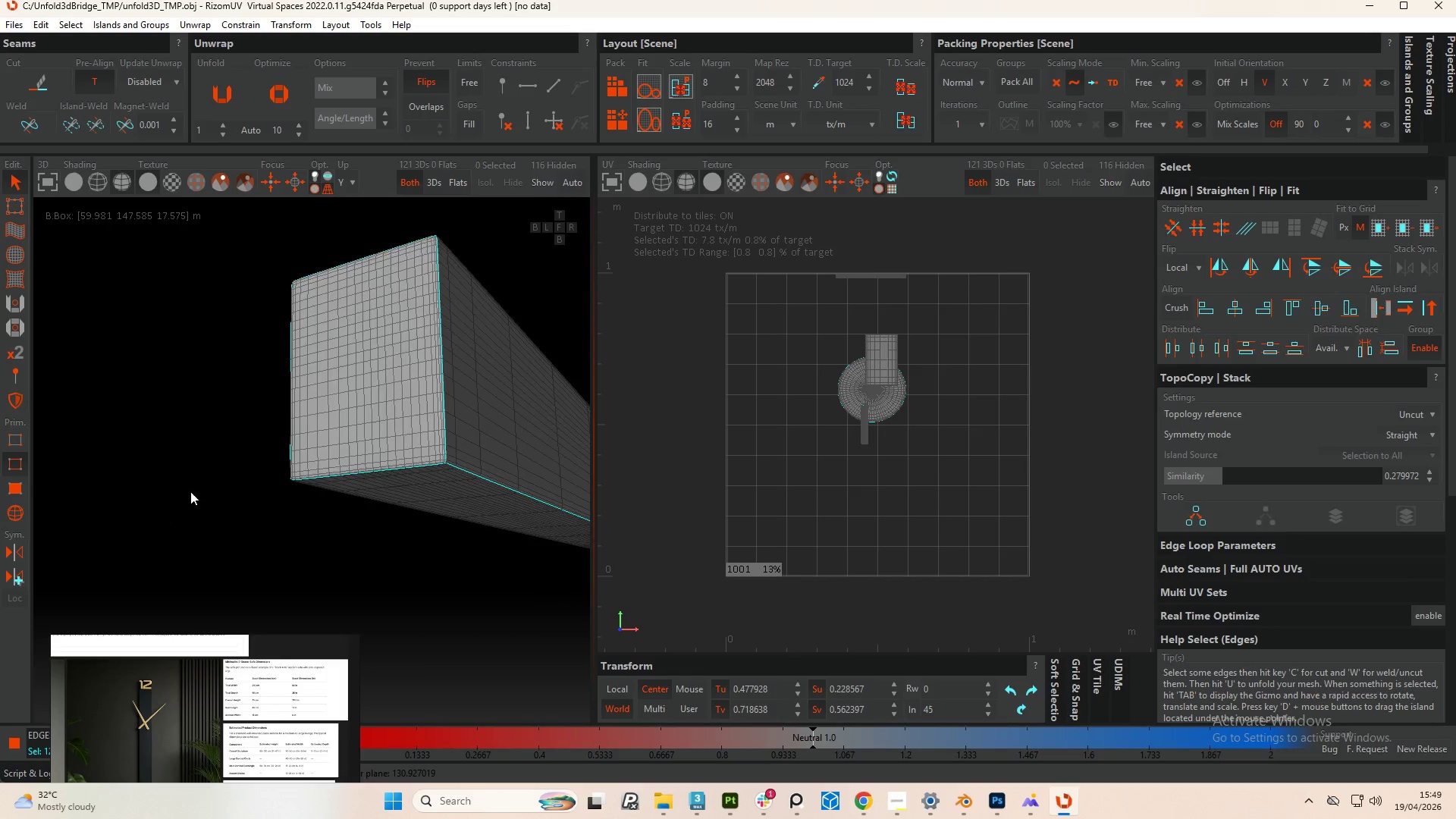 
scroll: coordinate [199, 497], scroll_direction: down, amount: 21.0
 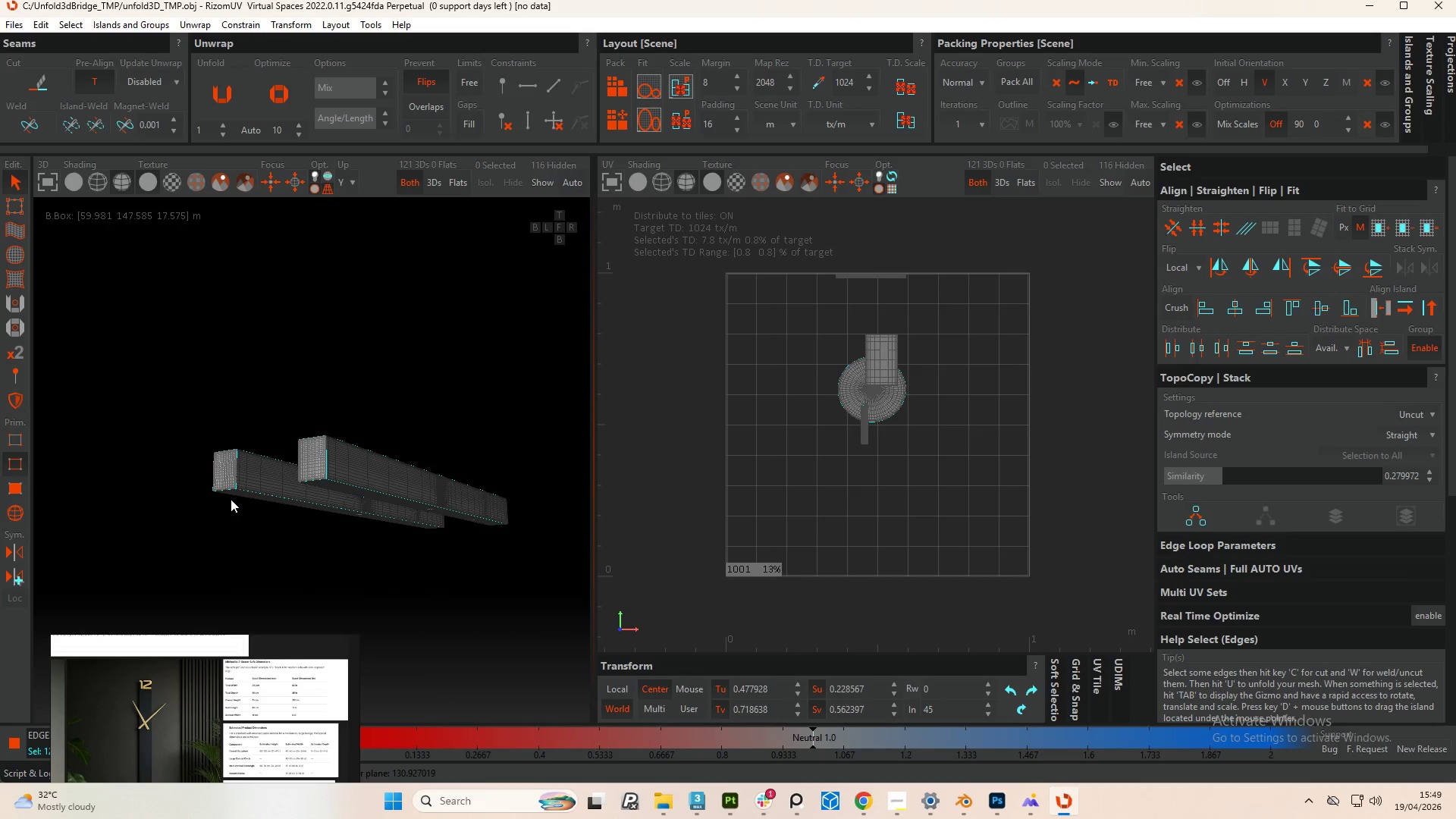 
hold_key(key=AltLeft, duration=0.86)
 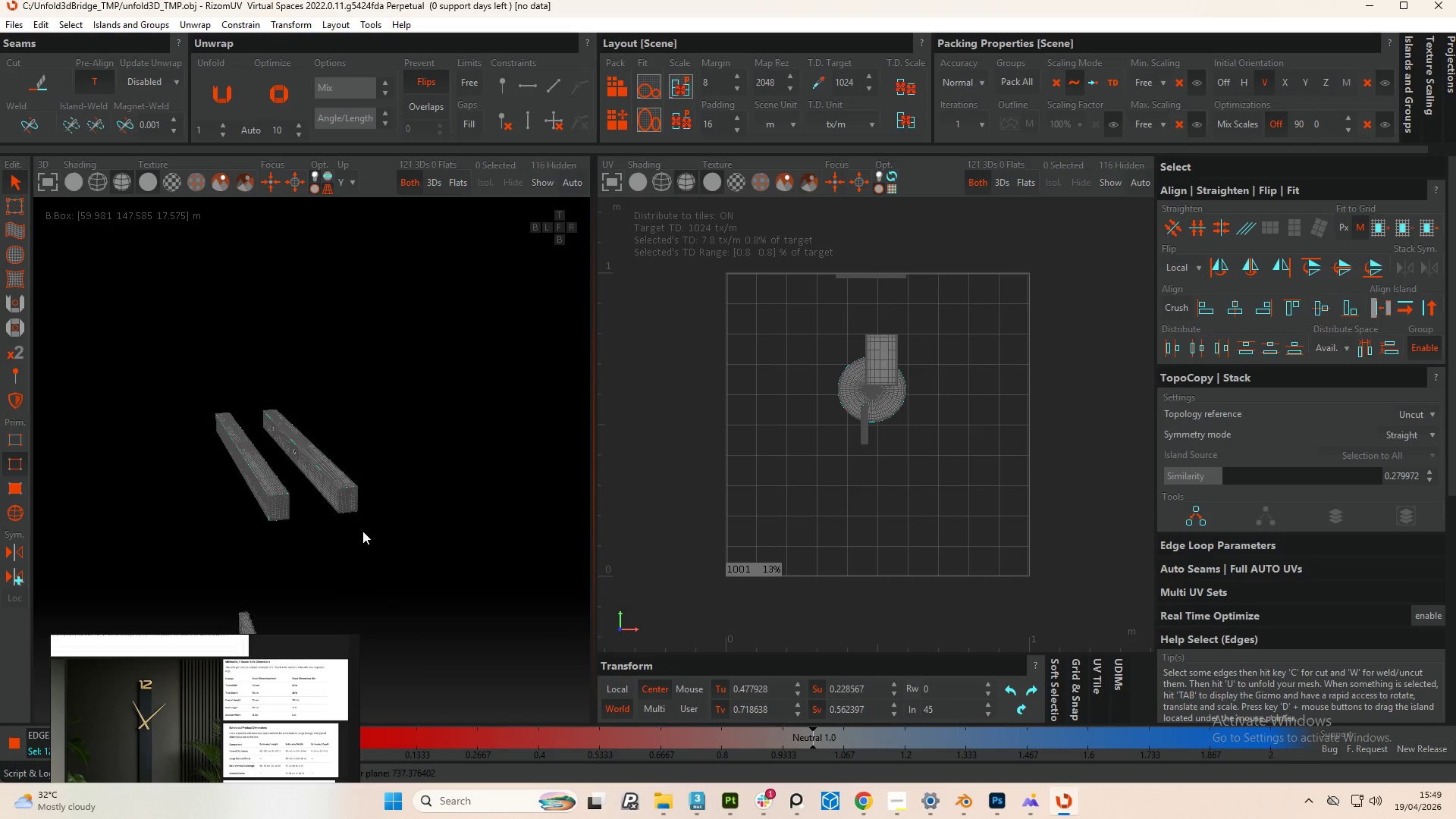 
scroll: coordinate [362, 531], scroll_direction: down, amount: 6.0
 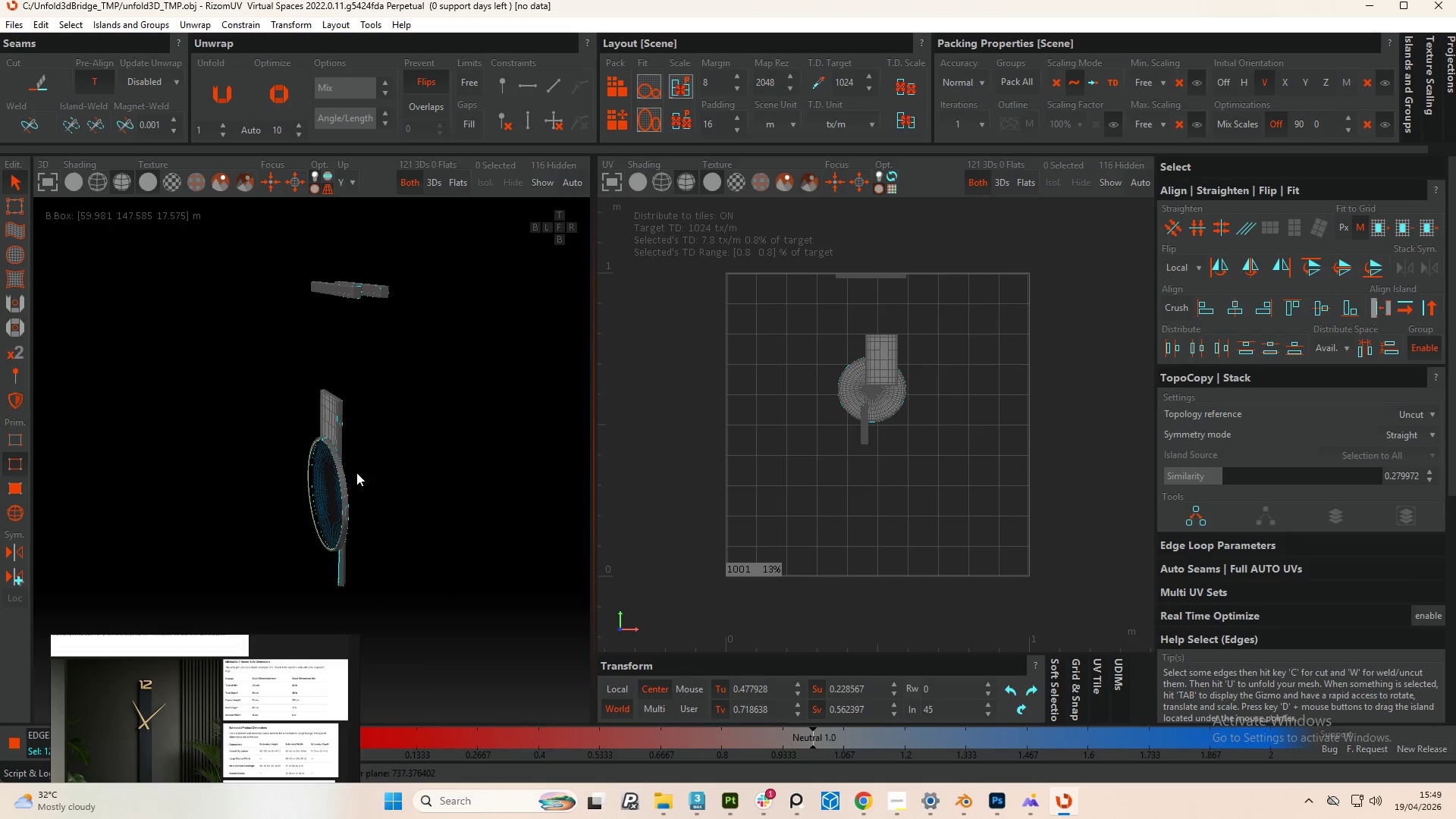 
hold_key(key=AltLeft, duration=0.95)
 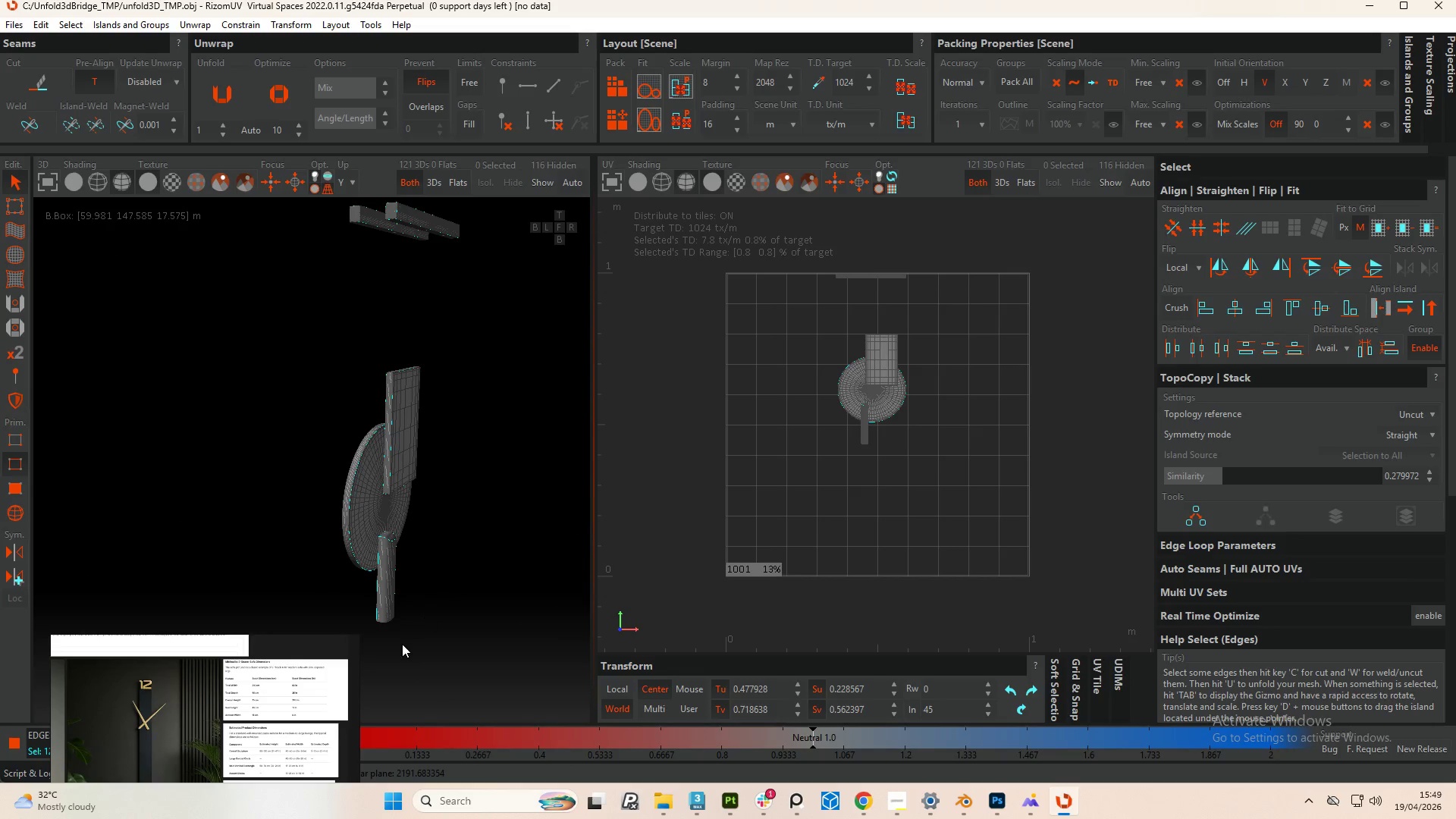 
scroll: coordinate [347, 511], scroll_direction: up, amount: 1.0
 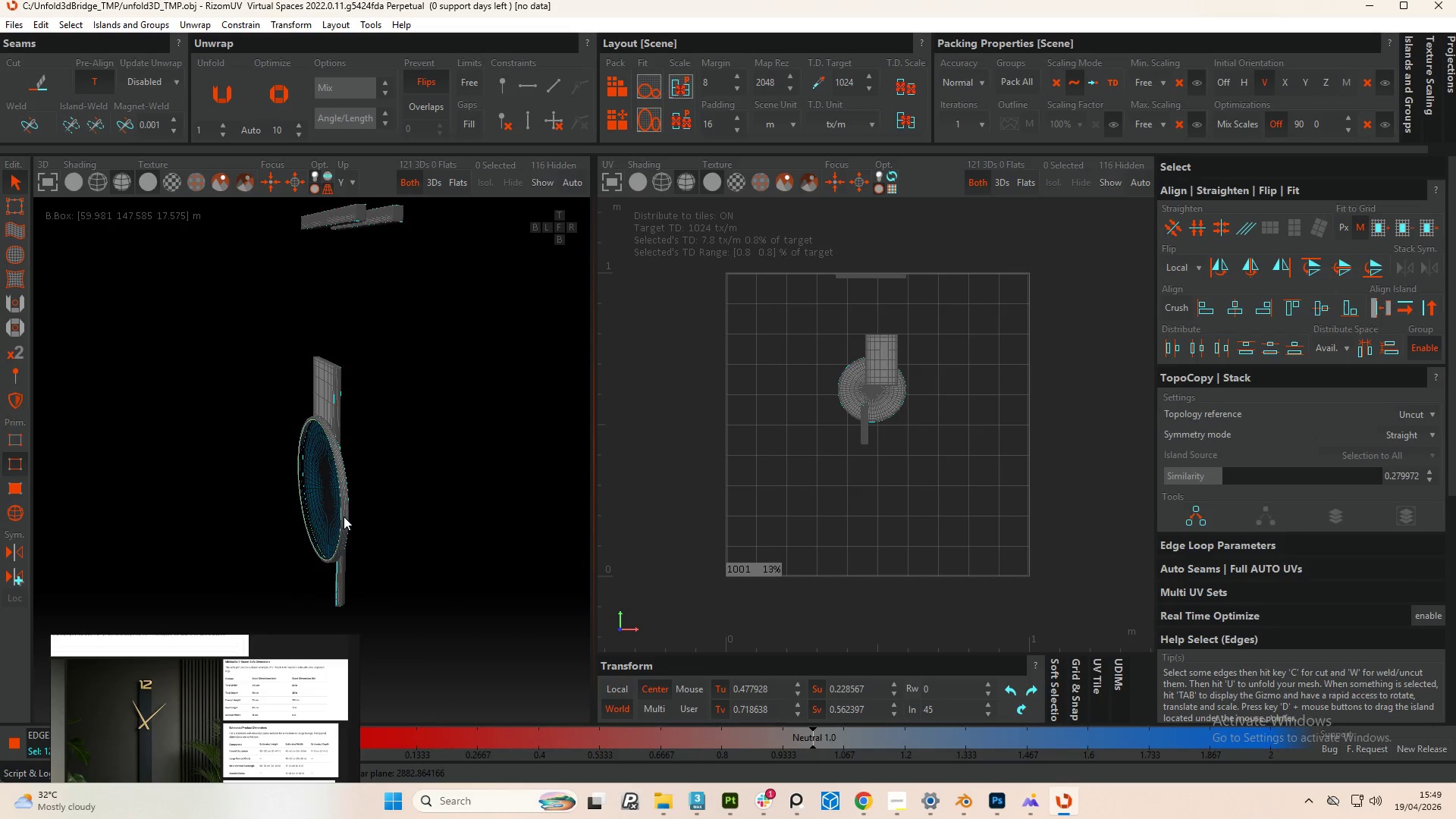 
hold_key(key=AltLeft, duration=0.7)
 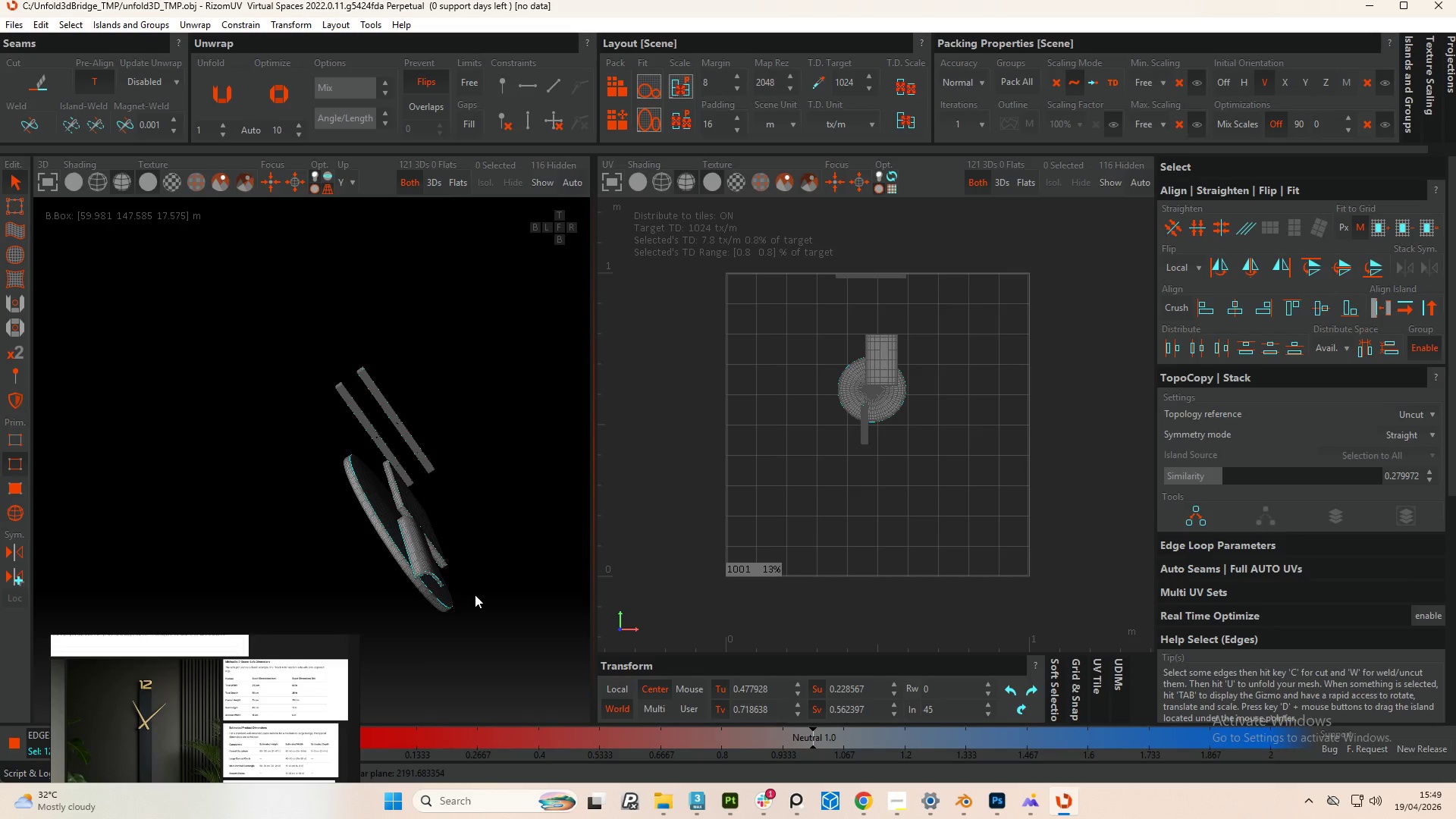 
scroll: coordinate [445, 595], scroll_direction: up, amount: 5.0
 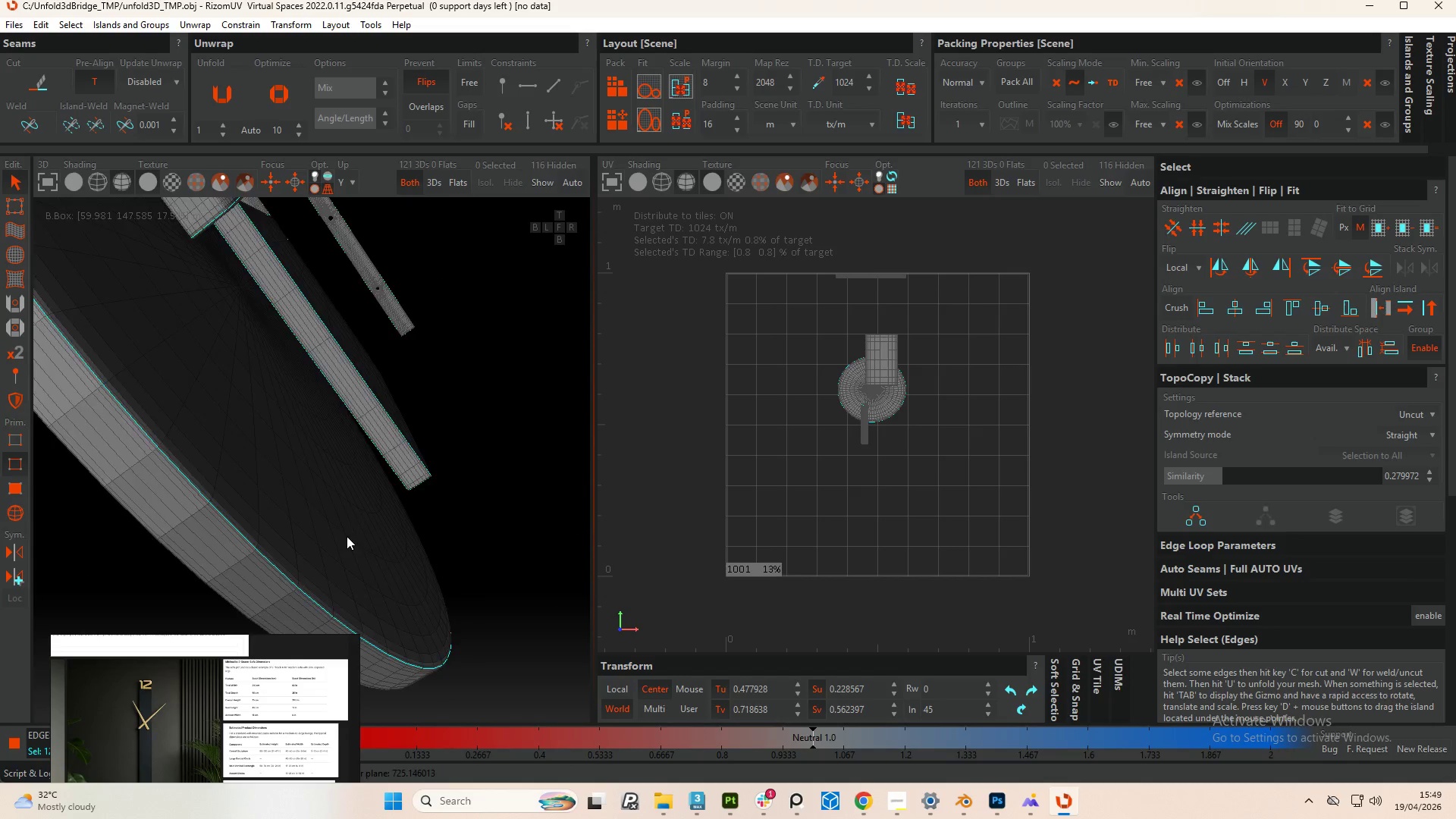 
hold_key(key=AltLeft, duration=3.5)
 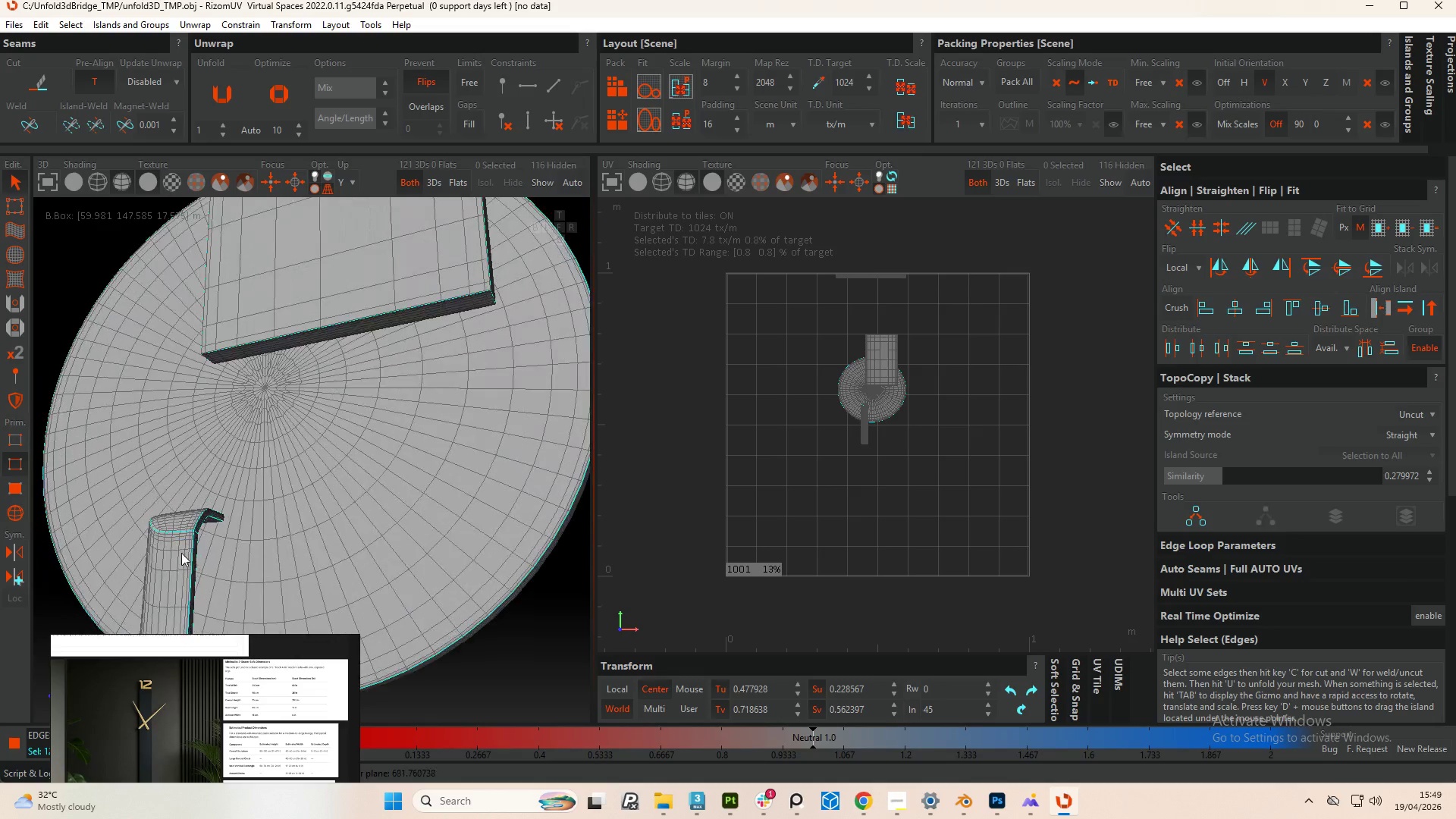 
scroll: coordinate [347, 536], scroll_direction: down, amount: 3.0
 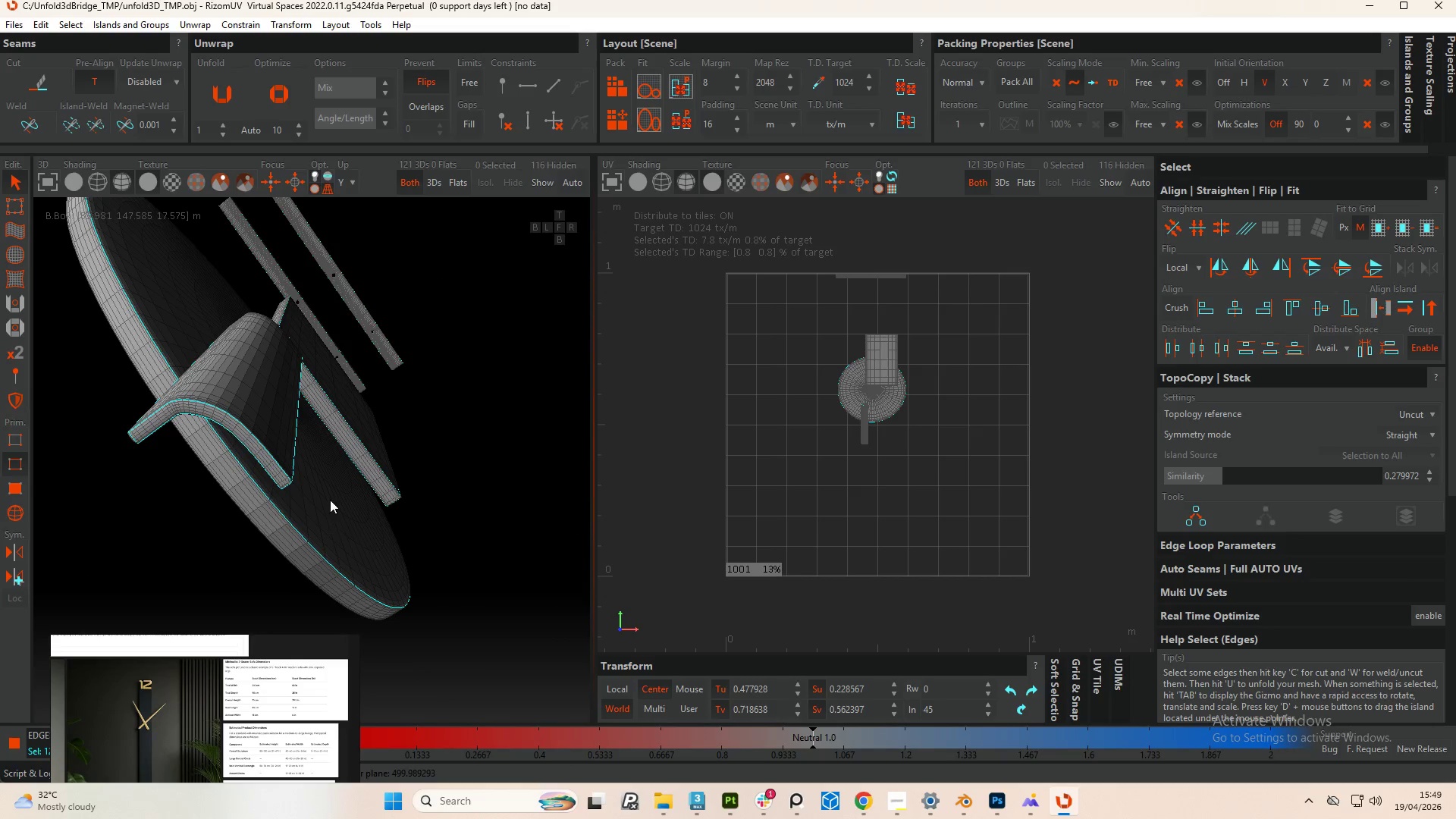 
scroll: coordinate [186, 518], scroll_direction: up, amount: 10.0
 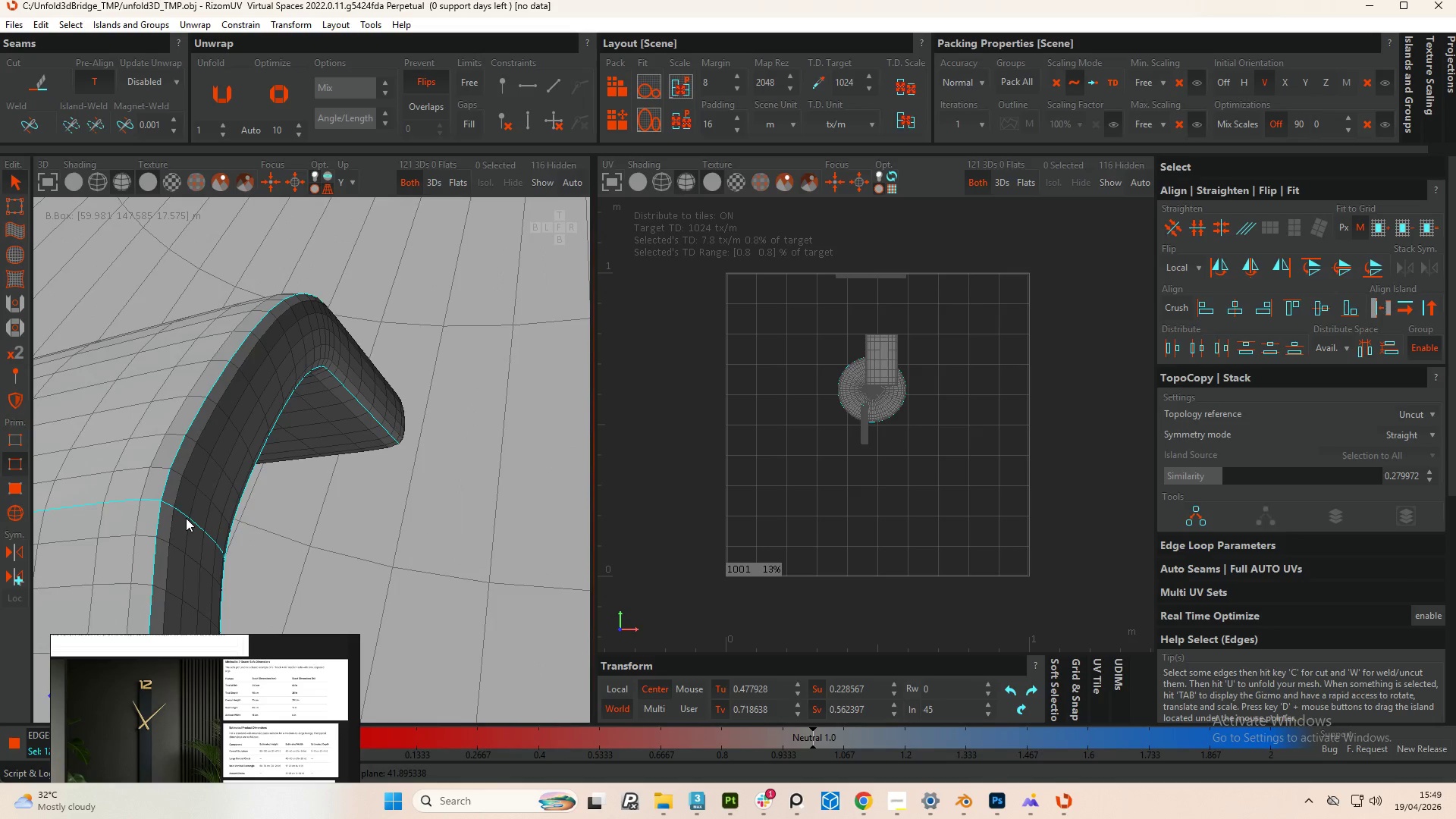 
hold_key(key=AltLeft, duration=1.12)
 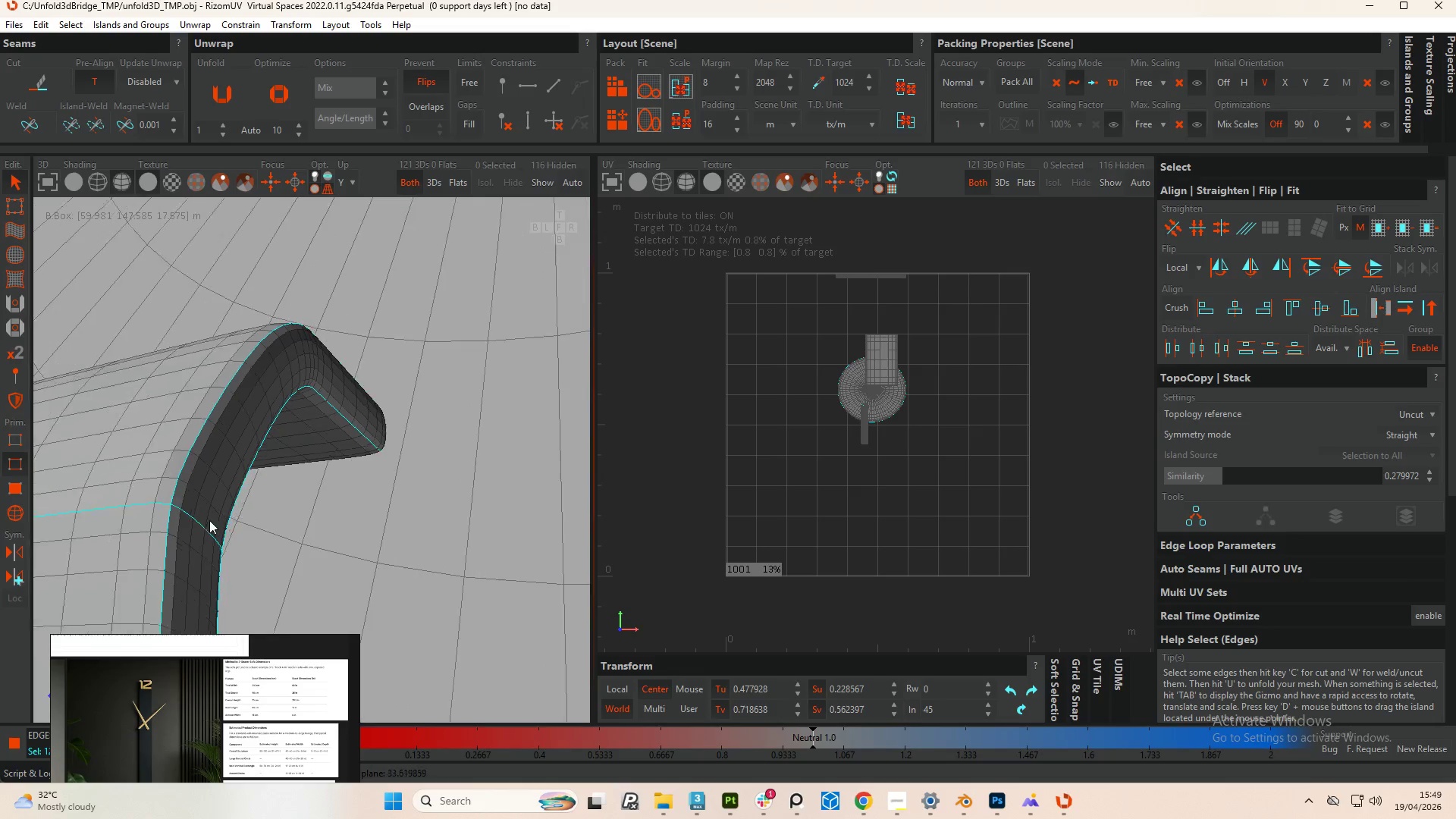 
scroll: coordinate [221, 533], scroll_direction: down, amount: 17.0
 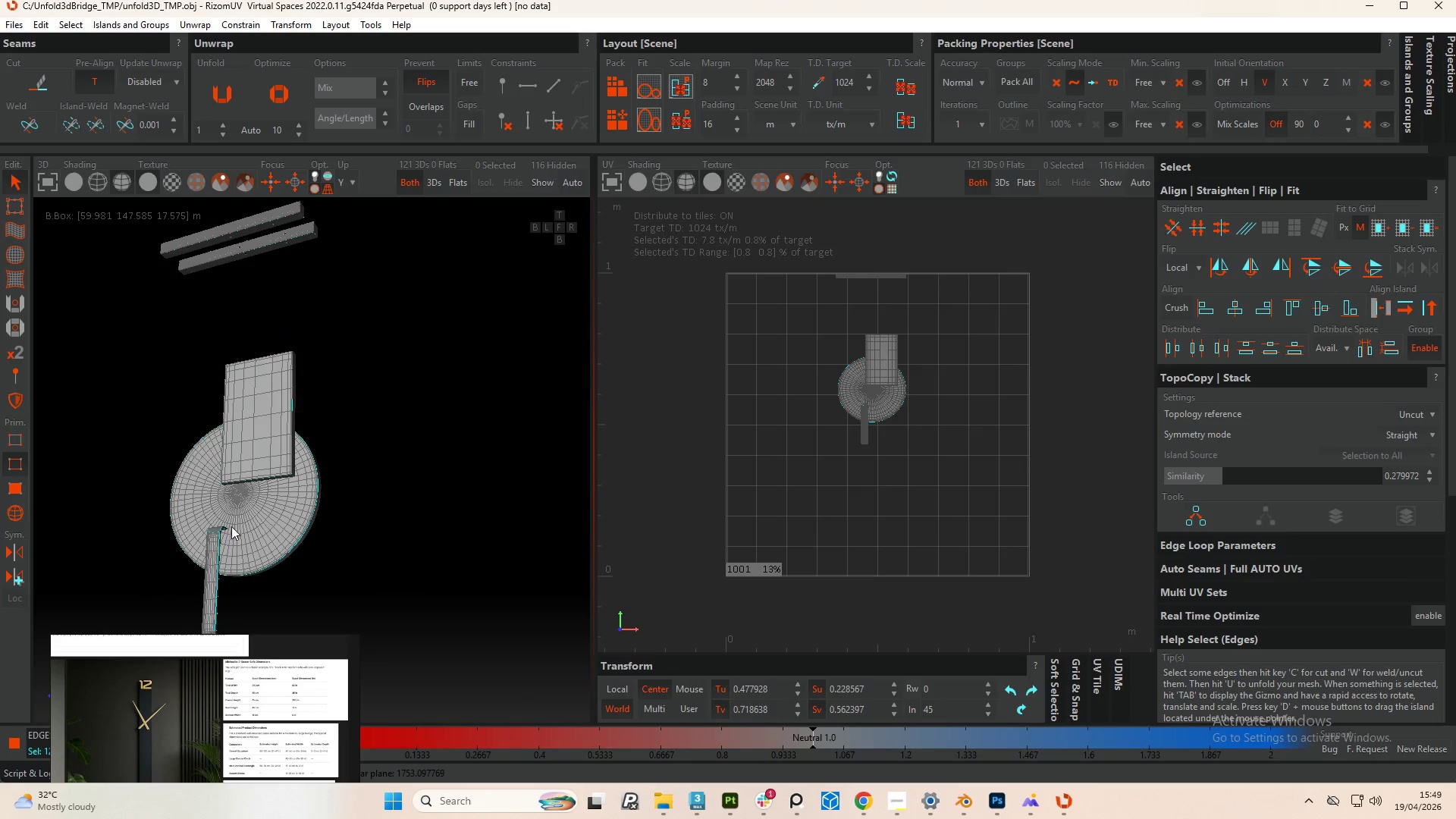 
hold_key(key=AltLeft, duration=0.95)
 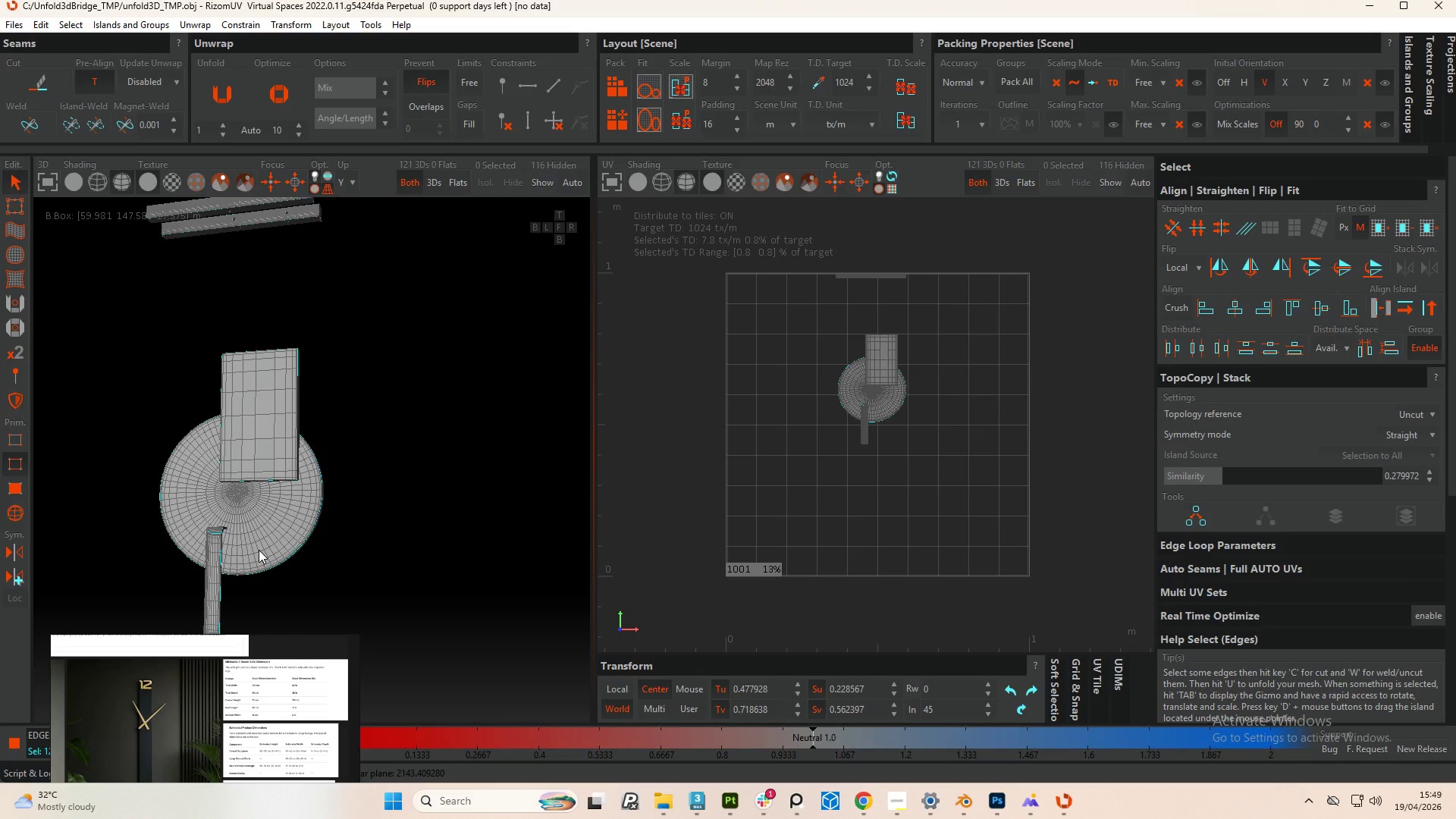 
type(cu)
 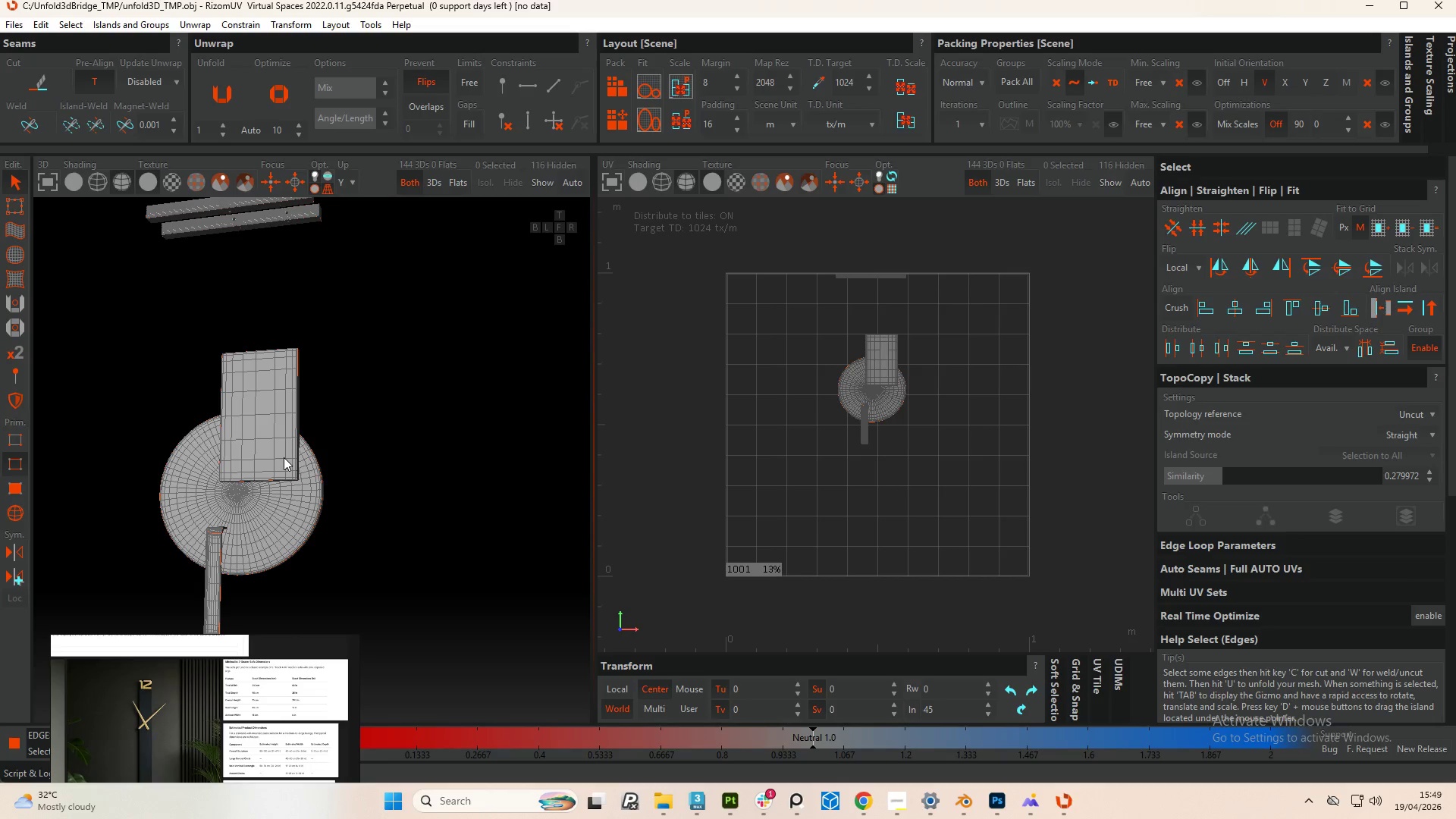 
wait(15.84)
 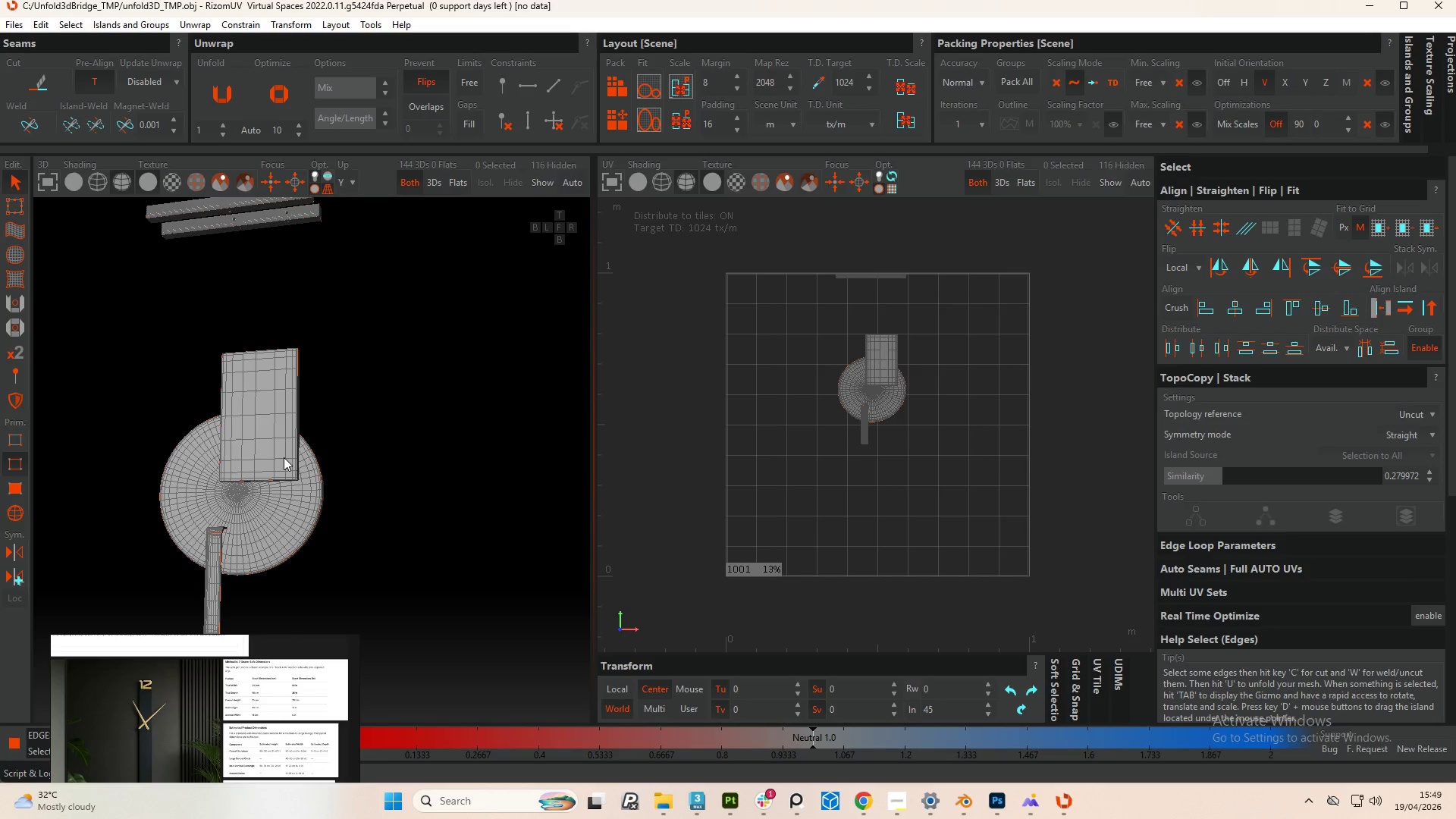 
key(F4)
 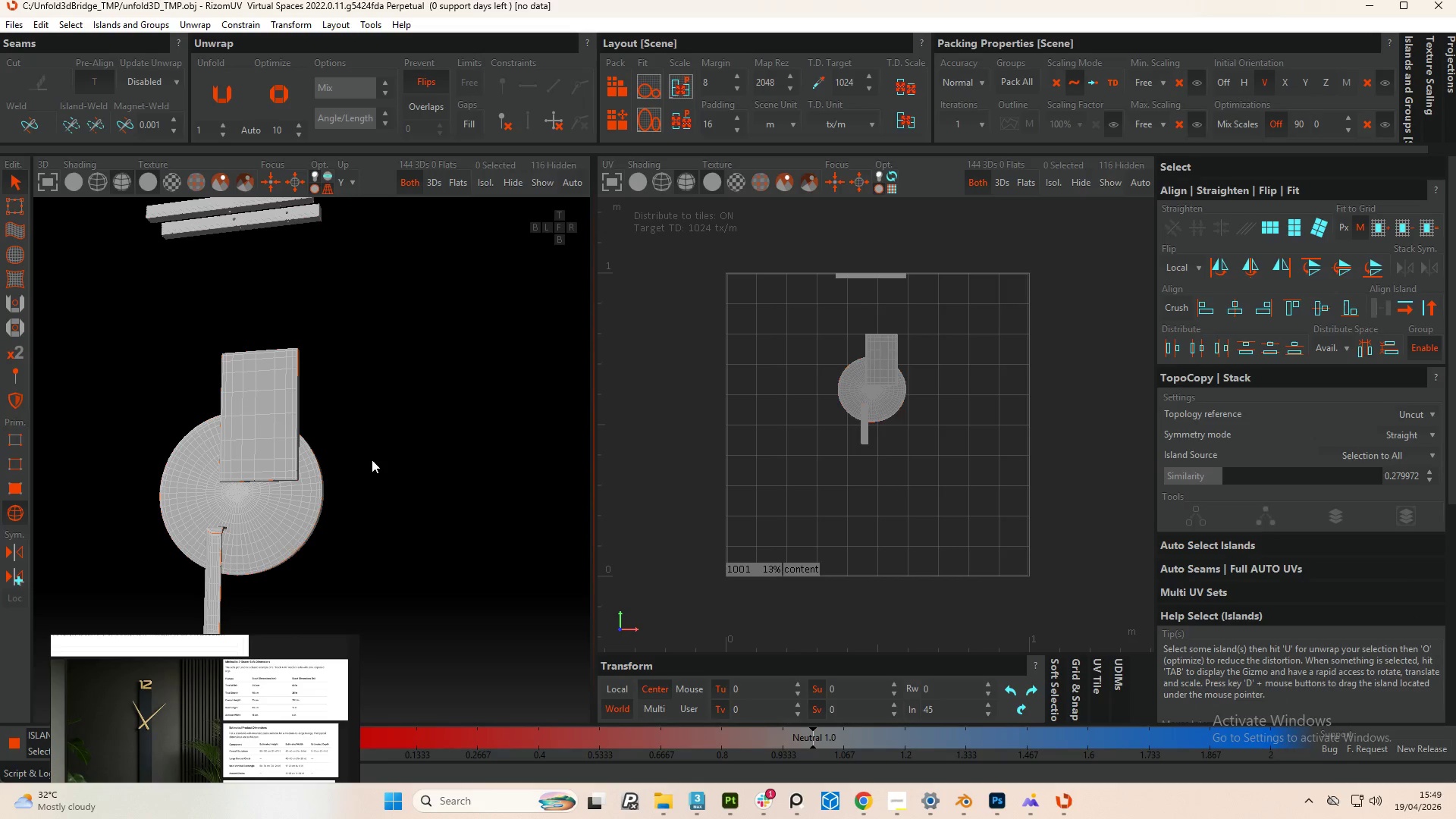 
key(Control+A)
 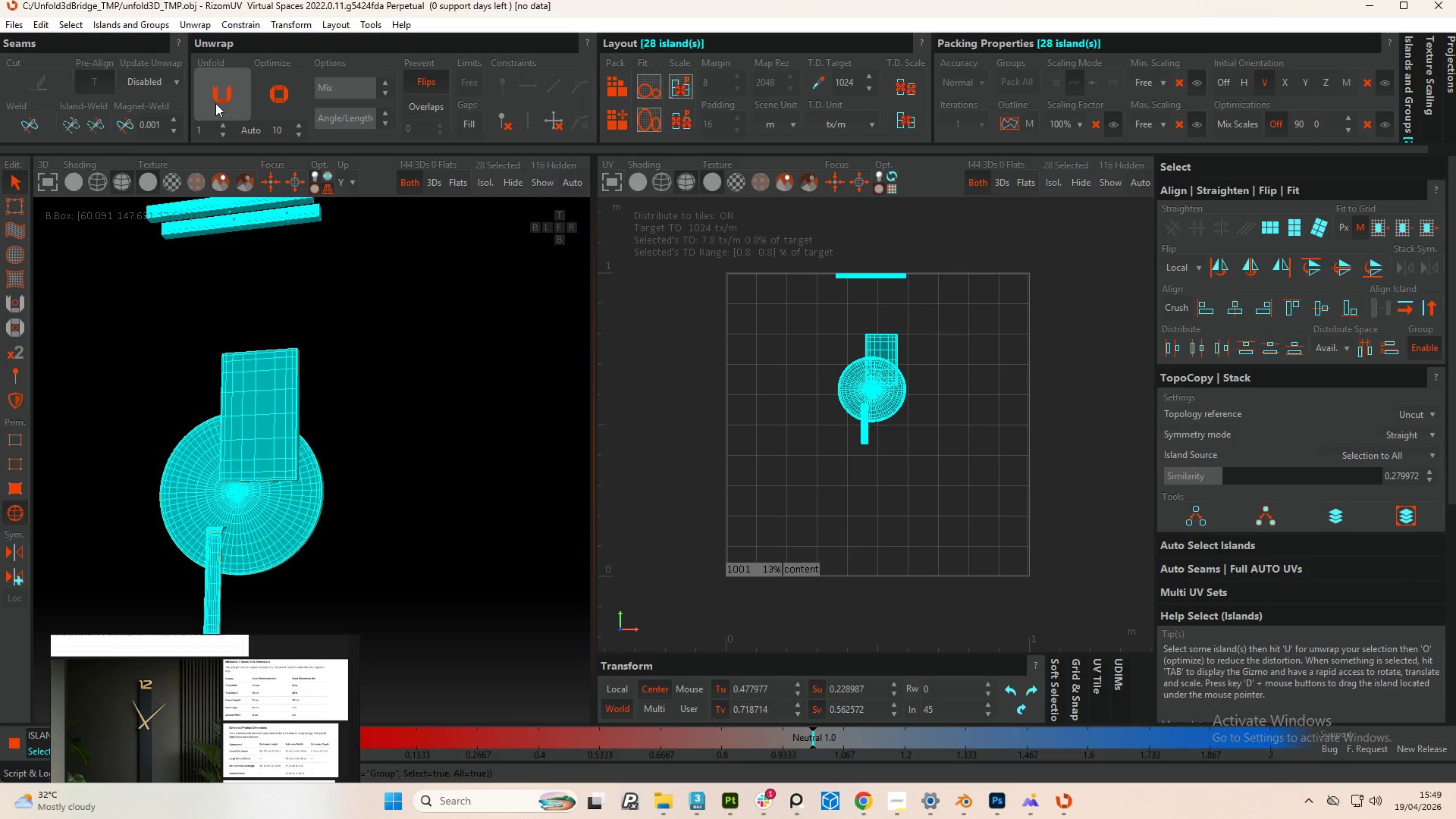 
left_click([215, 103])
 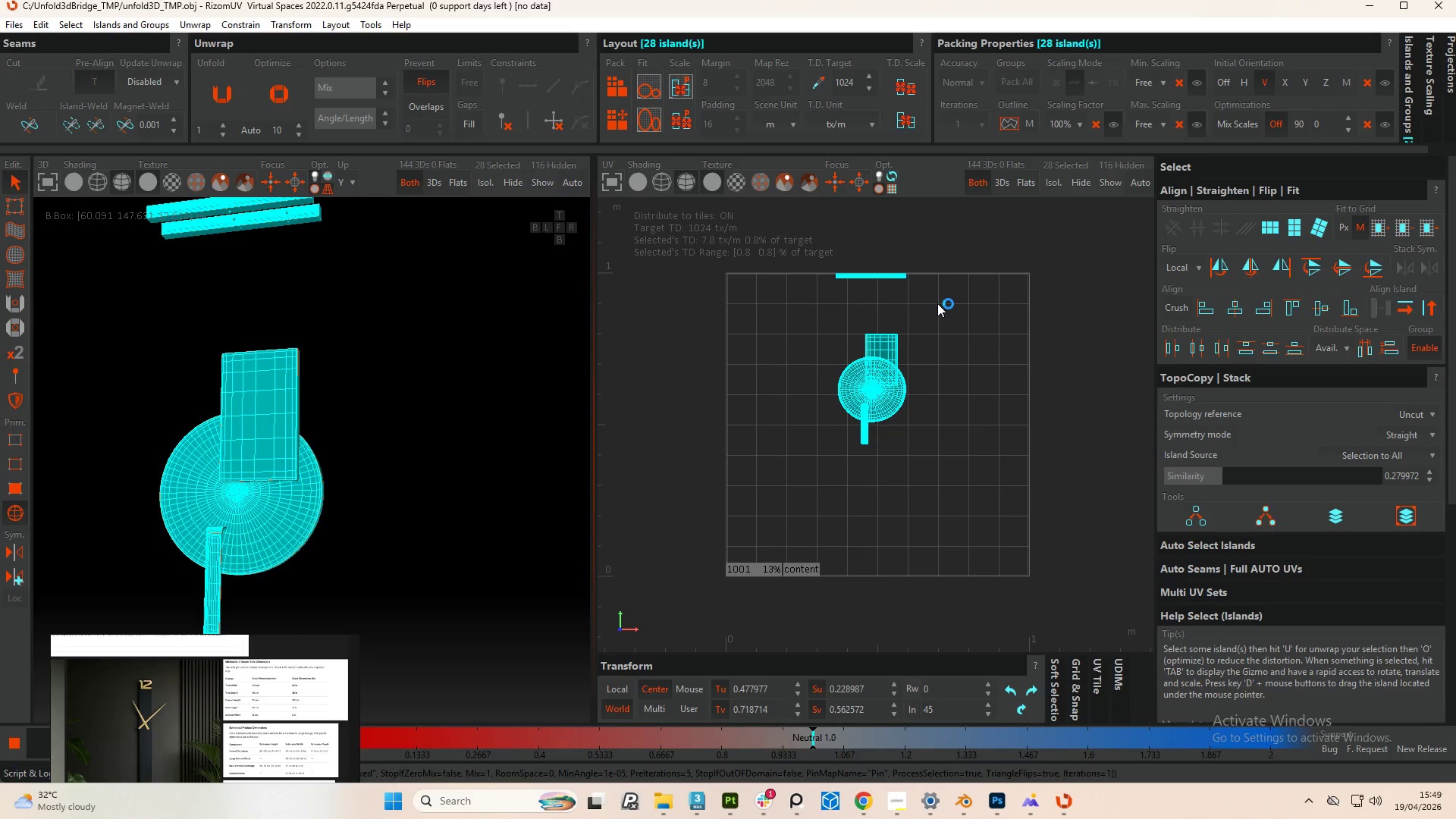 
scroll: coordinate [893, 381], scroll_direction: up, amount: 2.0
 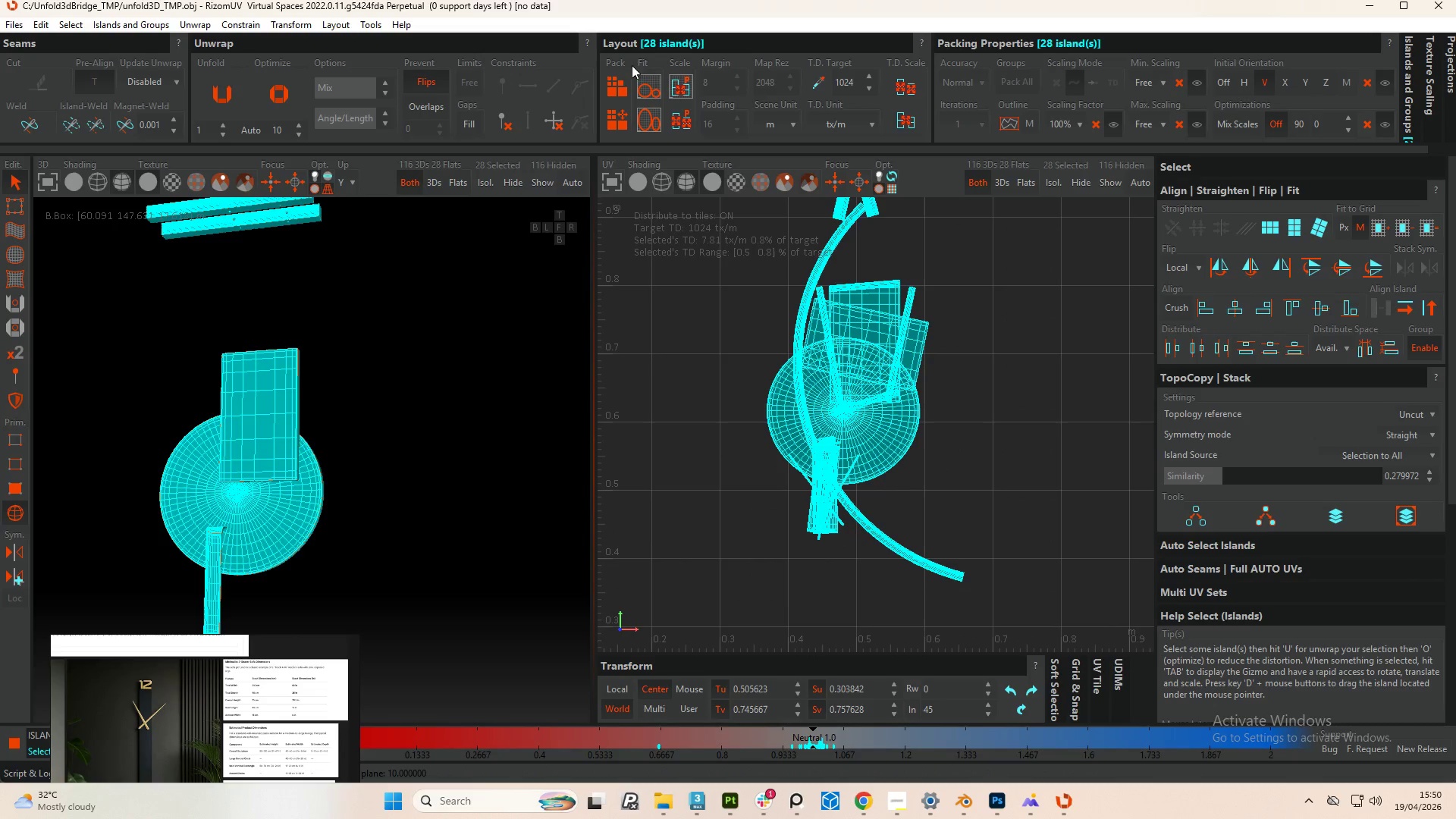 
left_click([610, 82])
 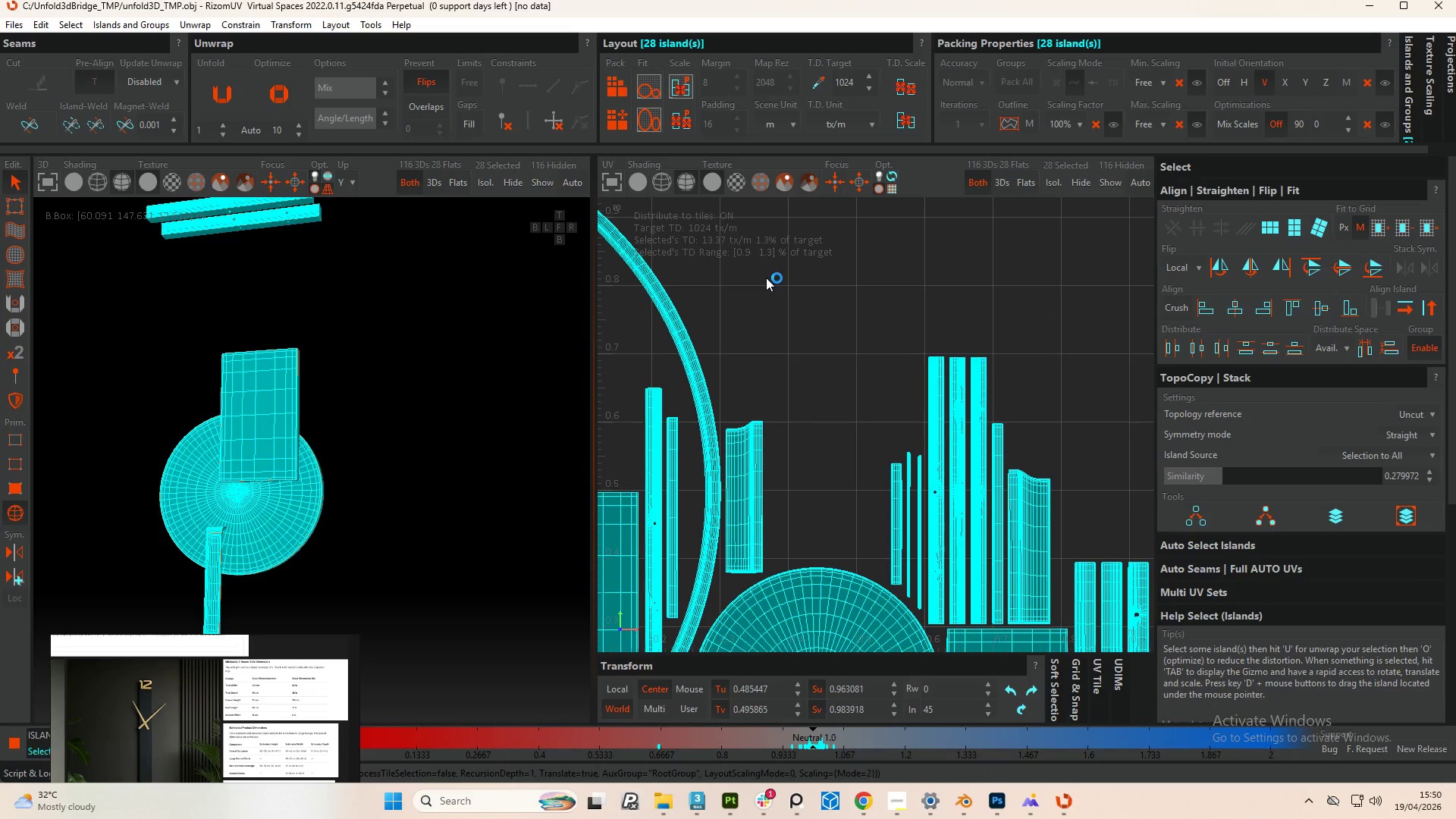 
scroll: coordinate [821, 336], scroll_direction: down, amount: 4.0
 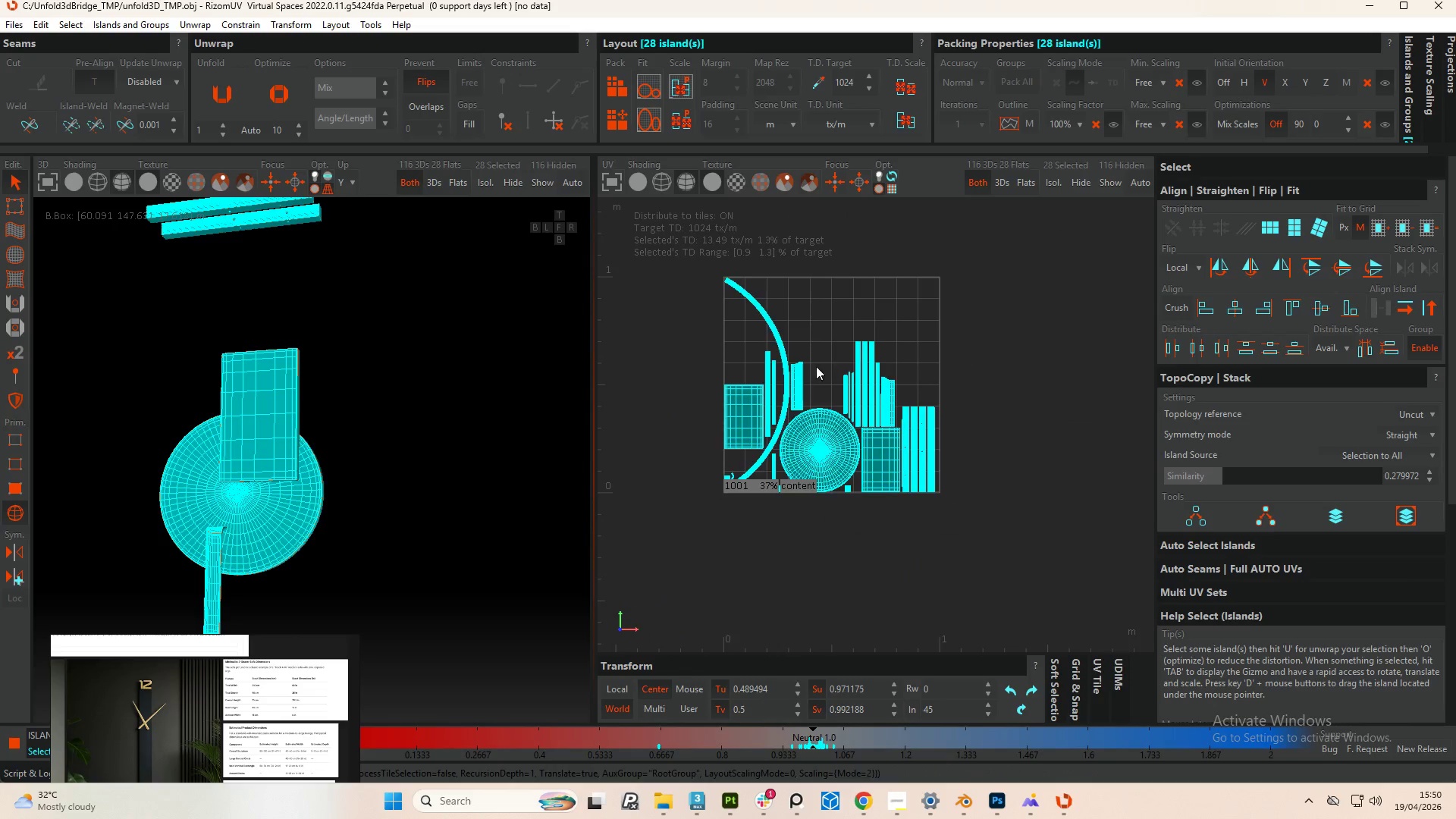 
scroll: coordinate [799, 391], scroll_direction: up, amount: 4.0
 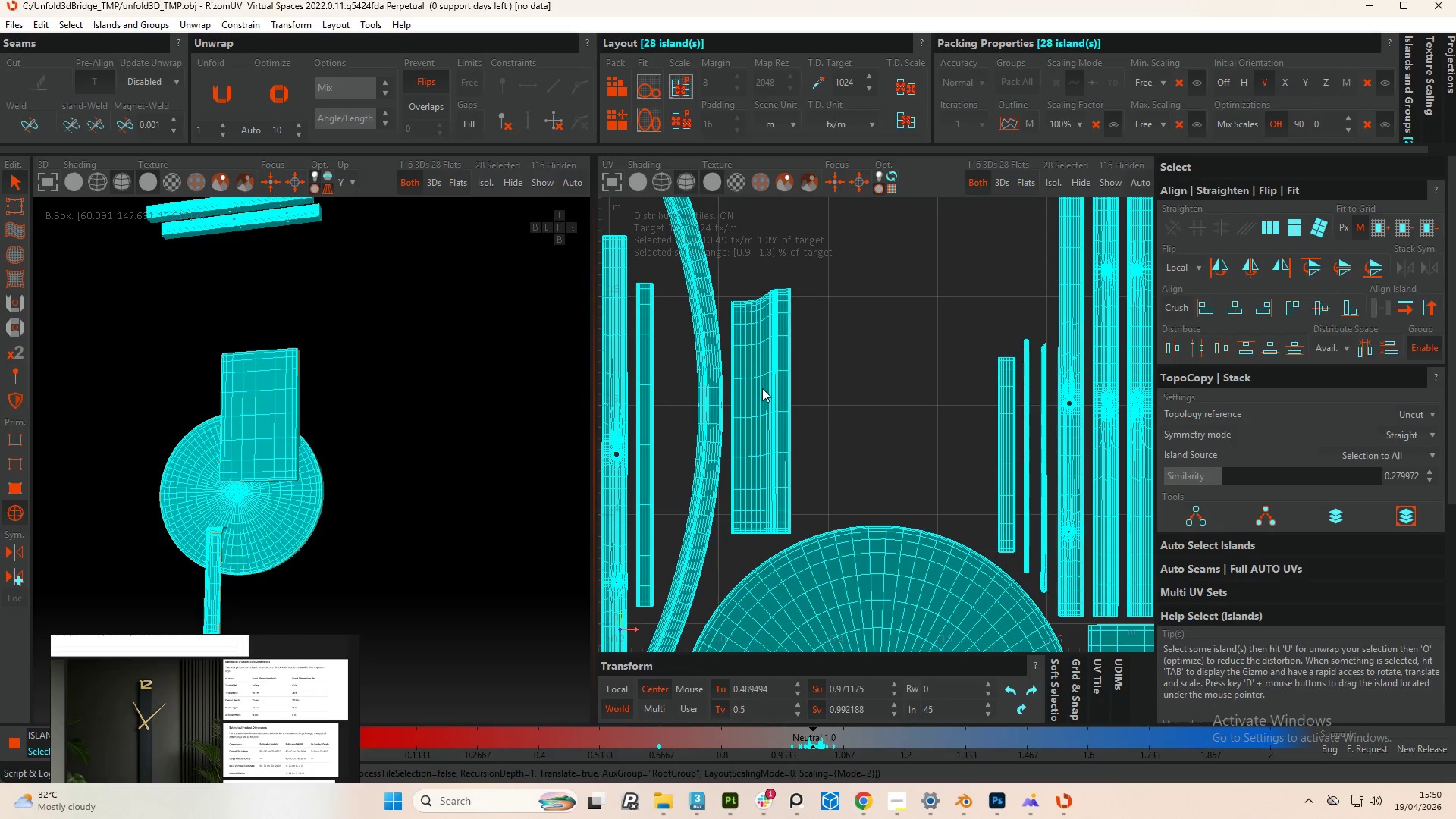 
left_click([761, 388])
 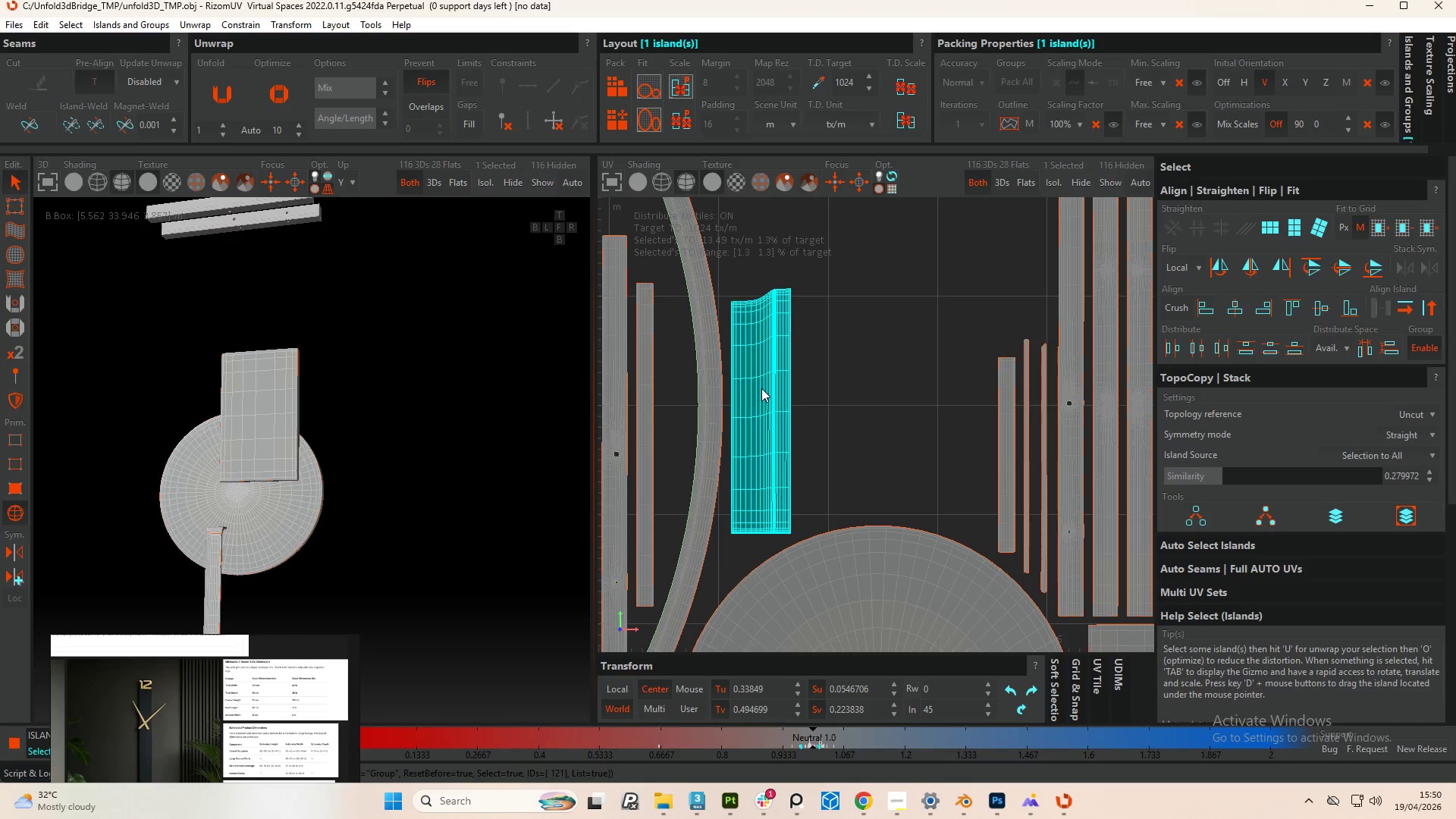 
scroll: coordinate [766, 389], scroll_direction: down, amount: 3.0
 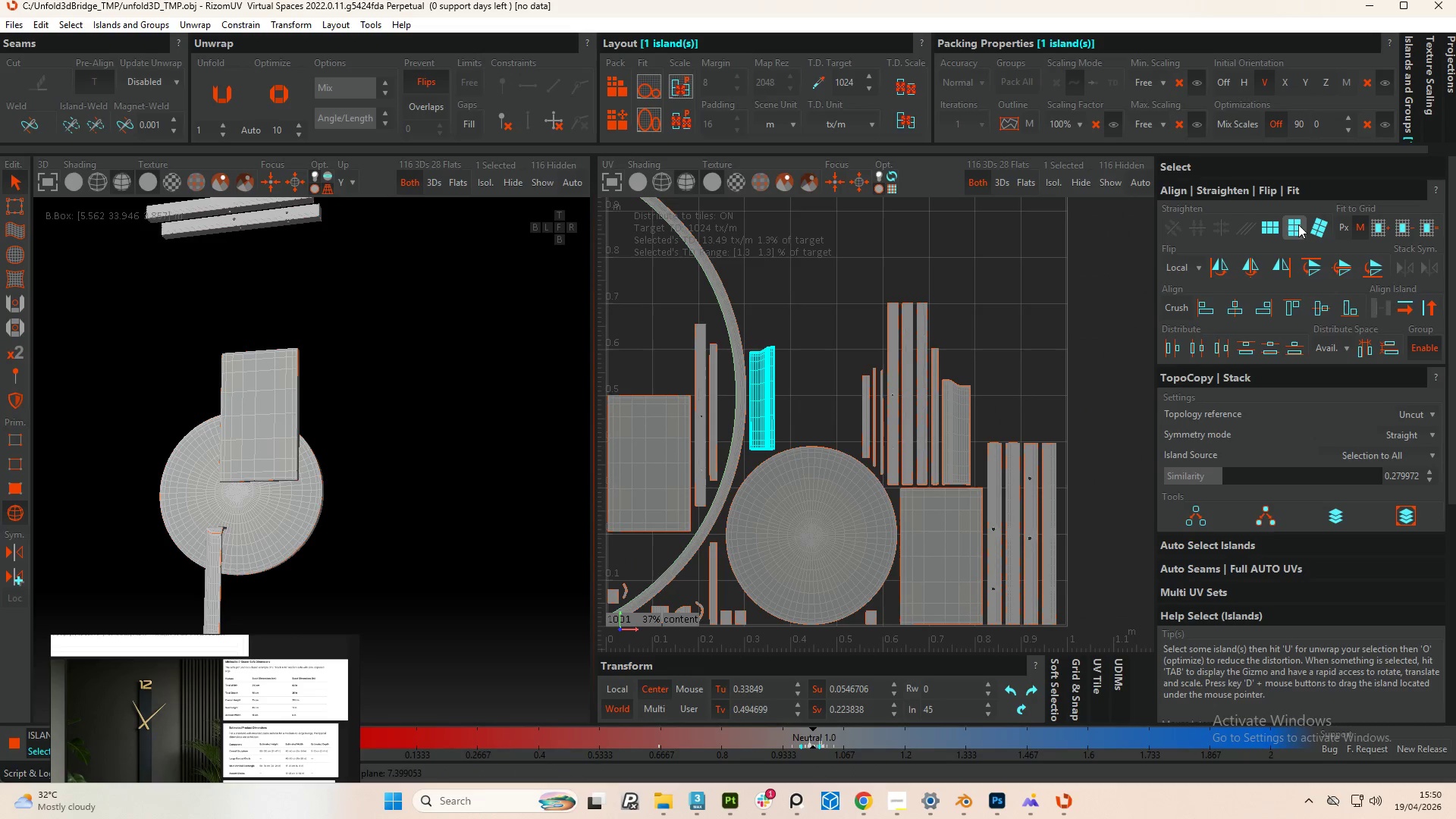 
left_click([1294, 229])
 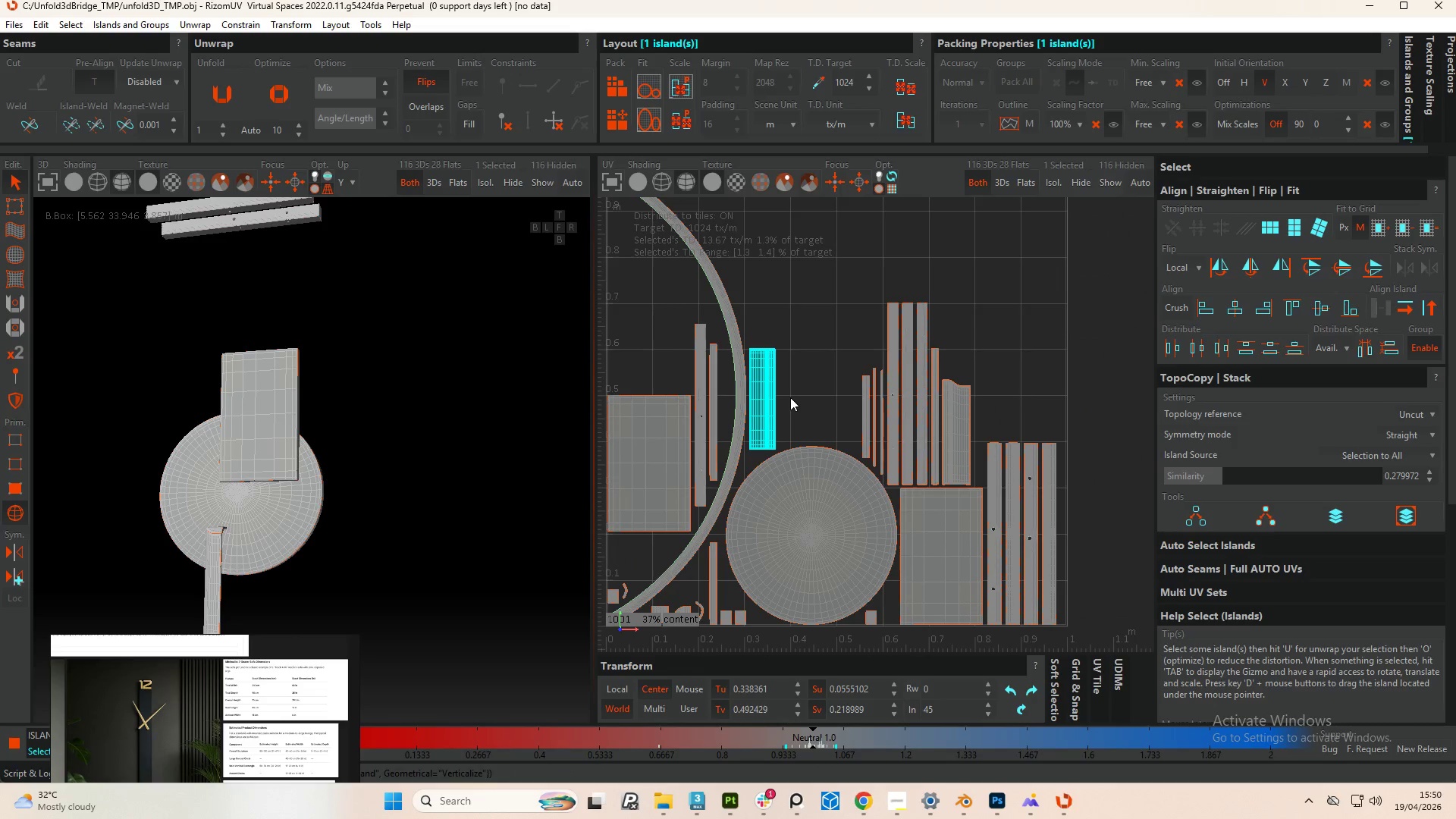 
left_click([859, 414])
 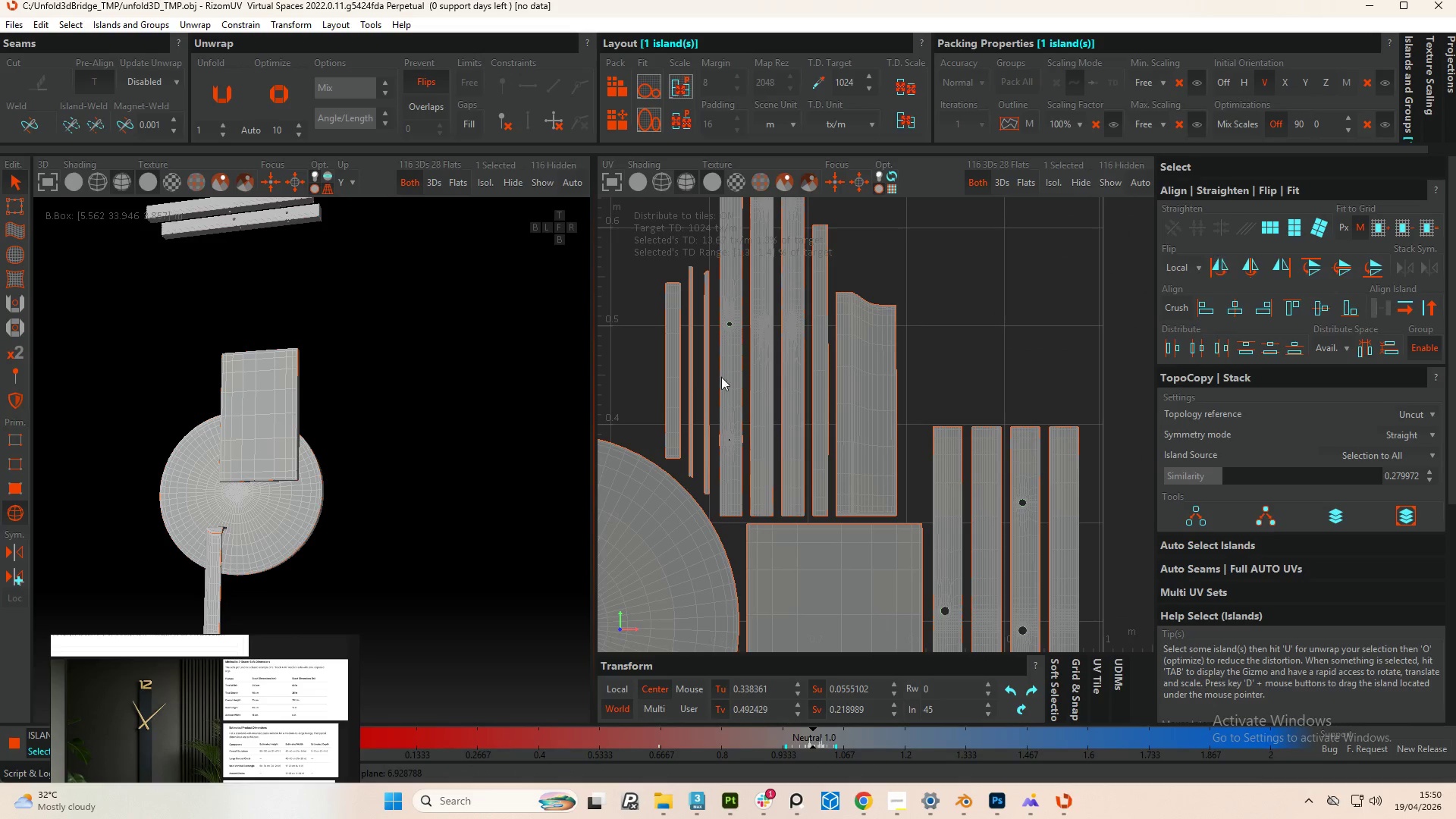 
scroll: coordinate [859, 414], scroll_direction: up, amount: 1.0
 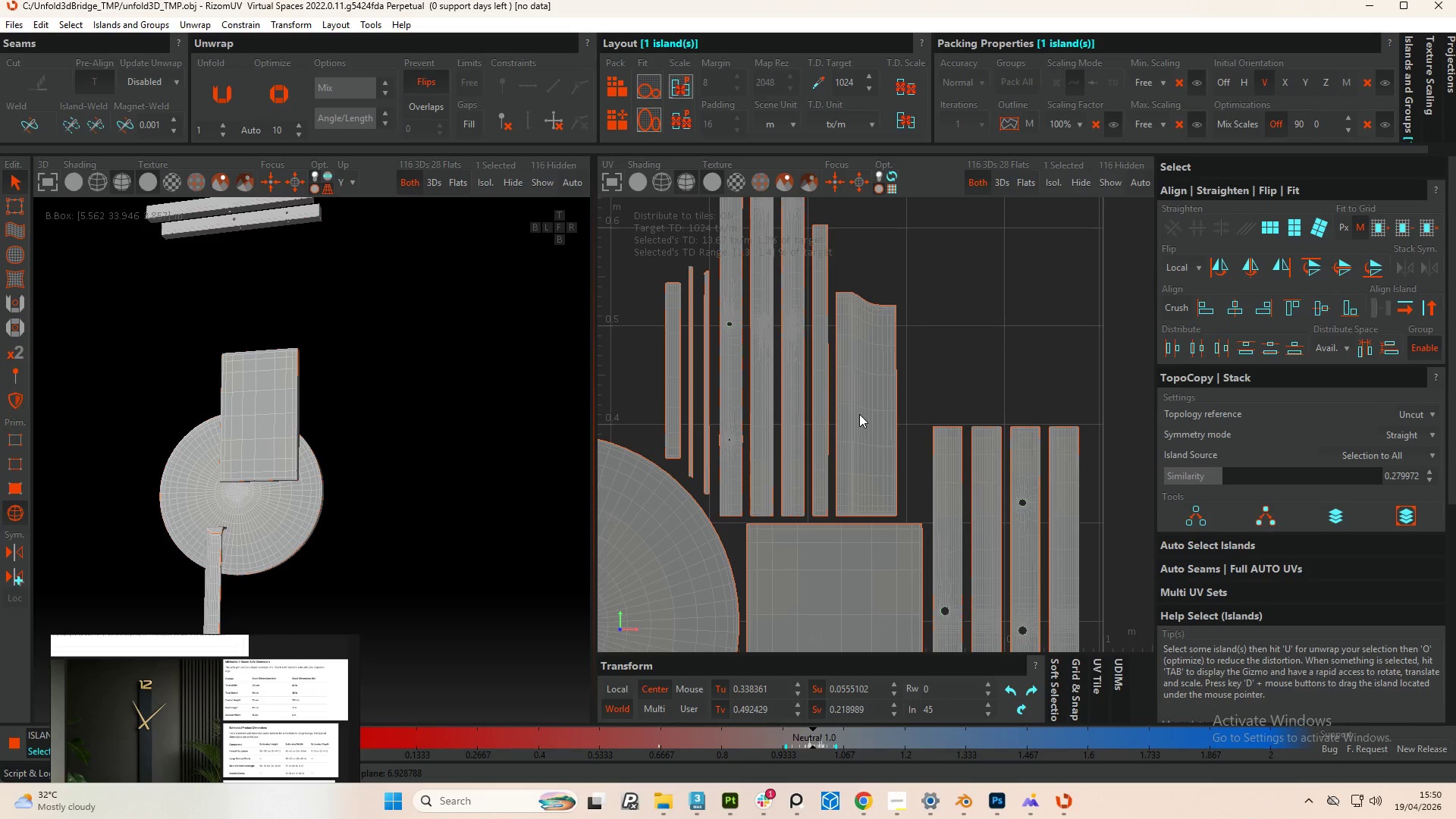 
left_click([868, 375])
 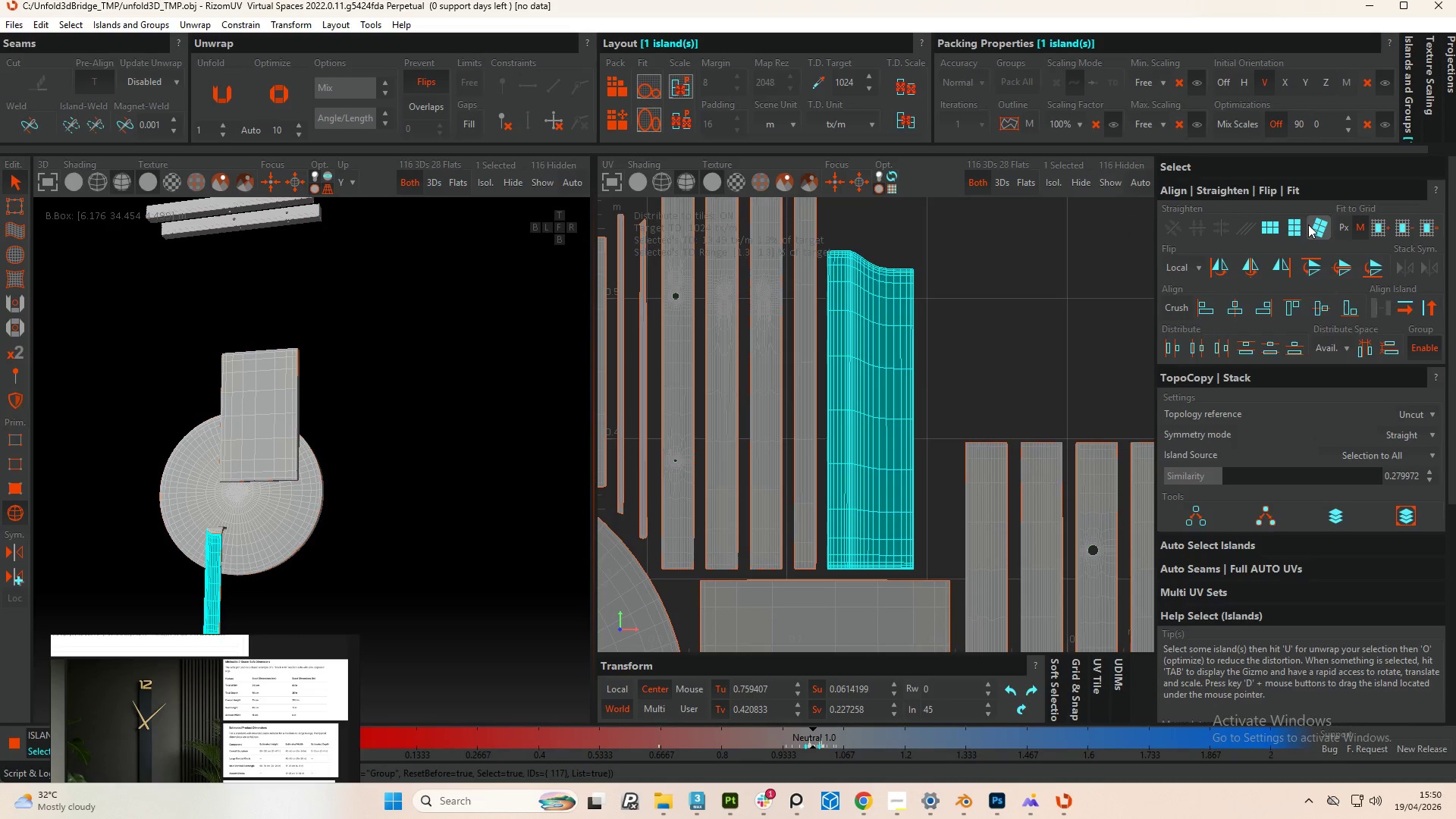 
scroll: coordinate [868, 375], scroll_direction: none, amount: 0.0
 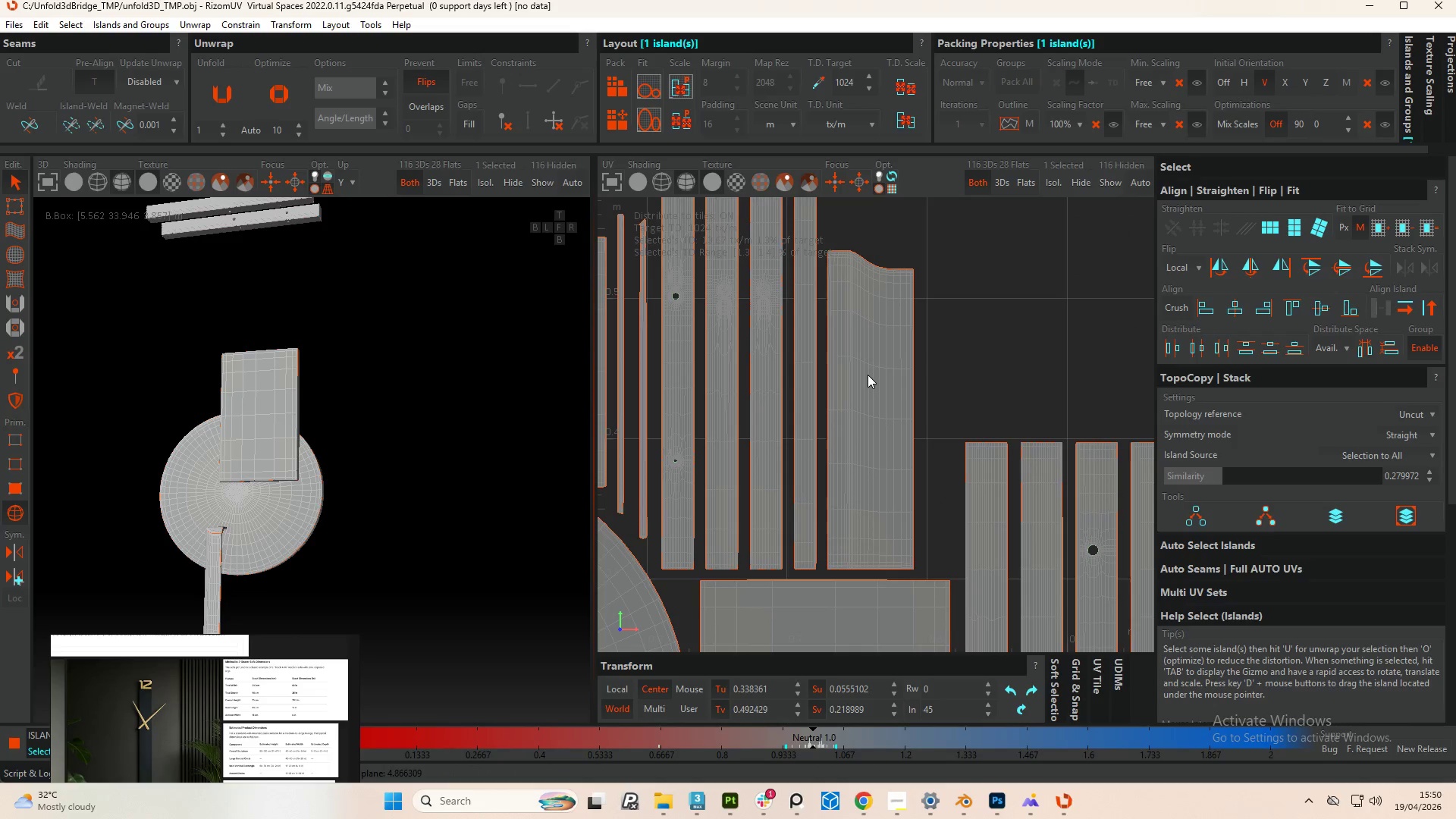 
left_click([1291, 230])
 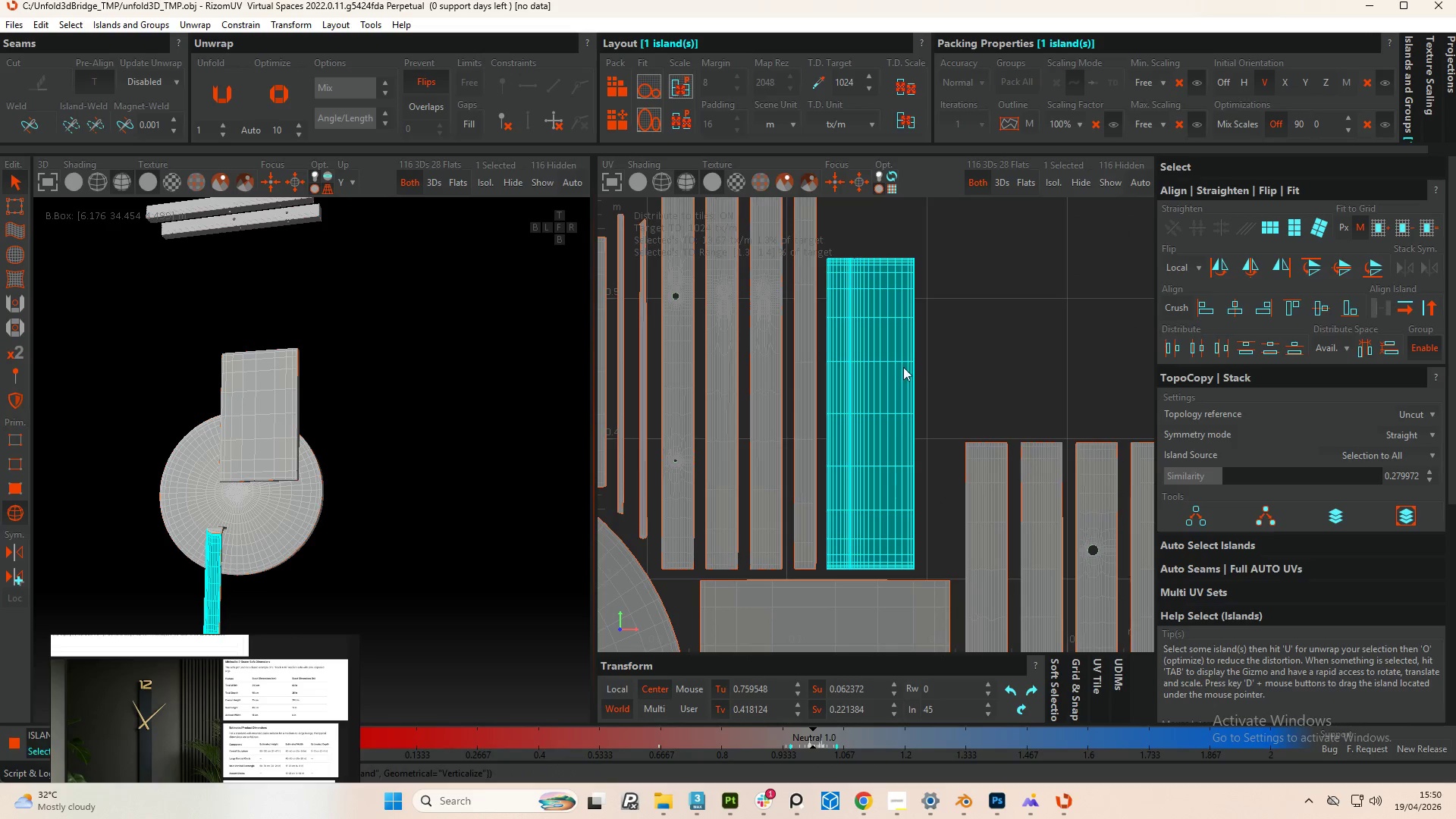 
scroll: coordinate [903, 367], scroll_direction: down, amount: 6.0
 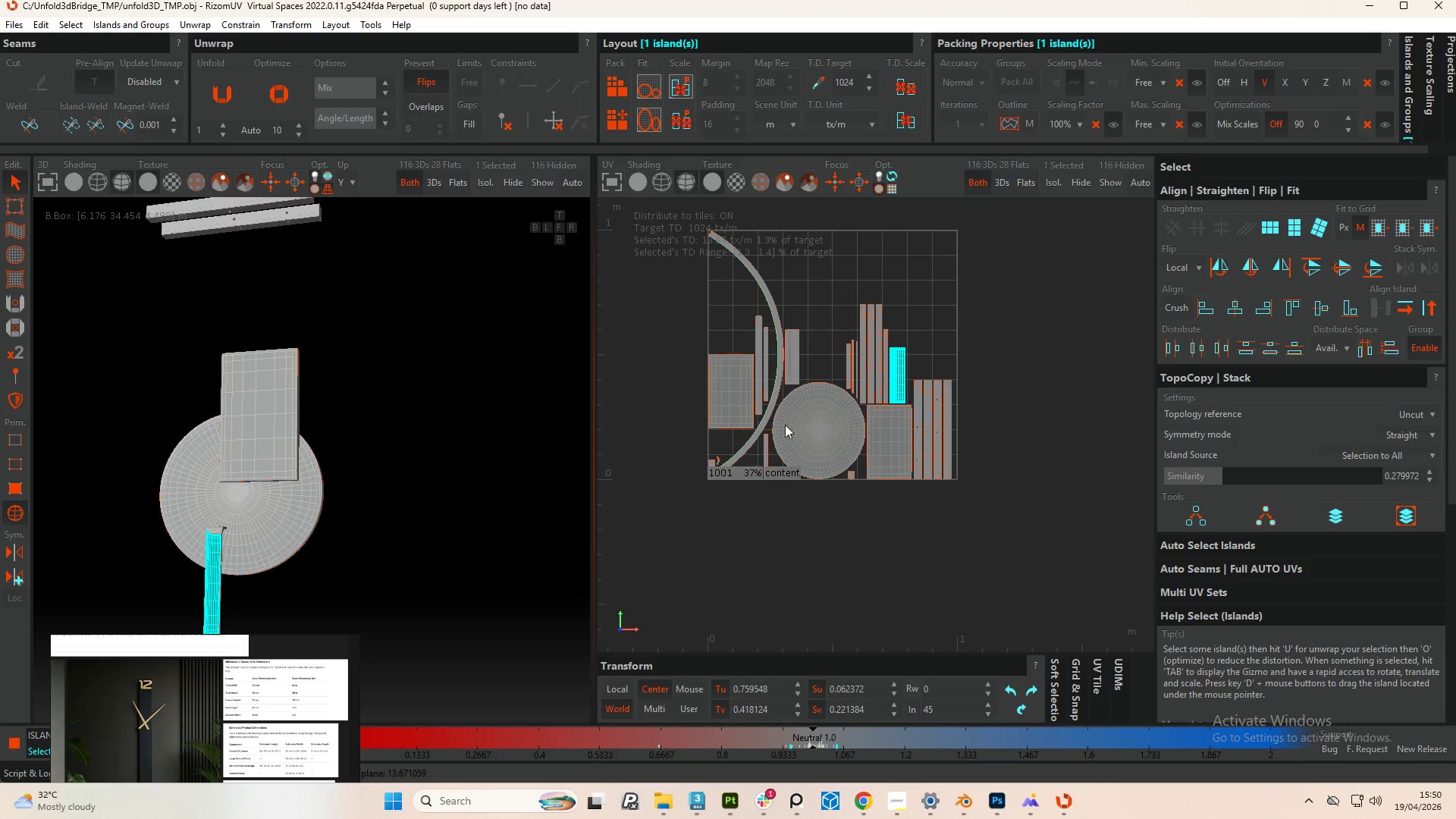 
scroll: coordinate [744, 439], scroll_direction: up, amount: 5.0
 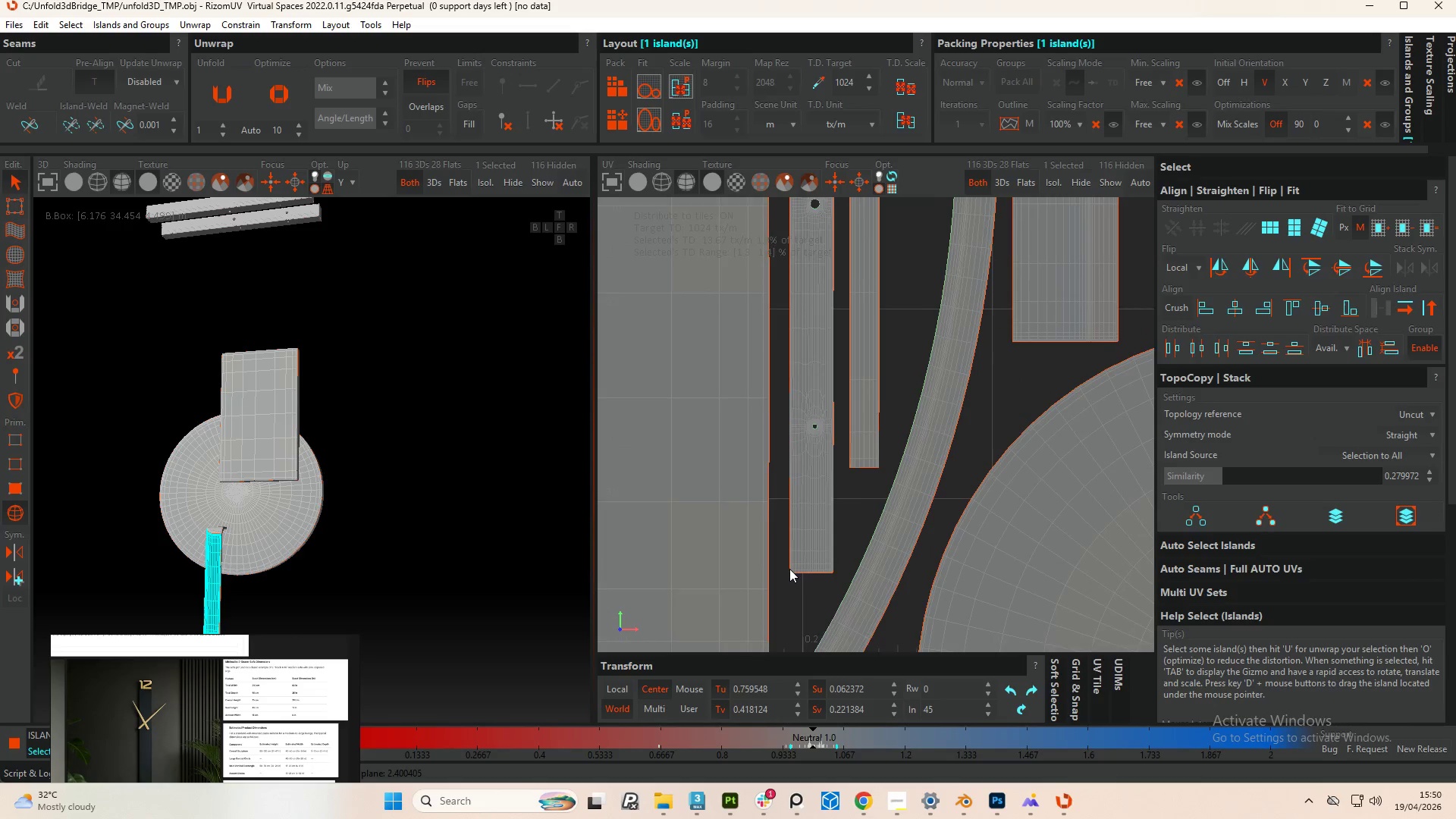 
scroll: coordinate [814, 497], scroll_direction: down, amount: 3.0
 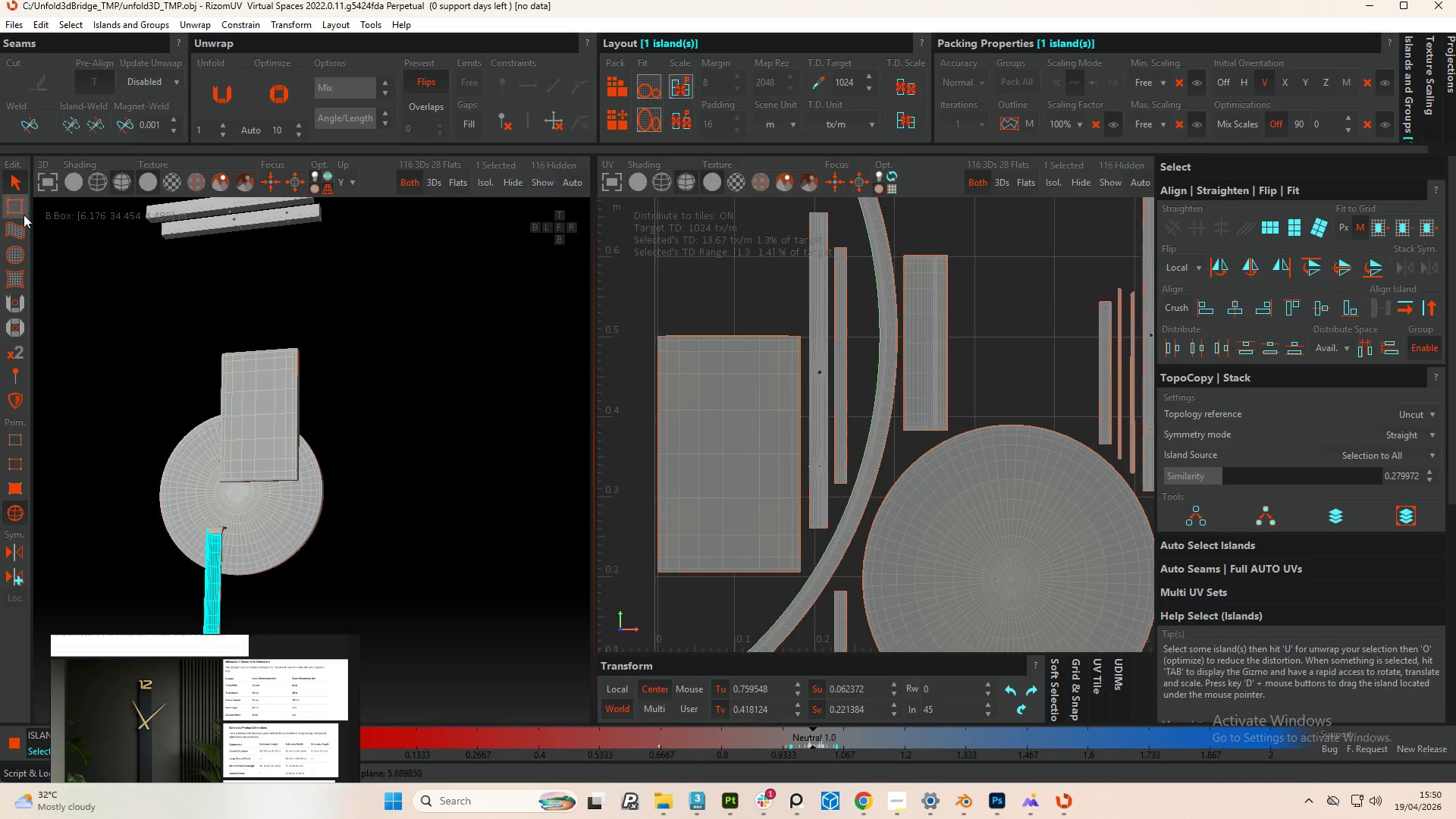 
wait(5.38)
 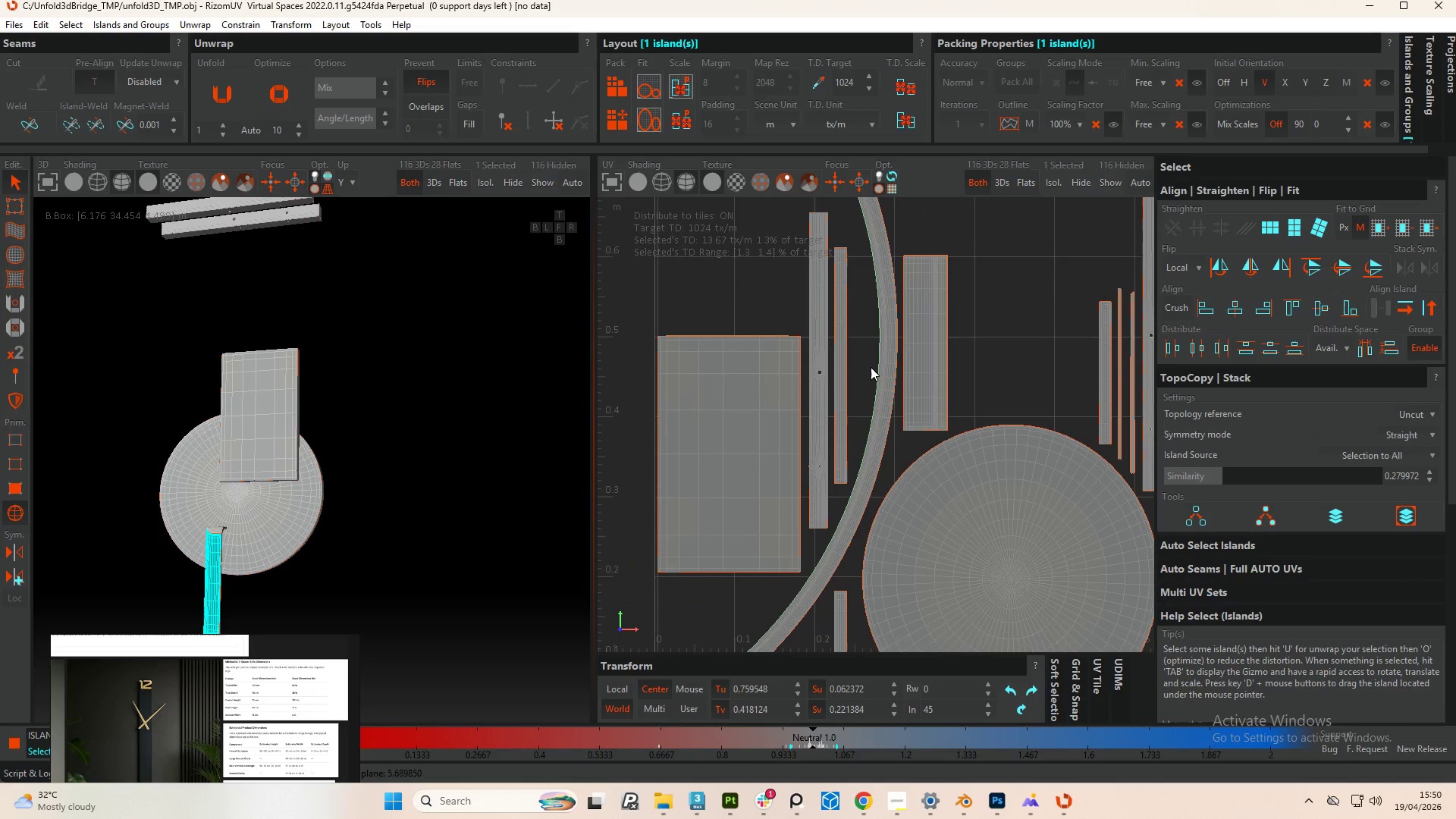 
left_click([8, 470])
 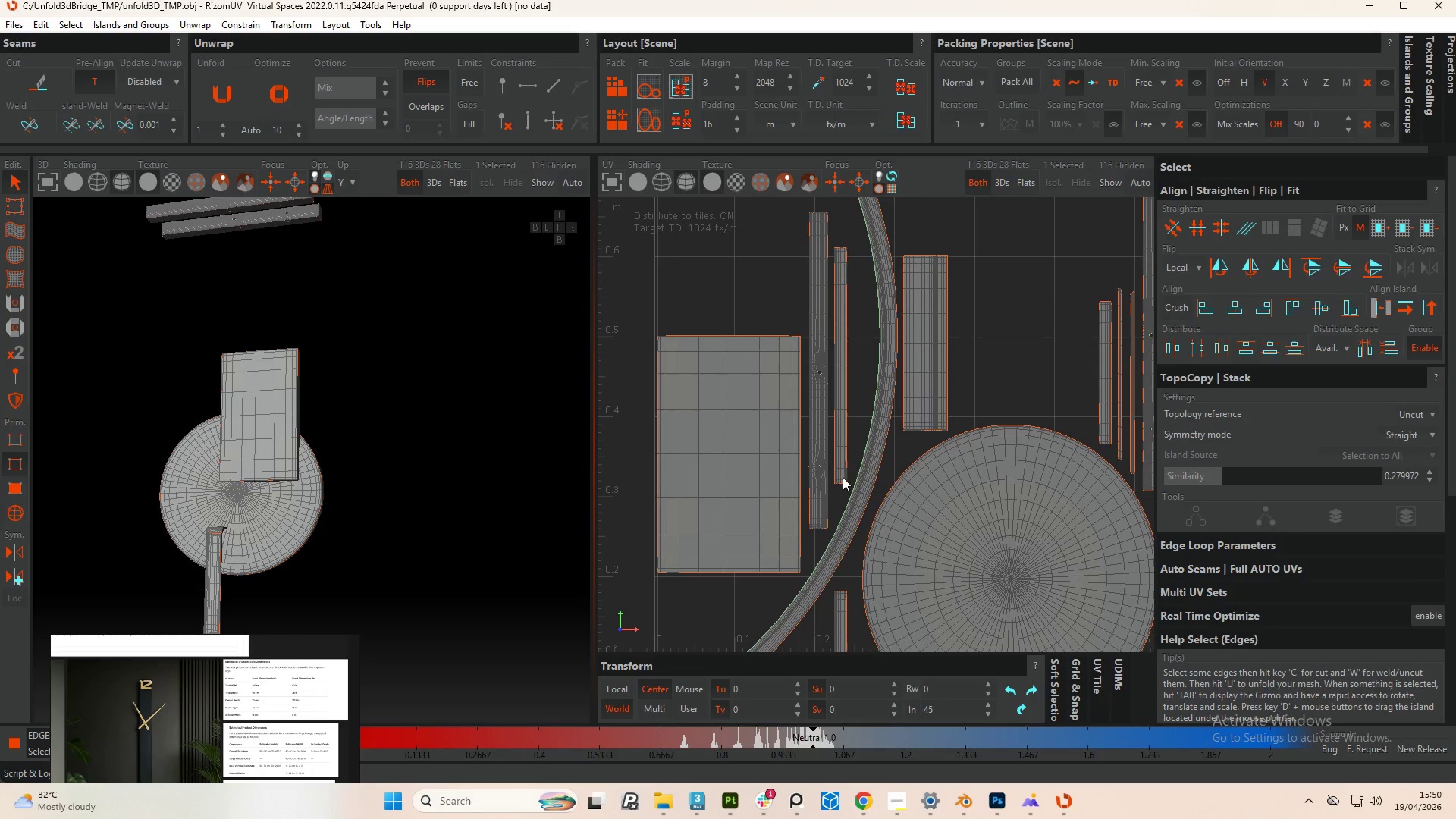 
scroll: coordinate [863, 479], scroll_direction: up, amount: 2.0
 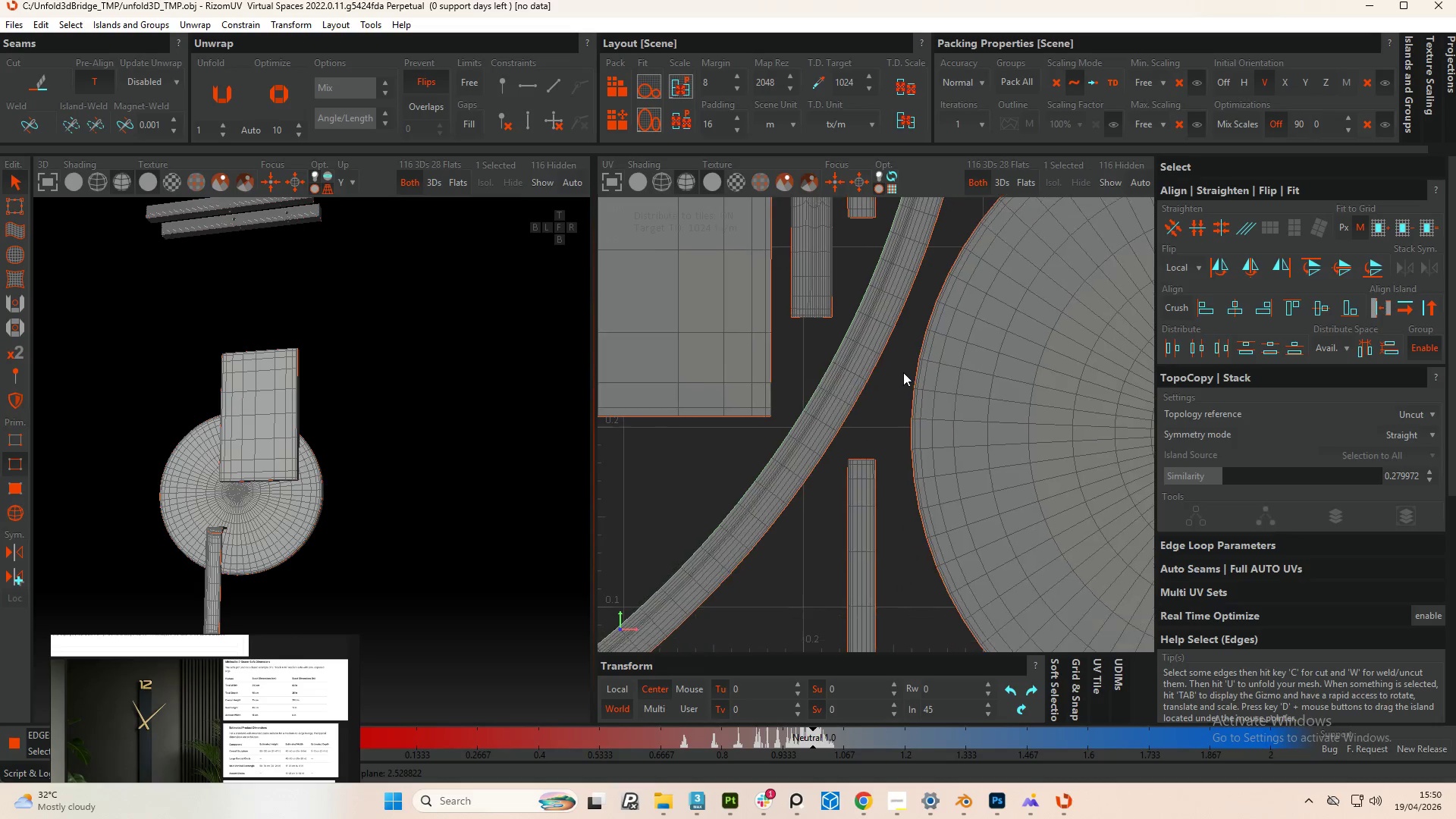 
scroll: coordinate [903, 353], scroll_direction: none, amount: 0.0
 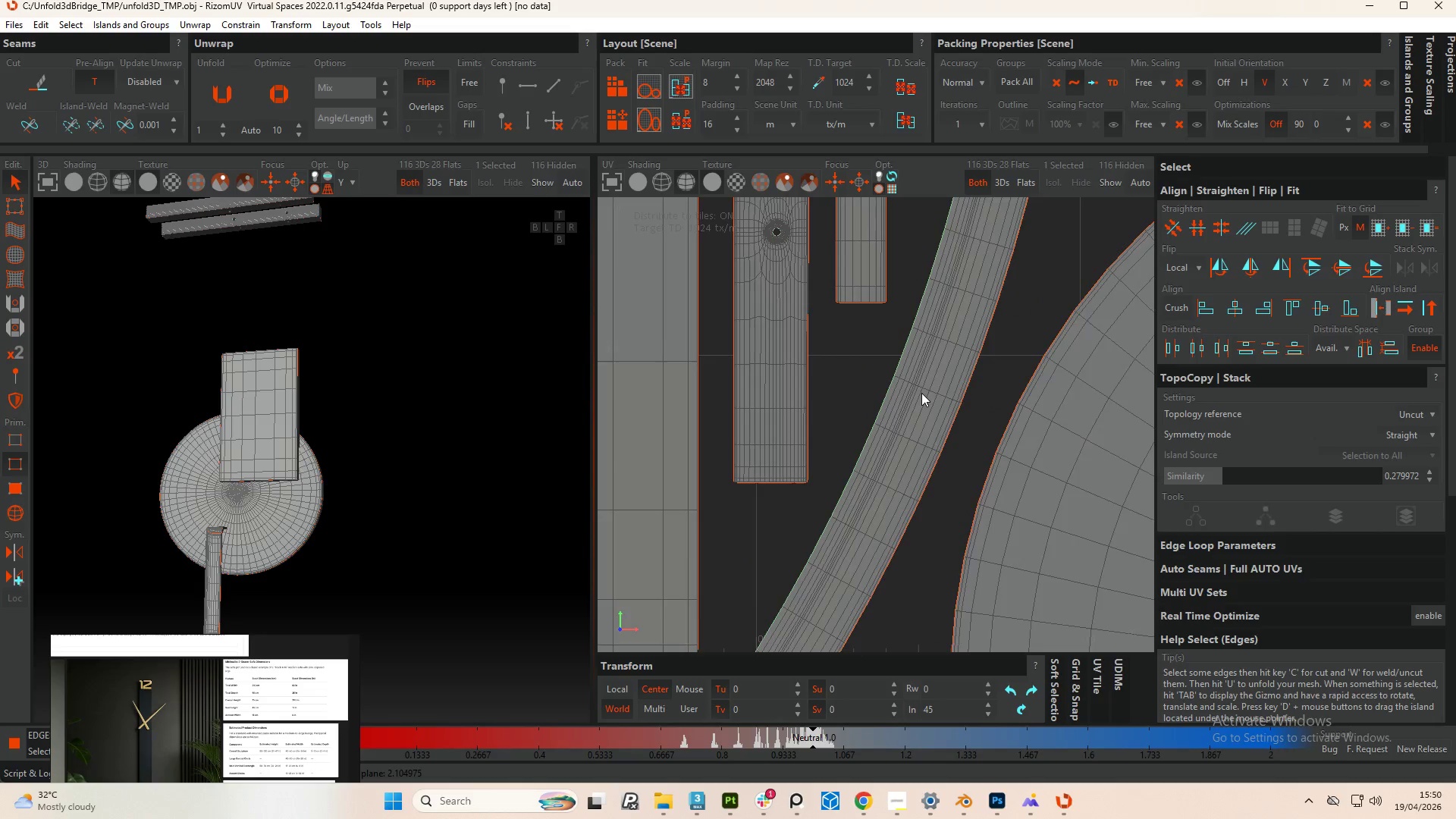 
scroll: coordinate [921, 384], scroll_direction: up, amount: 5.0
 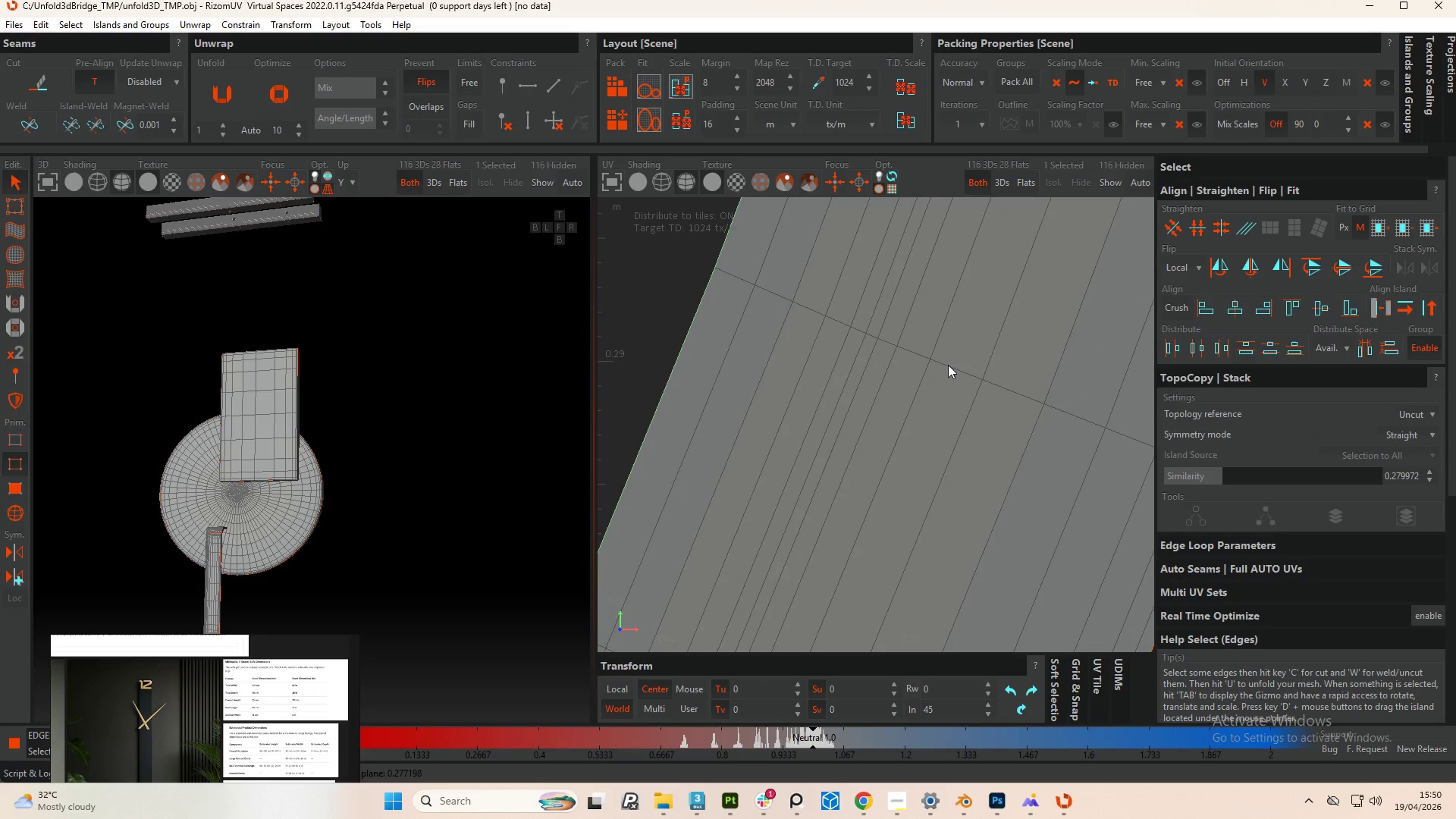 
double_click([948, 365])
 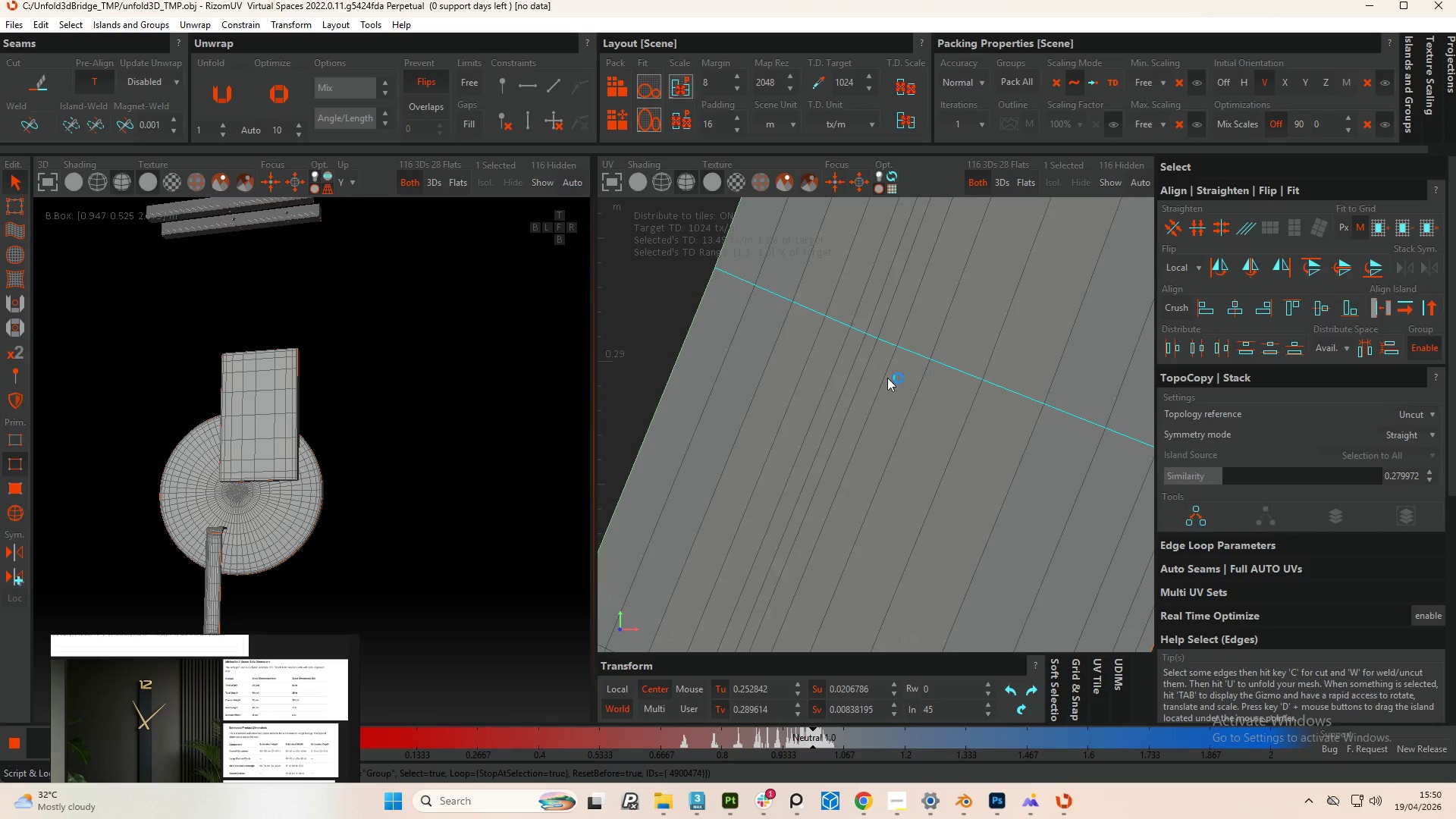 
key(C)
 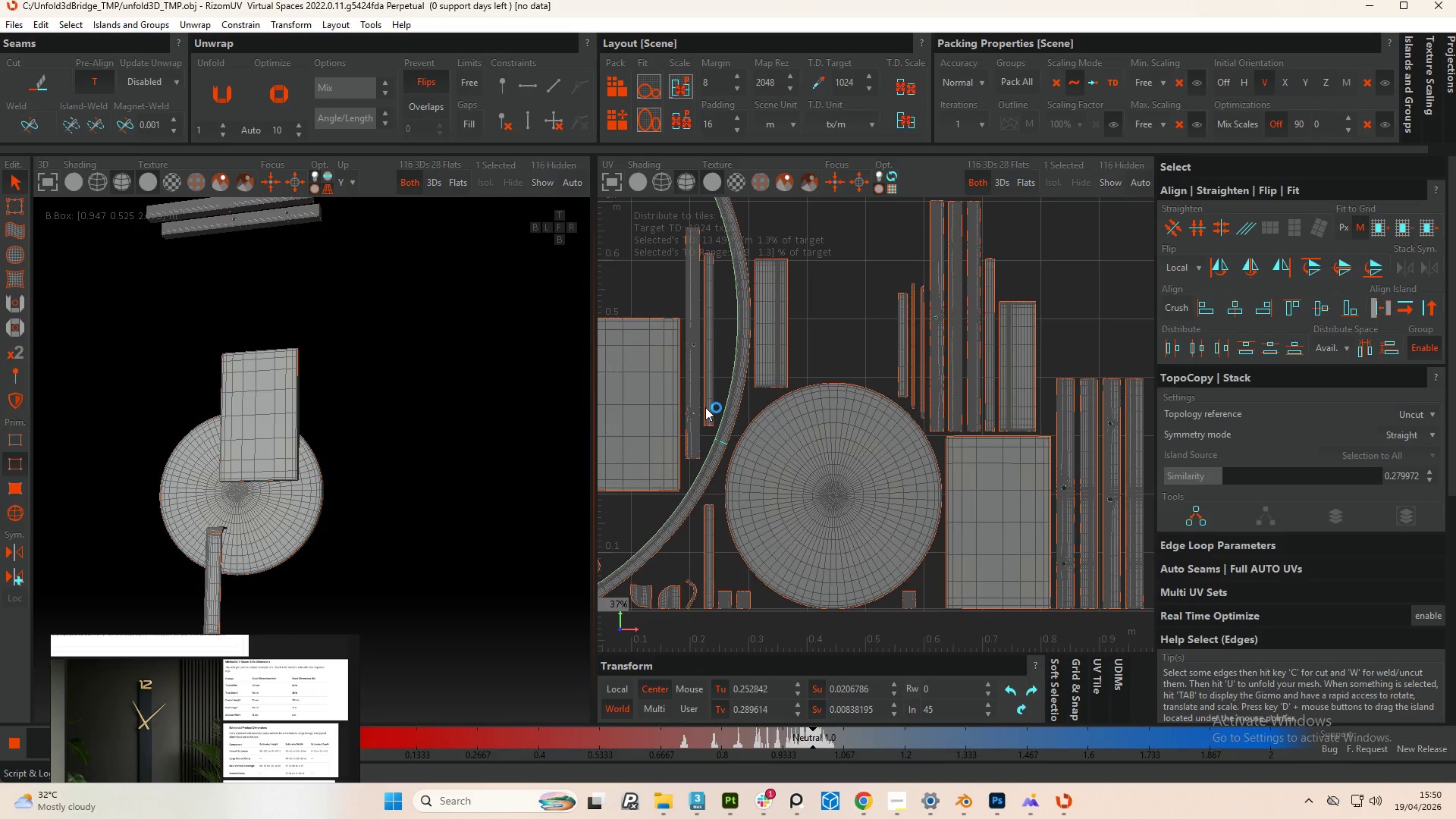 
scroll: coordinate [711, 444], scroll_direction: down, amount: 13.0
 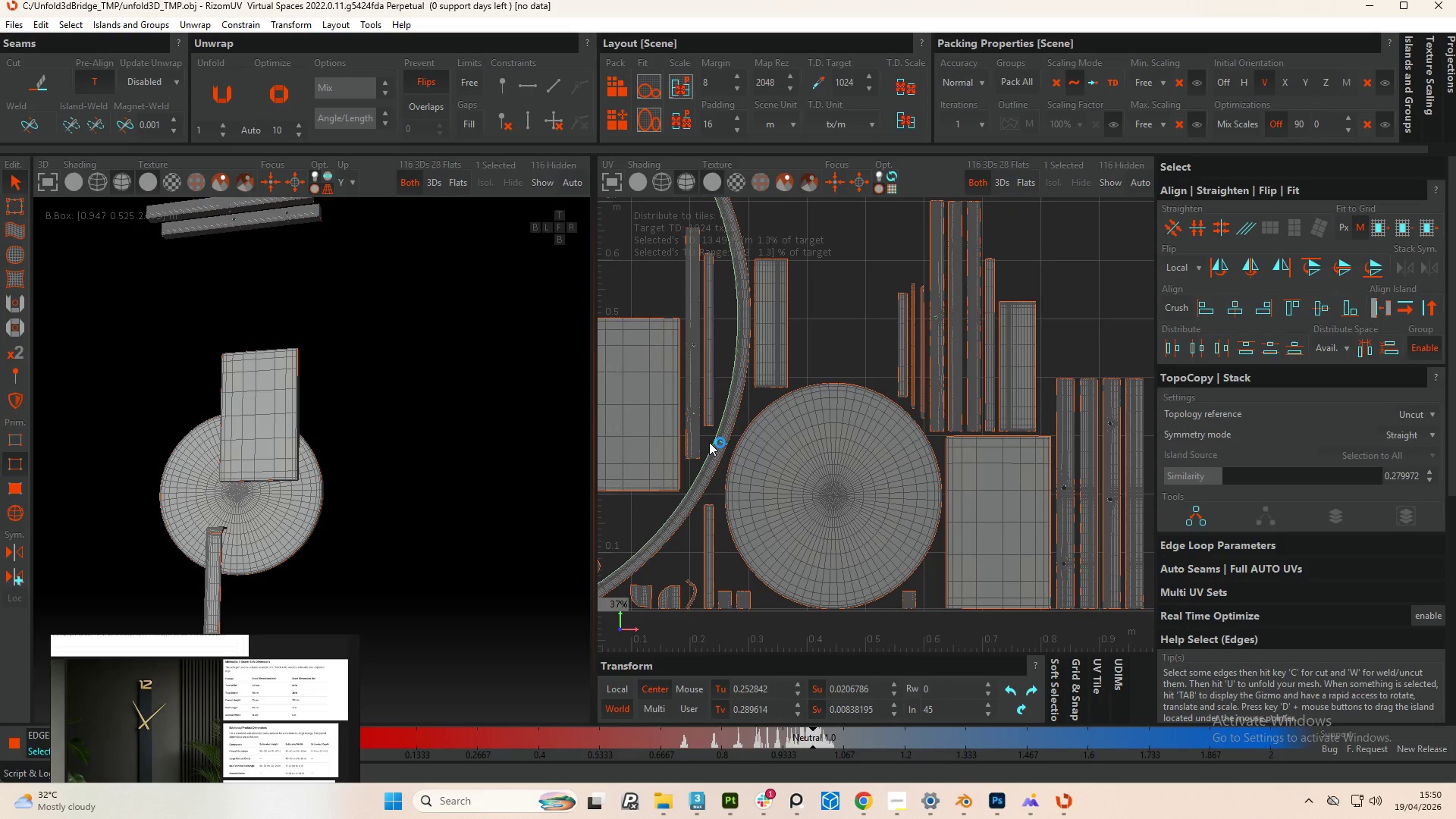 
key(U)
 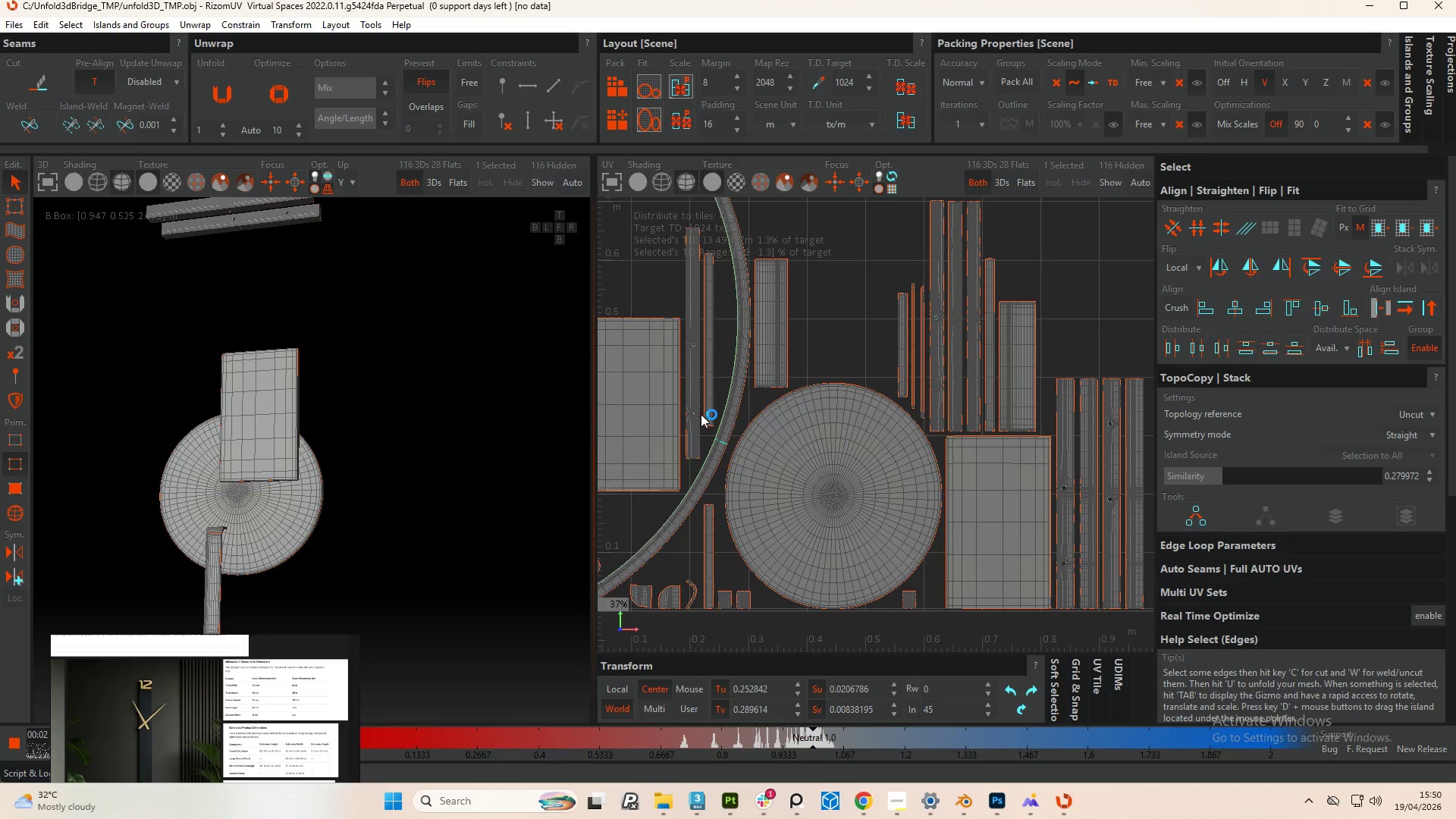 
scroll: coordinate [717, 463], scroll_direction: down, amount: 6.0
 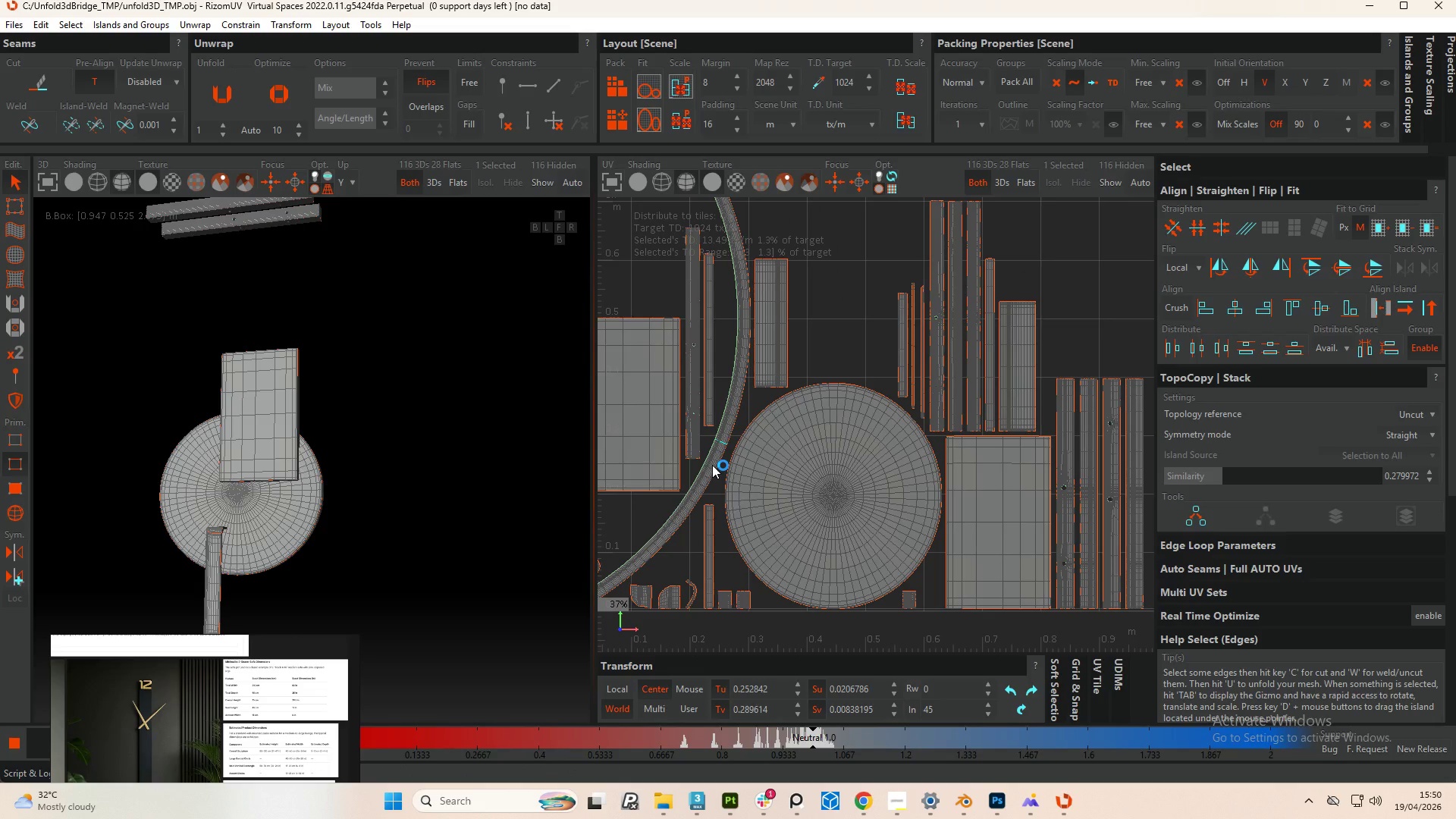 
scroll: coordinate [711, 459], scroll_direction: up, amount: 4.0
 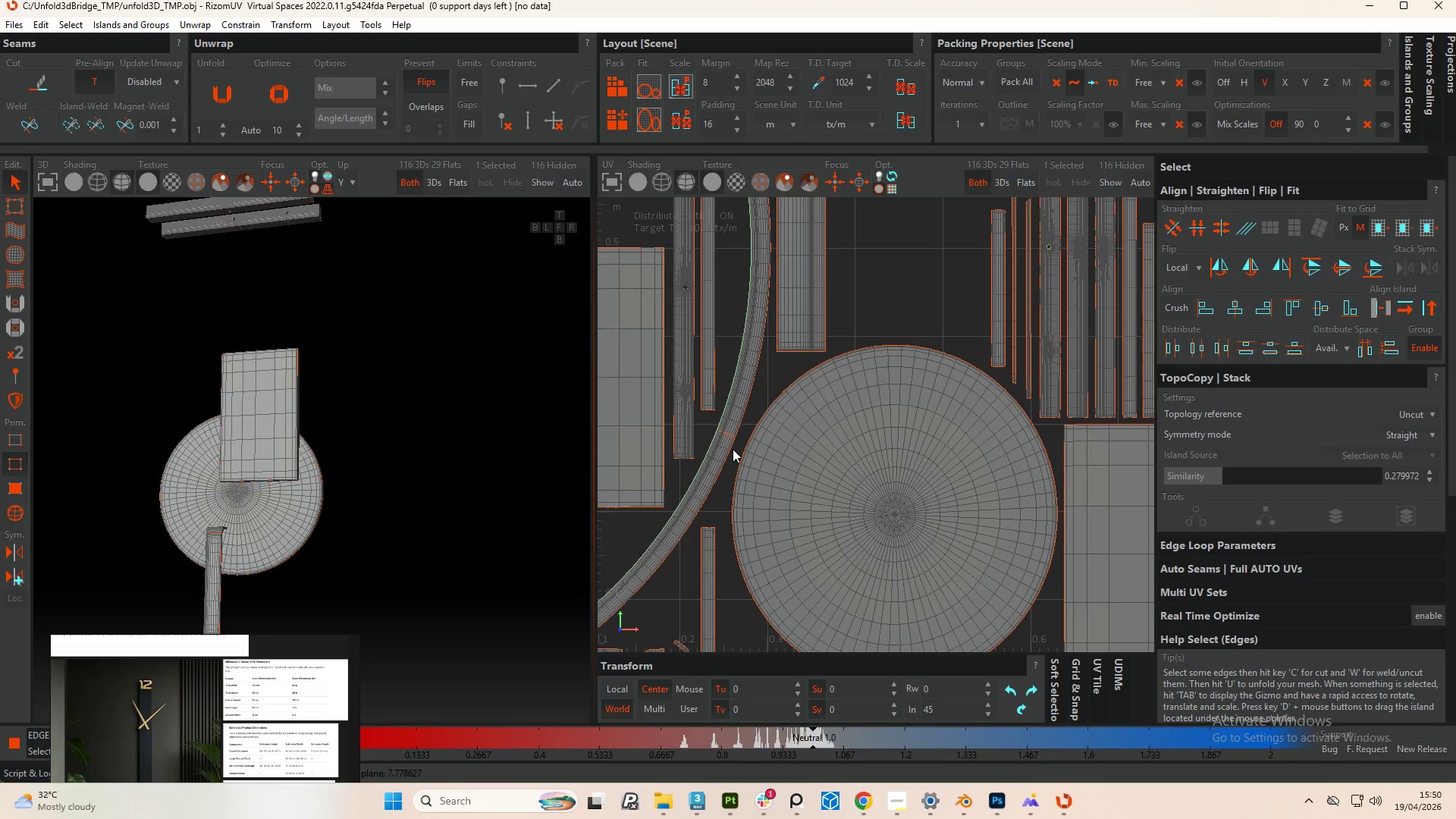 
scroll: coordinate [733, 449], scroll_direction: down, amount: 2.0
 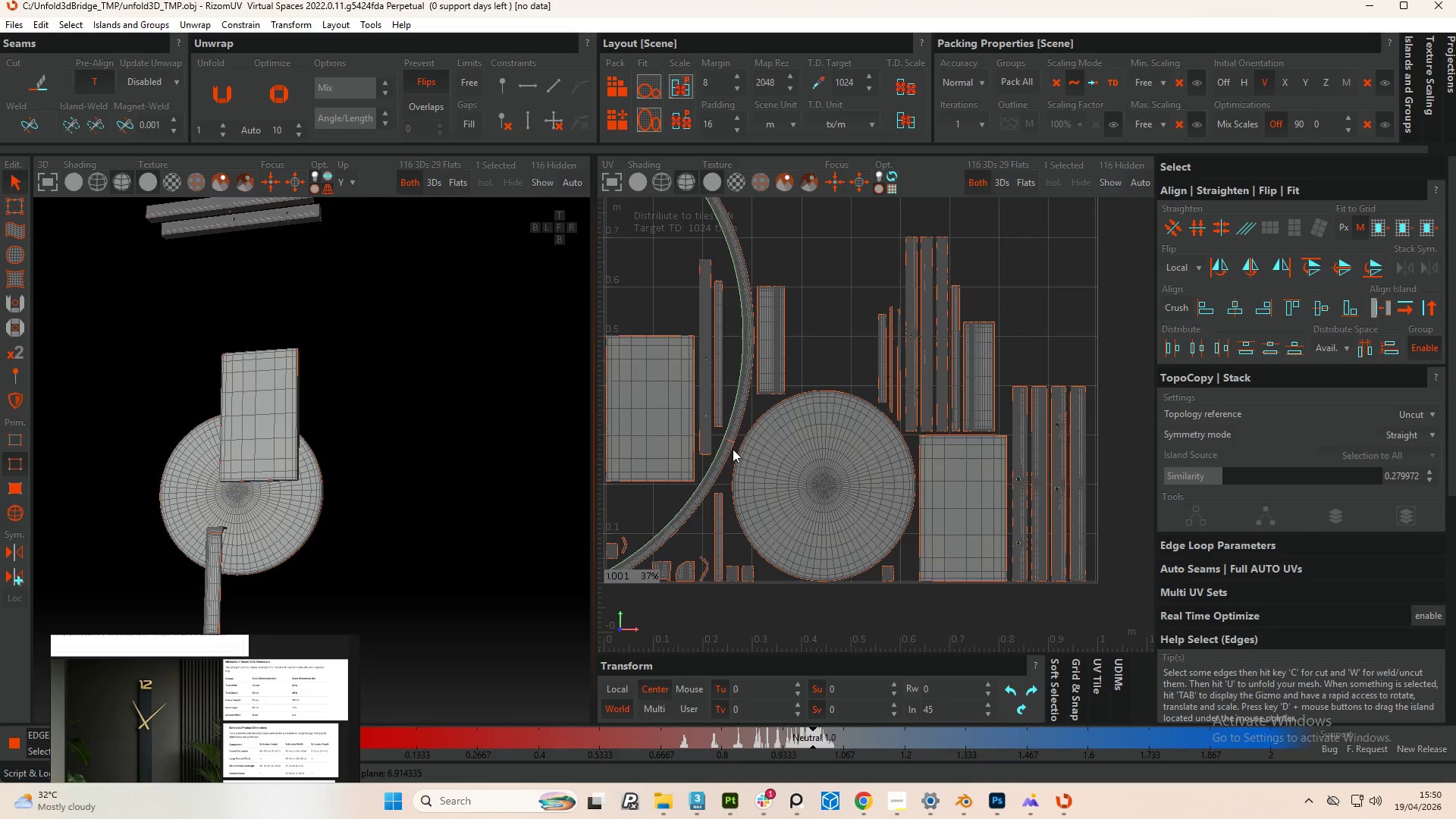 
key(U)
 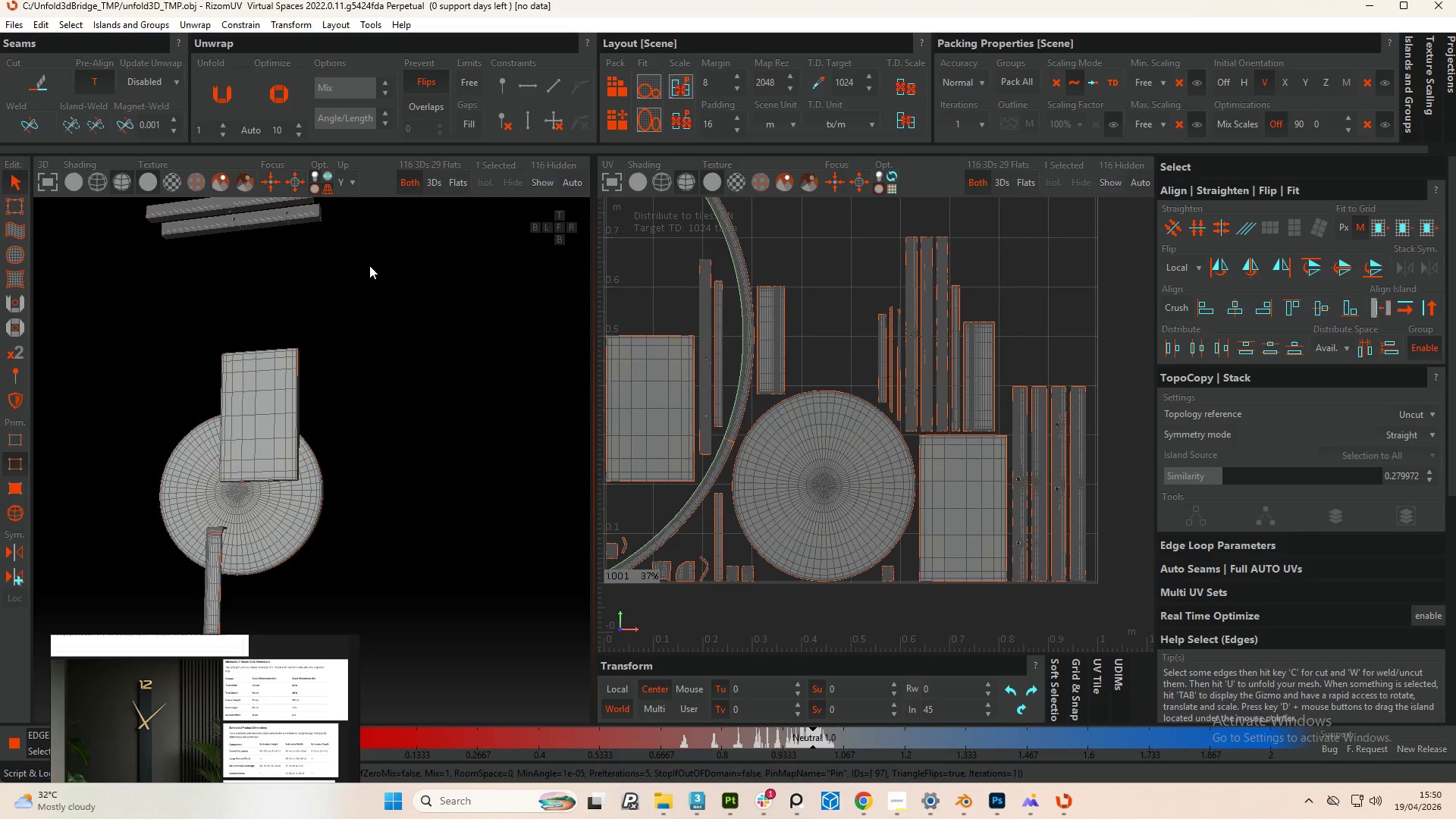 
key(P)
 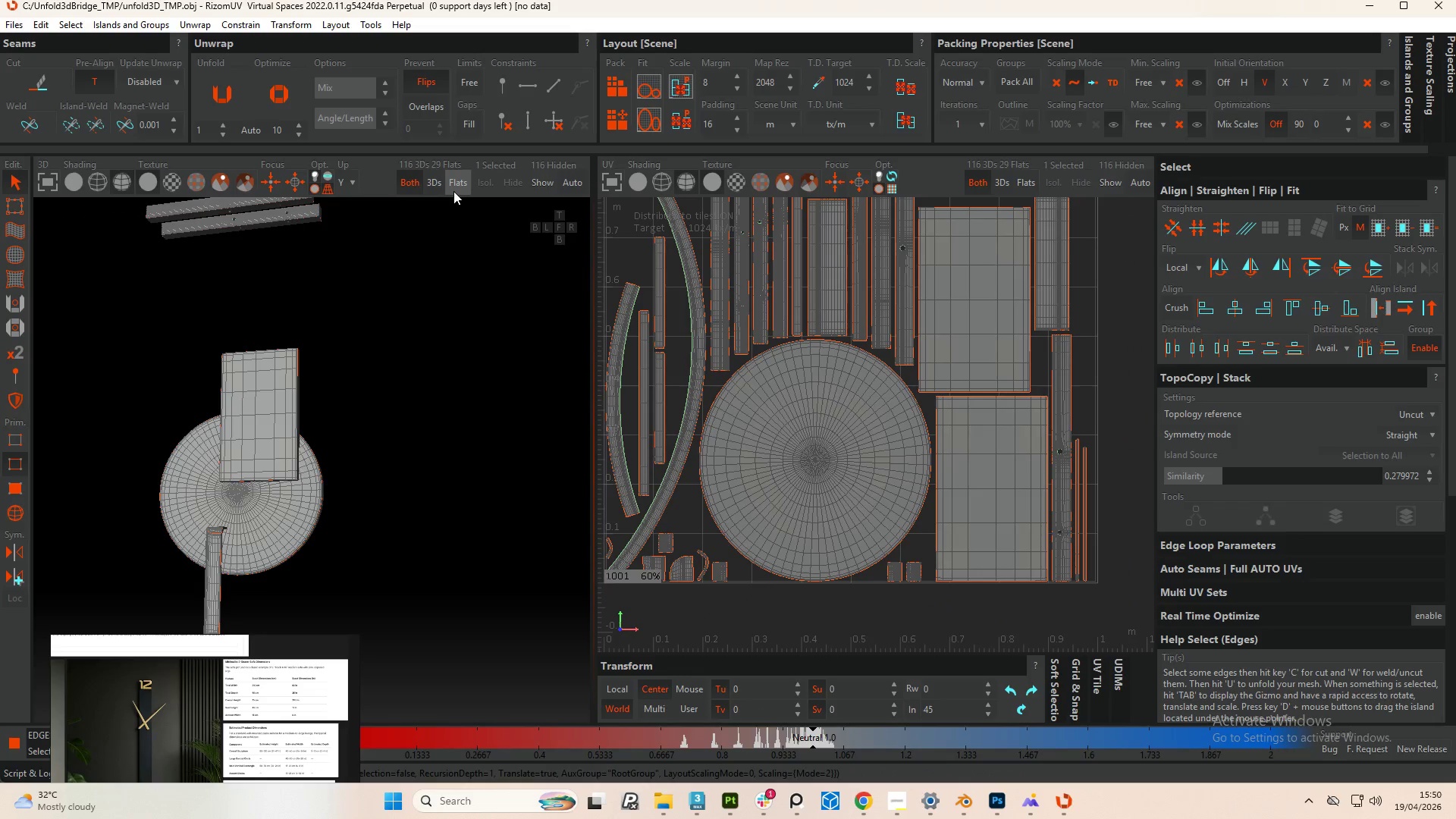 
wait(6.94)
 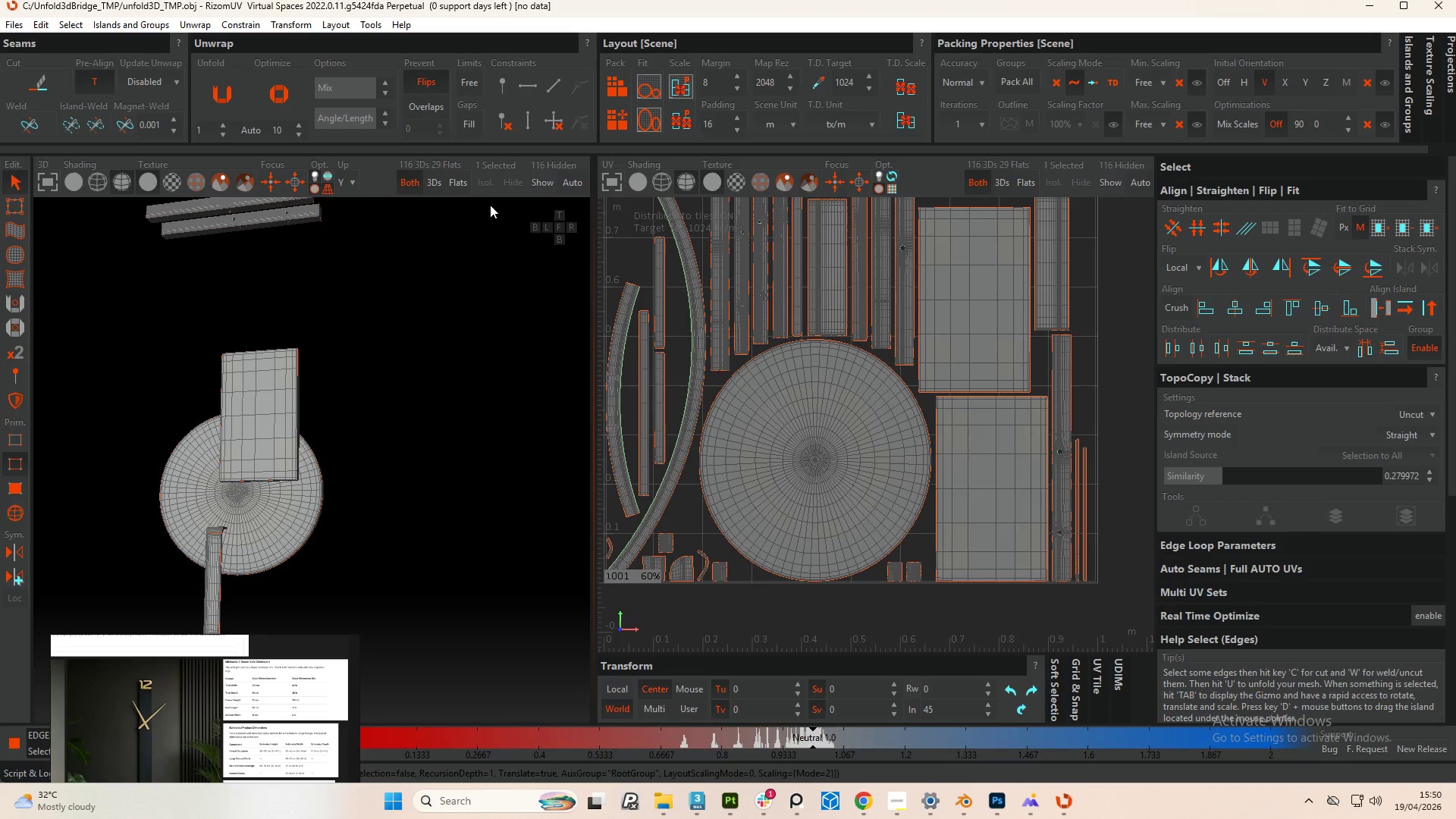 
scroll: coordinate [364, 315], scroll_direction: down, amount: 2.0
 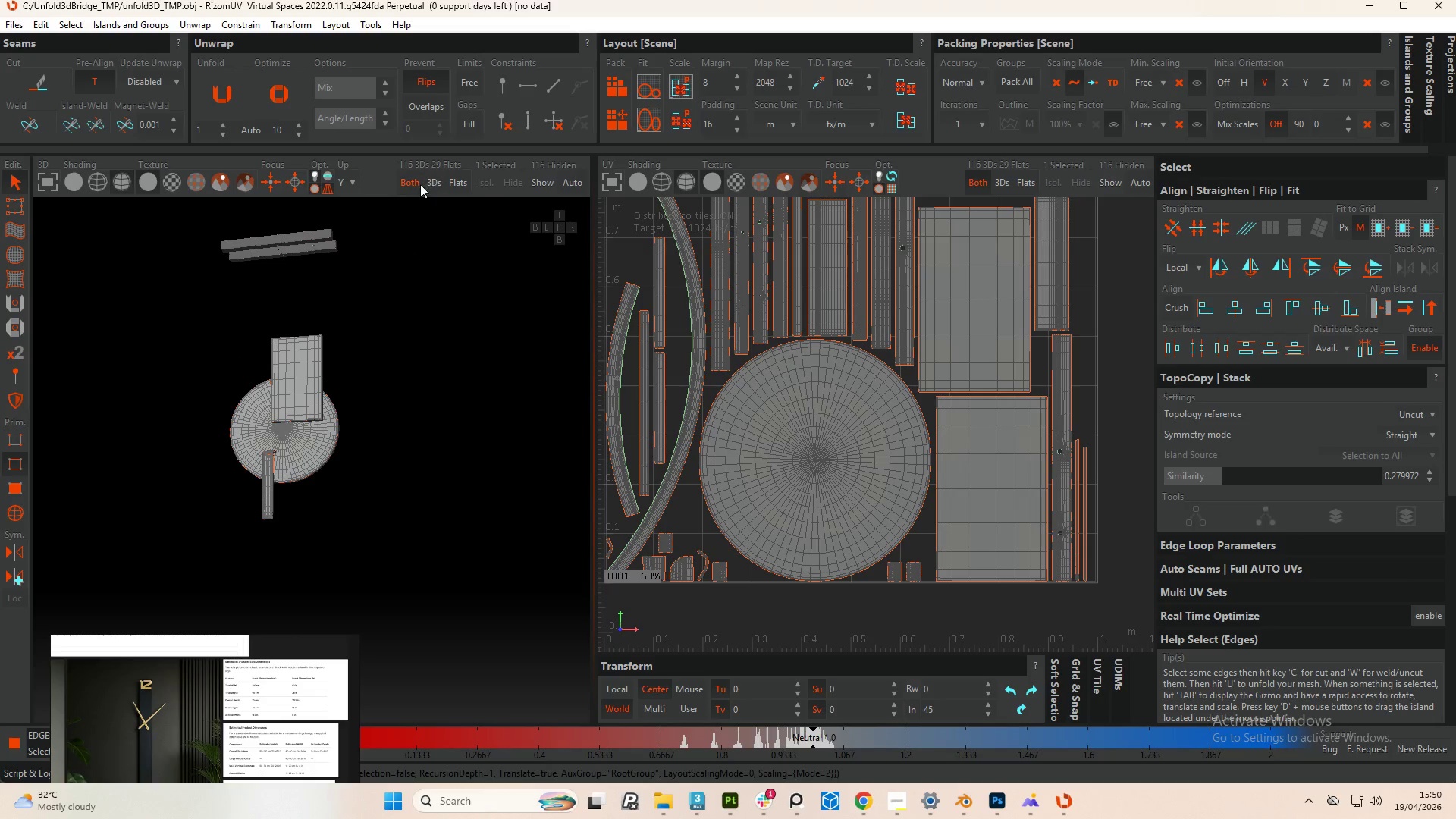 
left_click([406, 183])
 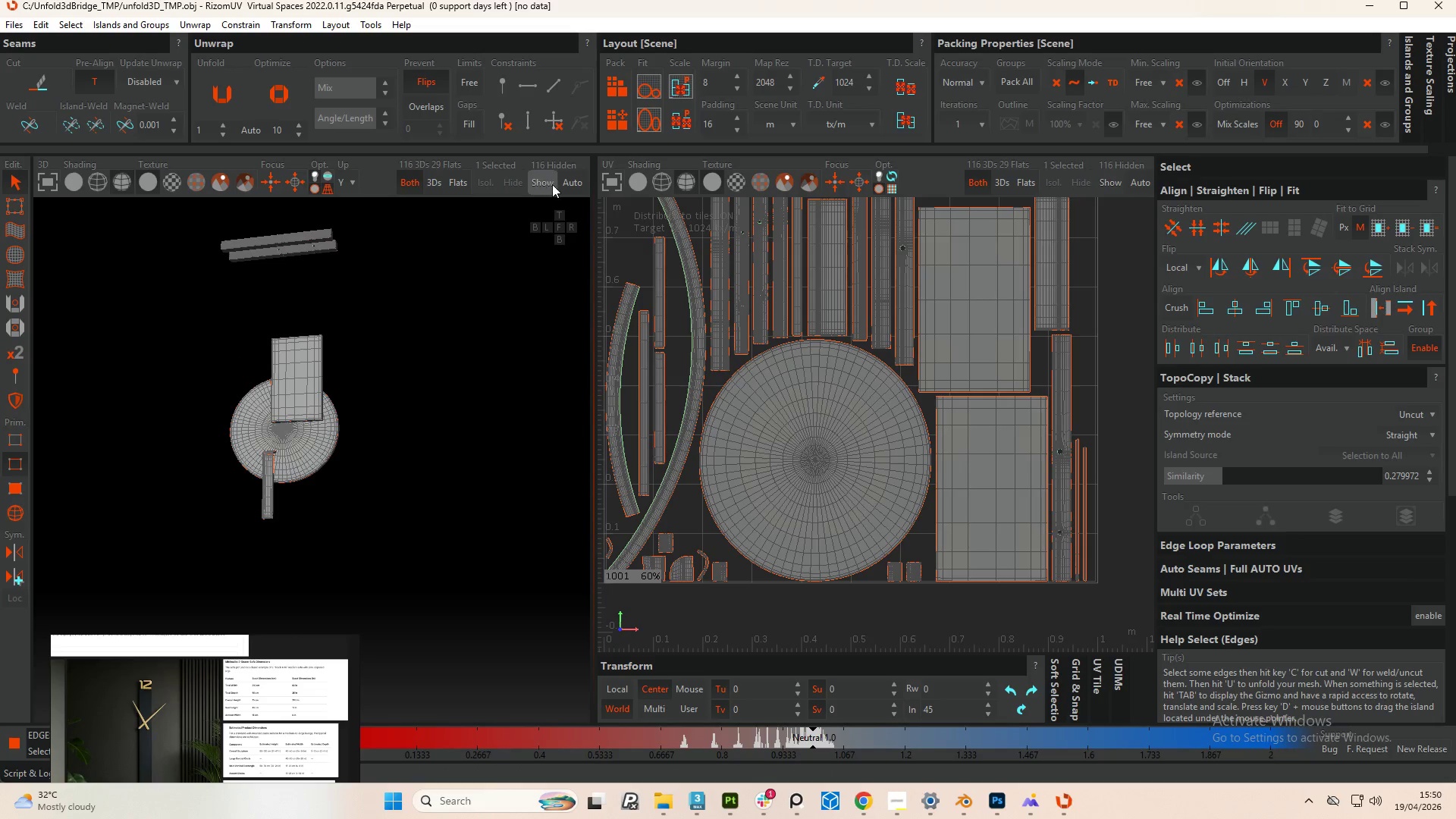 
left_click([552, 188])
 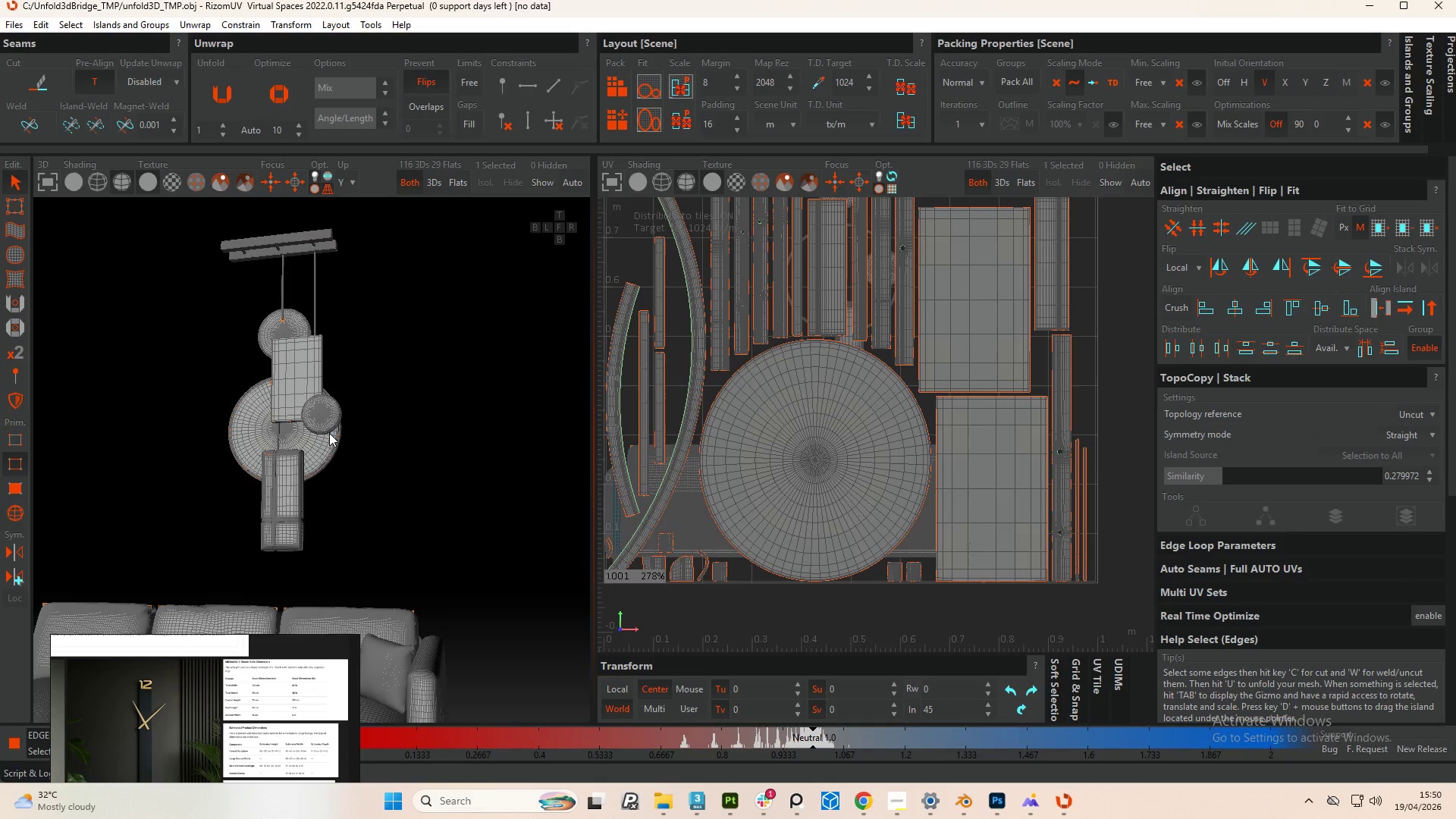 
wait(6.0)
 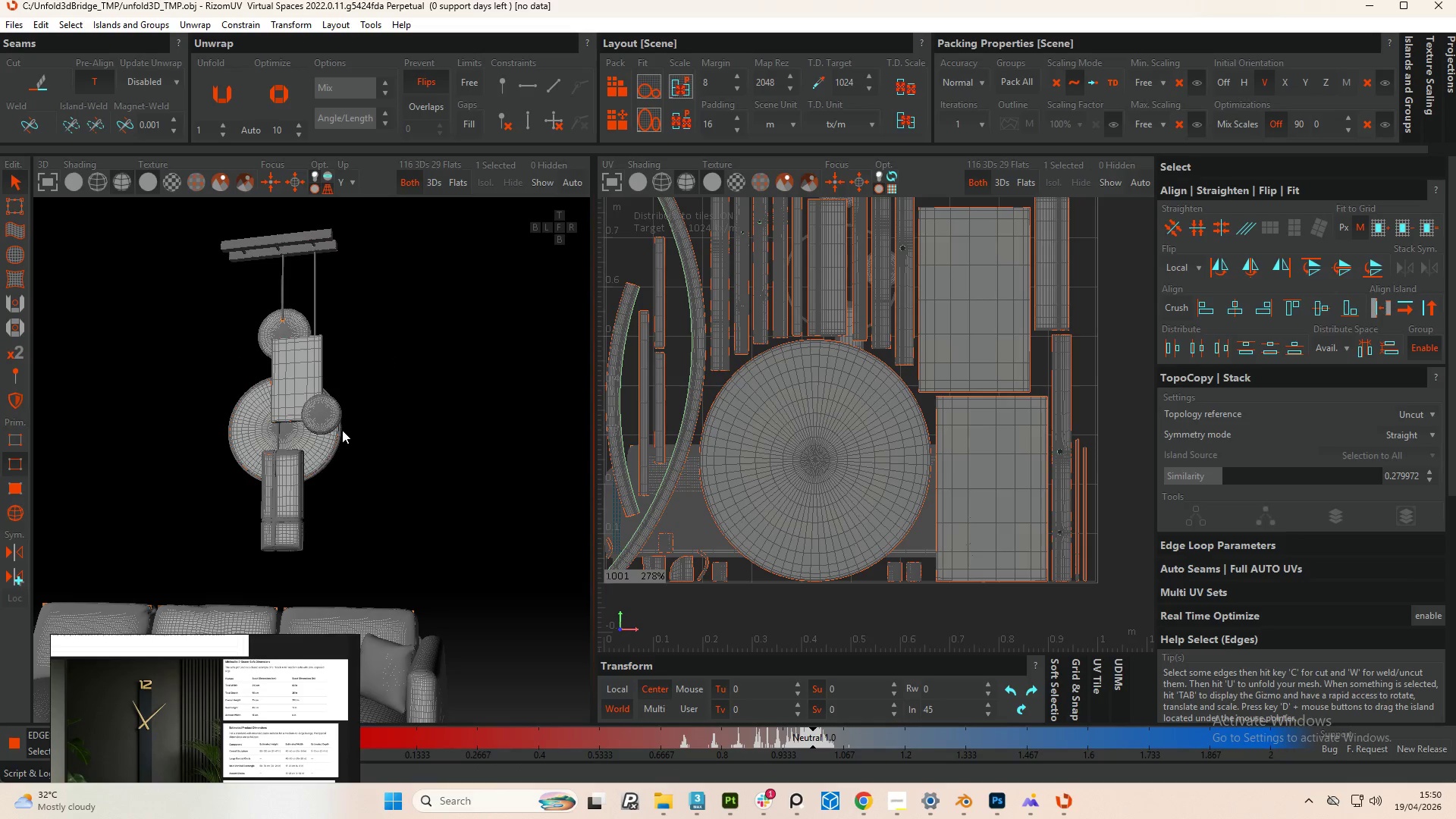 
hold_key(key=AltLeft, duration=2.3)
 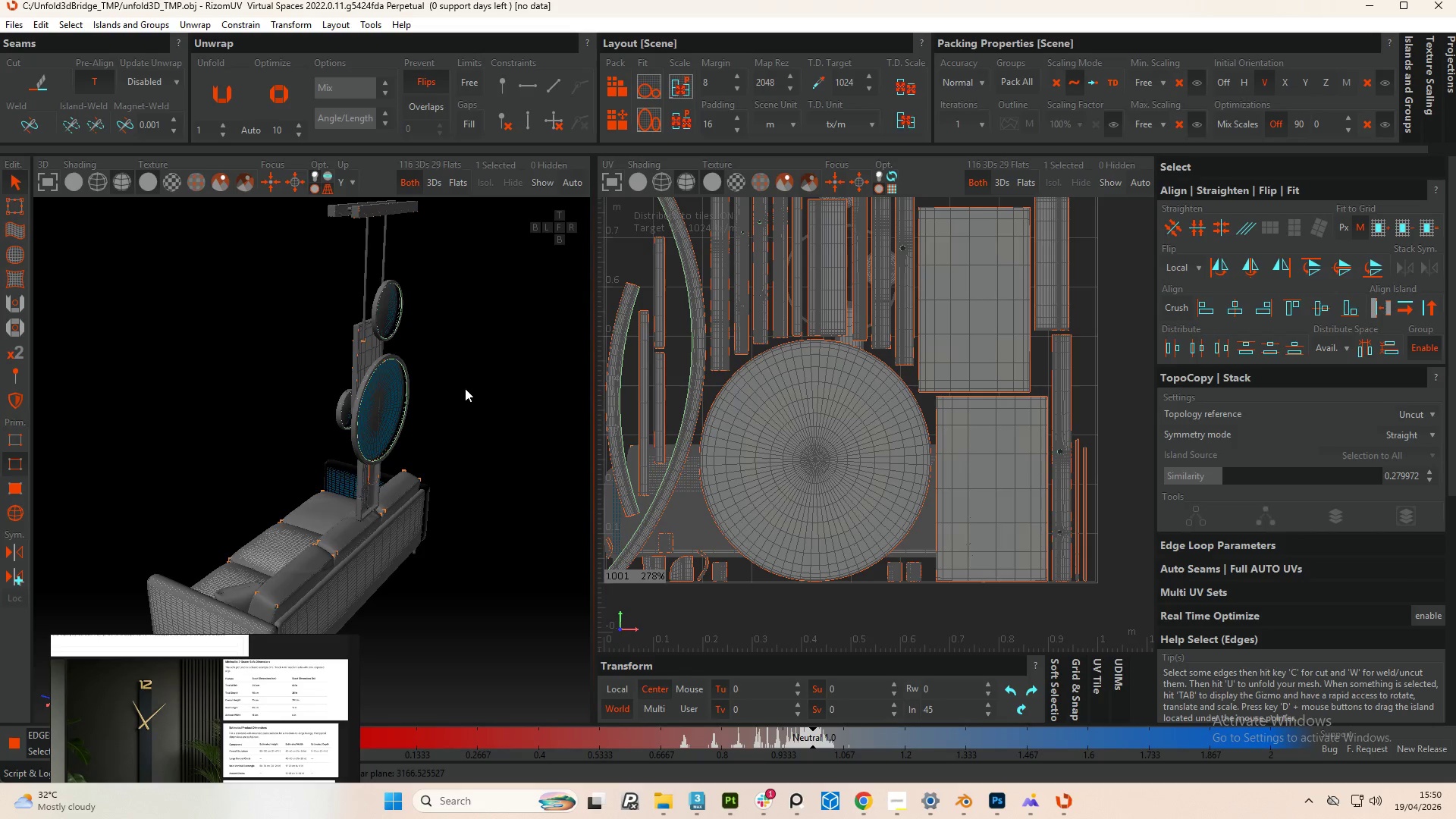 
hold_key(key=AltLeft, duration=1.83)
 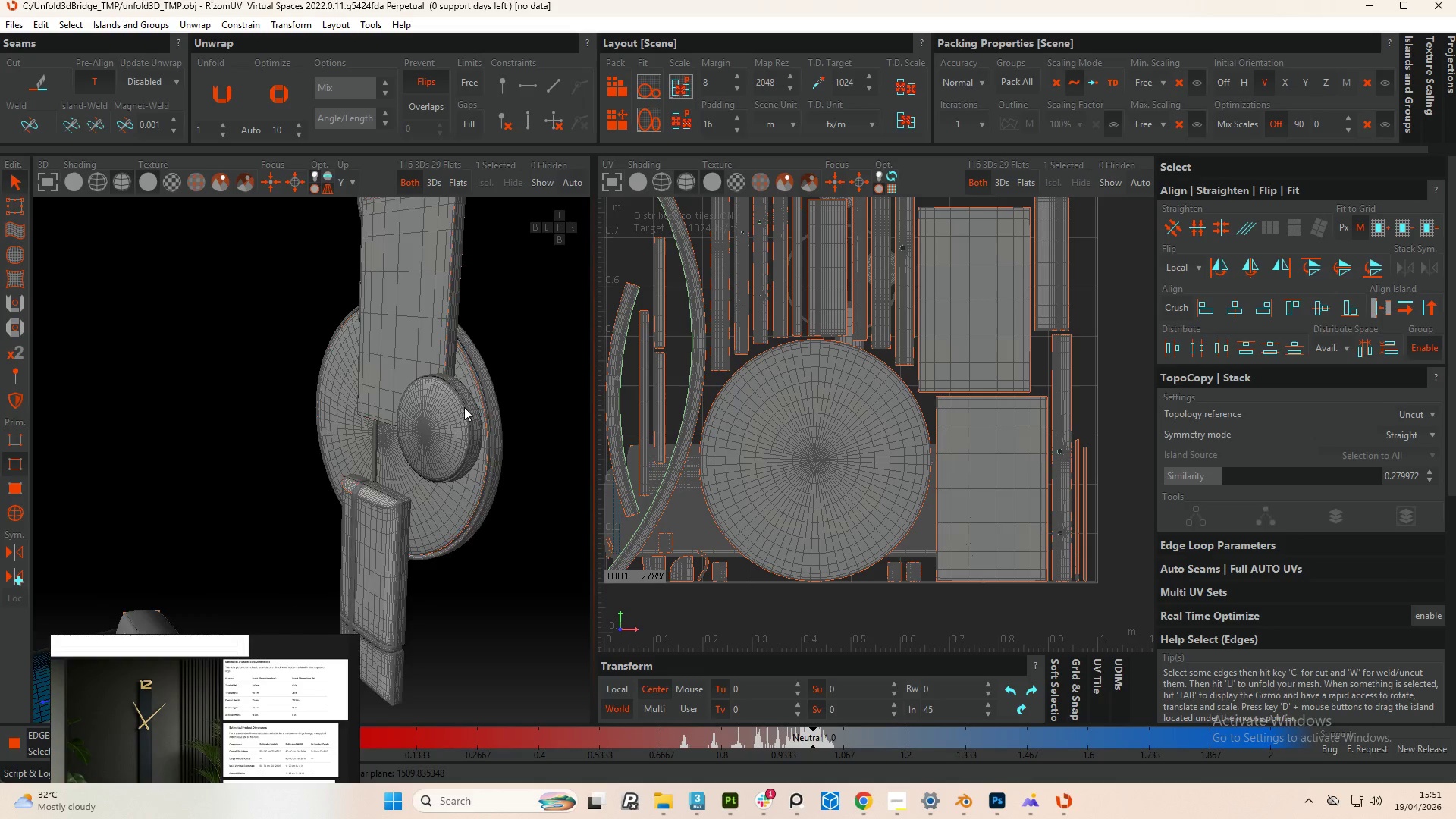 
scroll: coordinate [397, 389], scroll_direction: up, amount: 3.0
 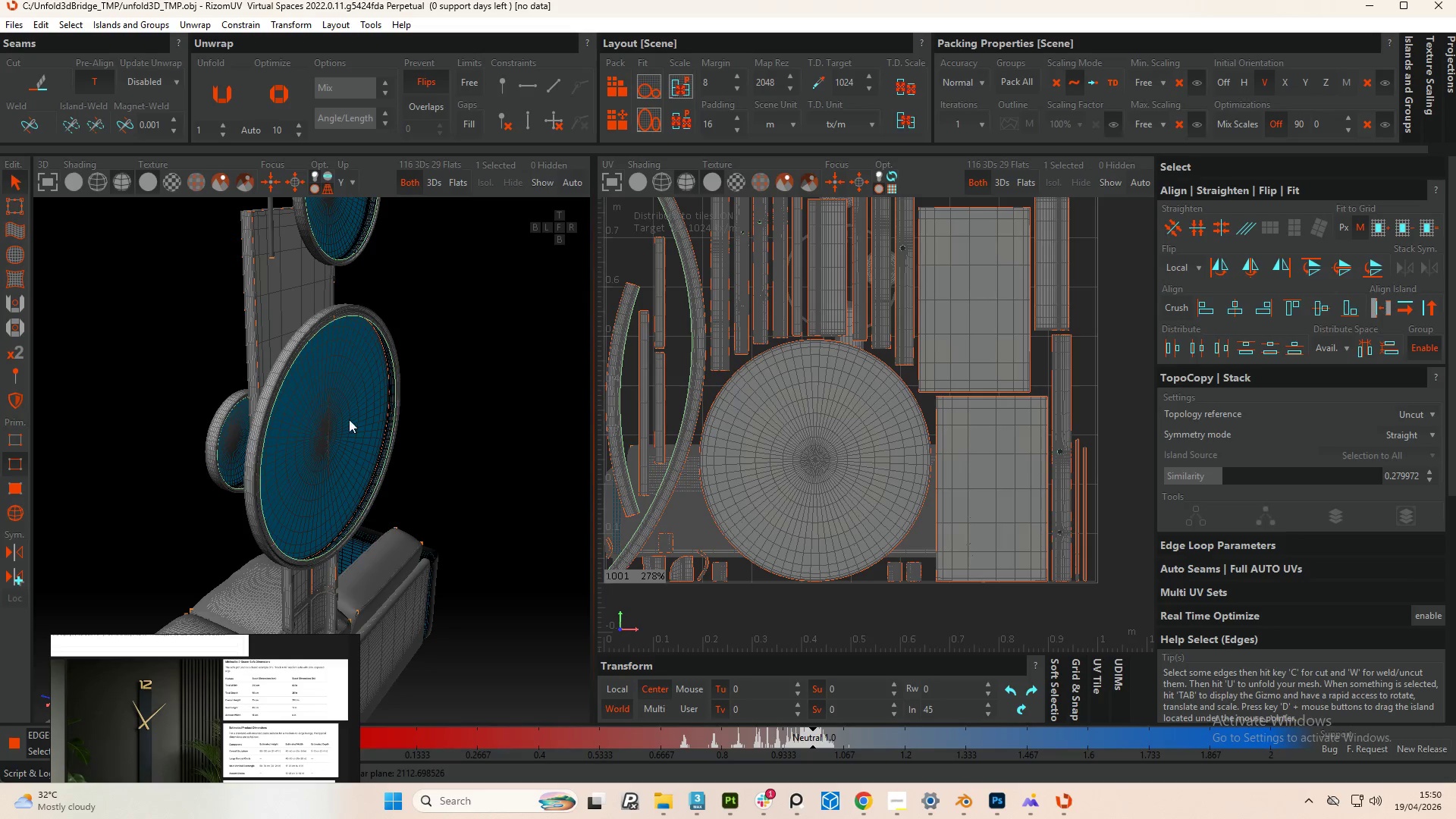 
scroll: coordinate [459, 412], scroll_direction: down, amount: 2.0
 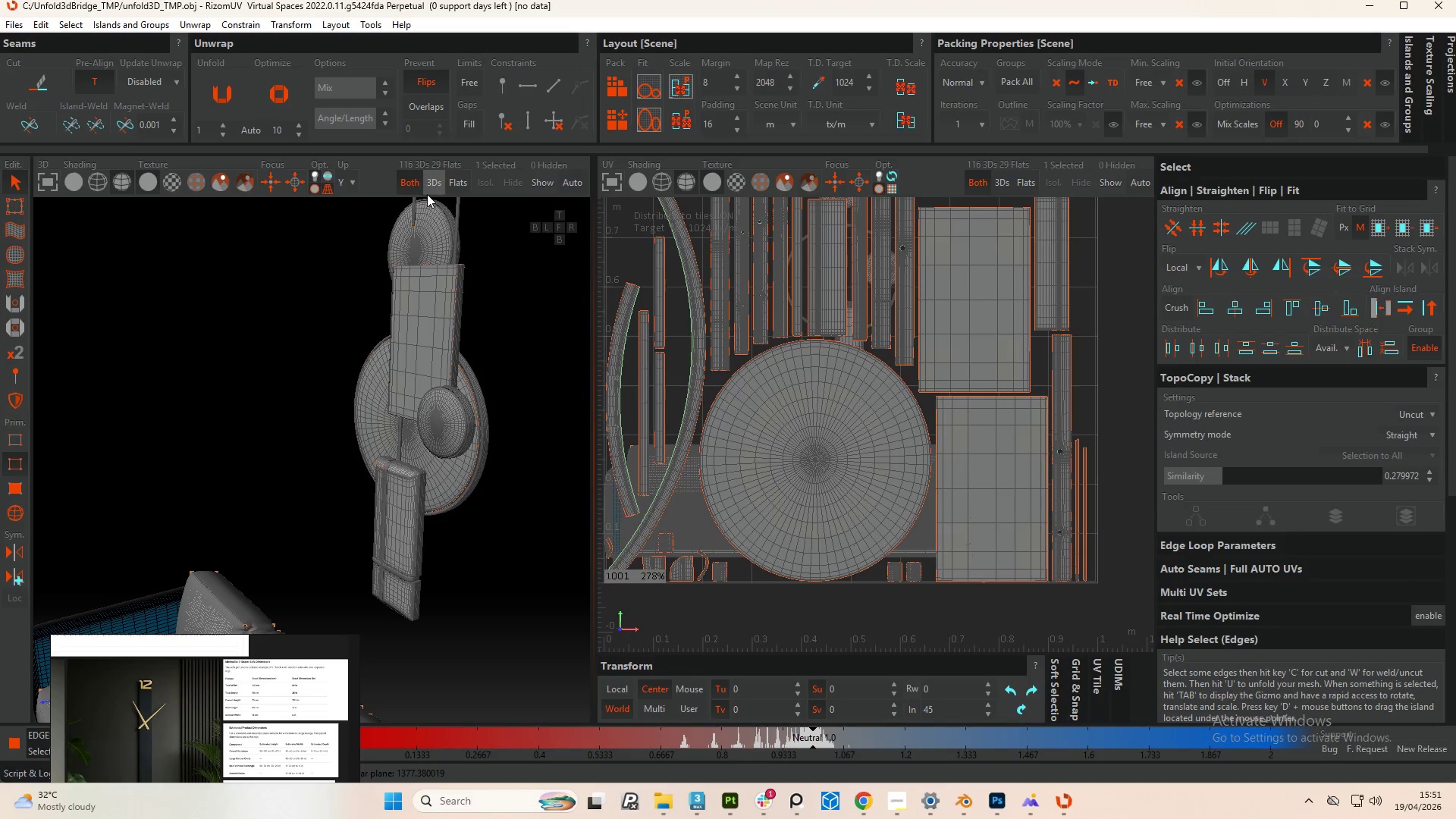 
left_click([427, 192])
 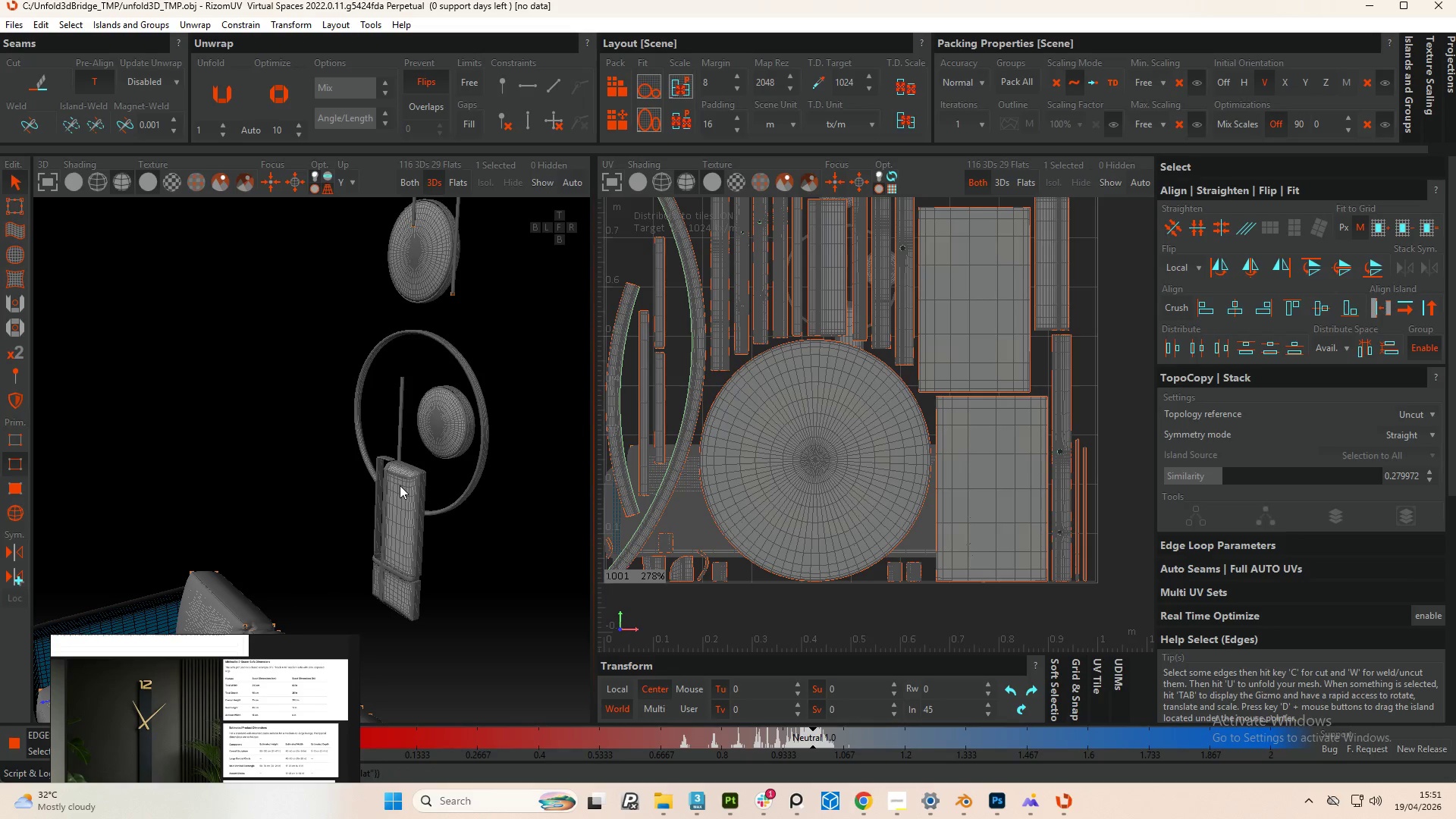 
hold_key(key=AltLeft, duration=0.8)
 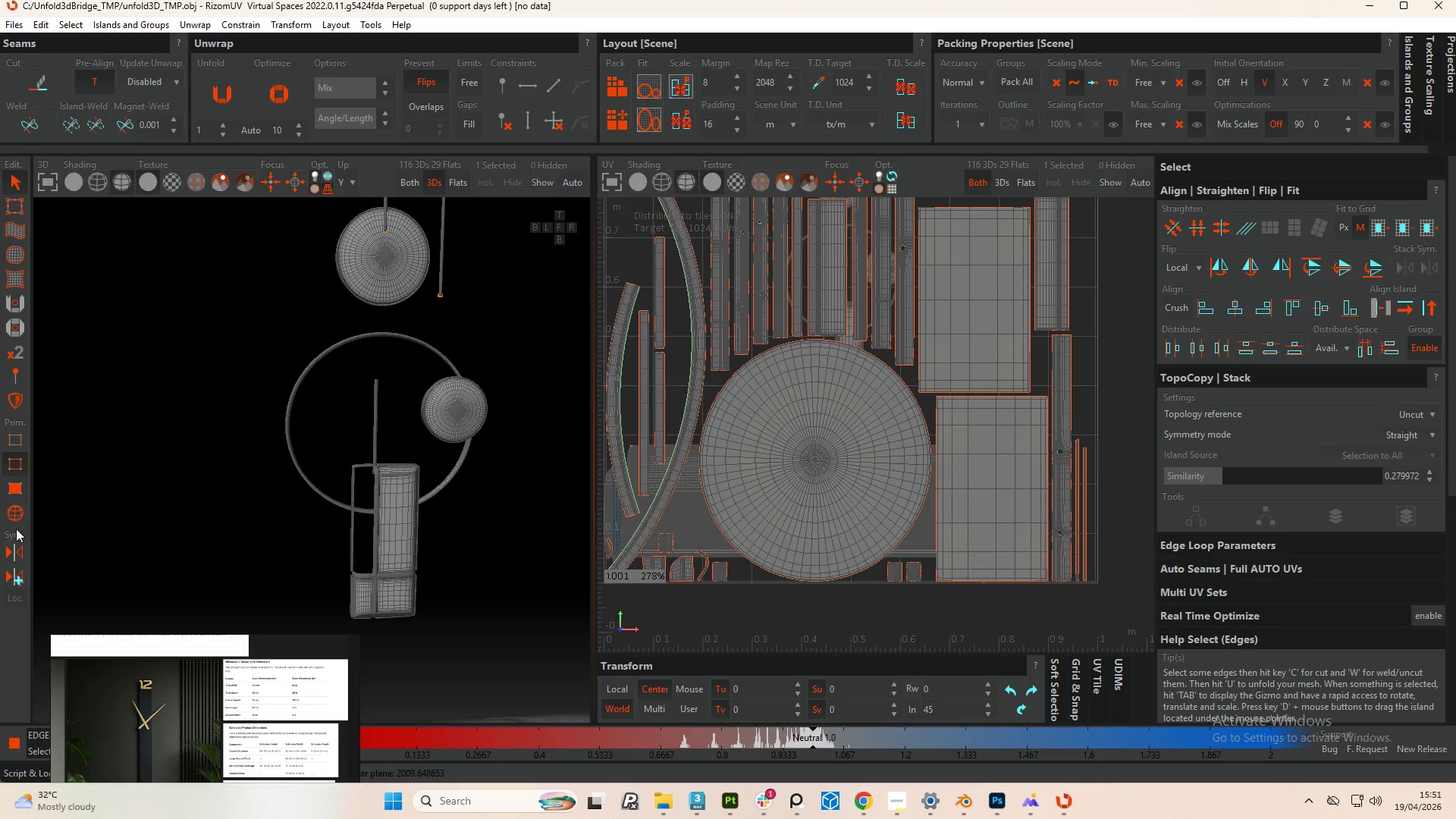 
left_click([13, 520])
 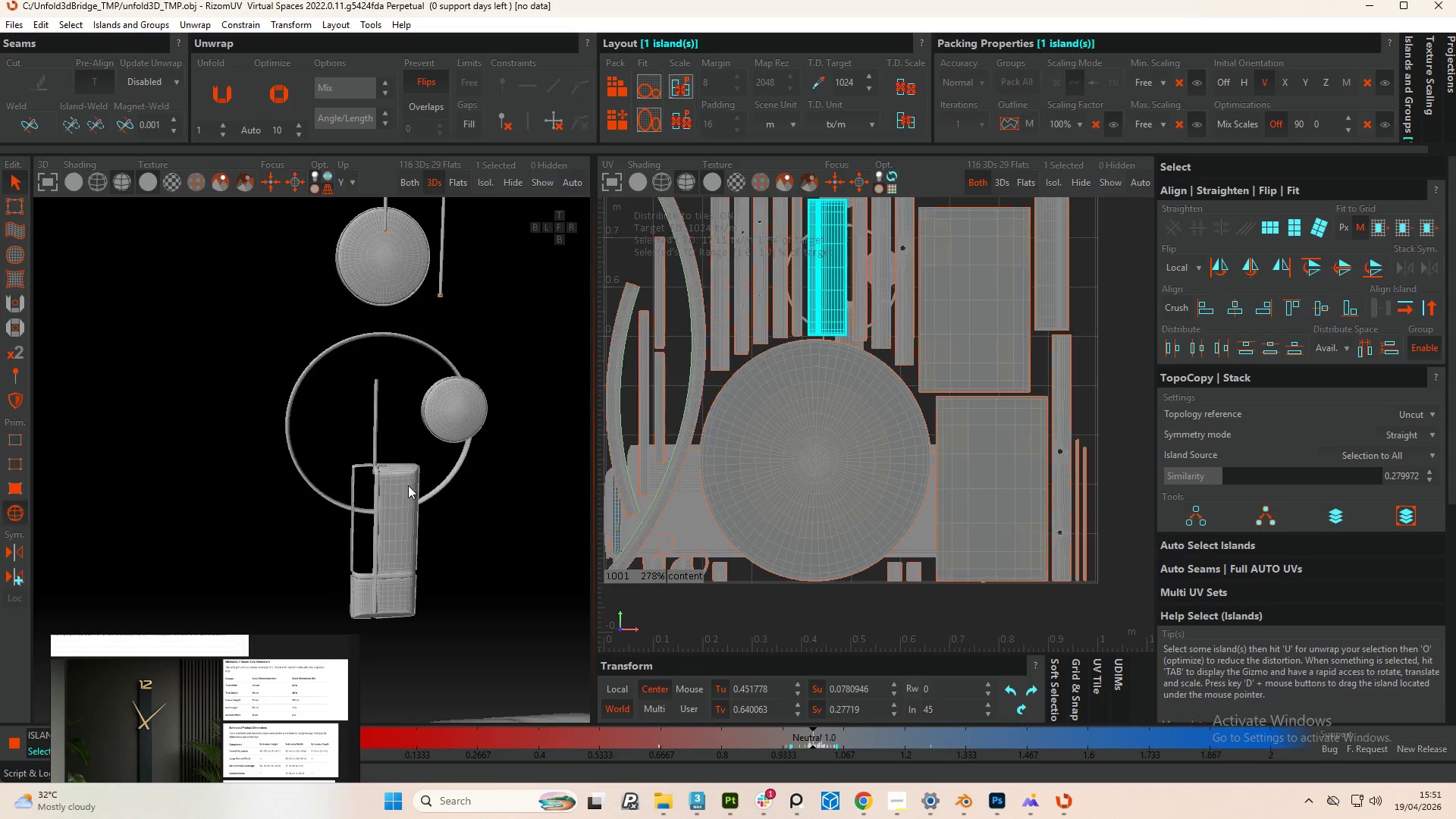 
left_click([405, 485])
 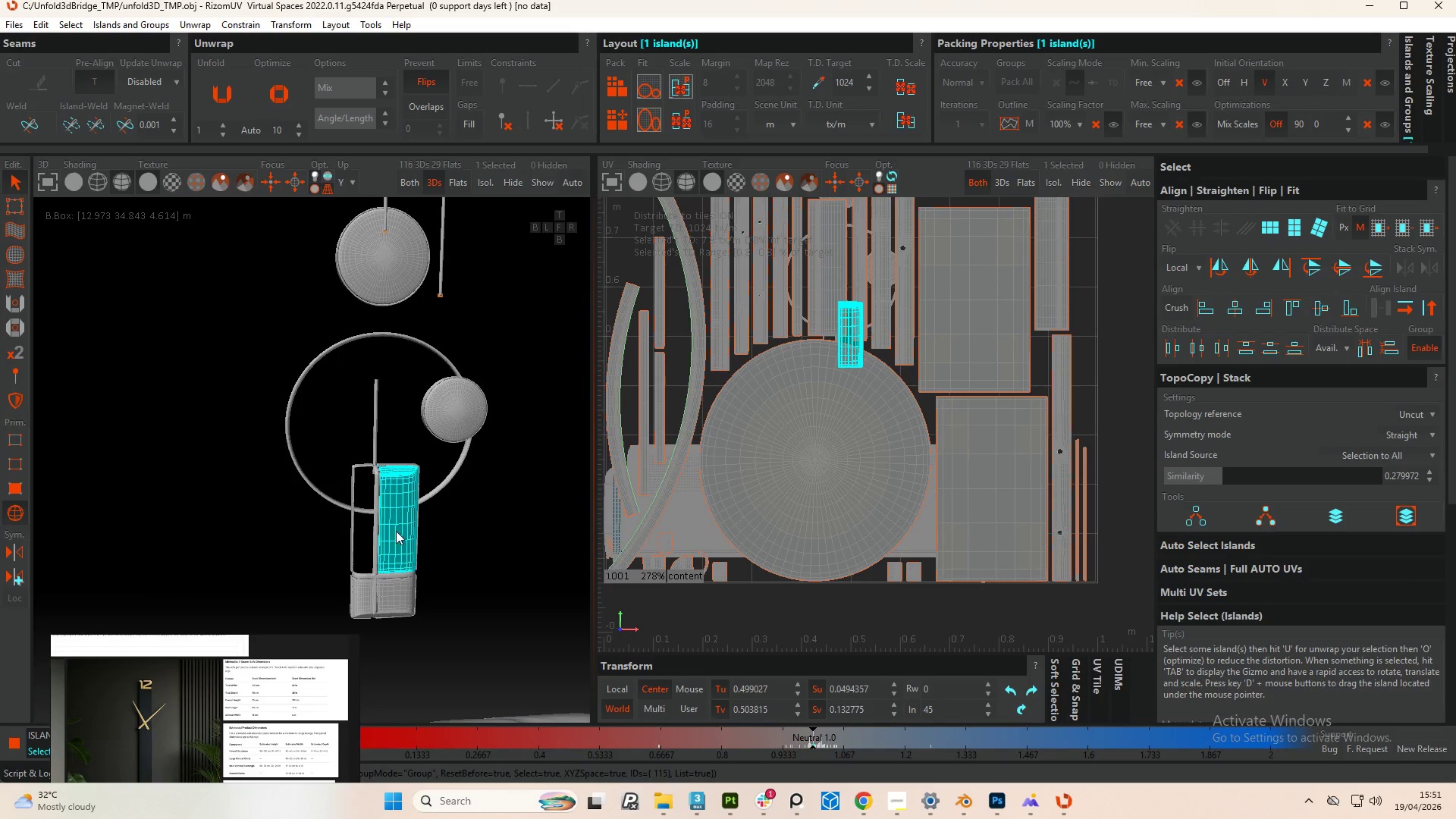 
hold_key(key=AltLeft, duration=0.42)
 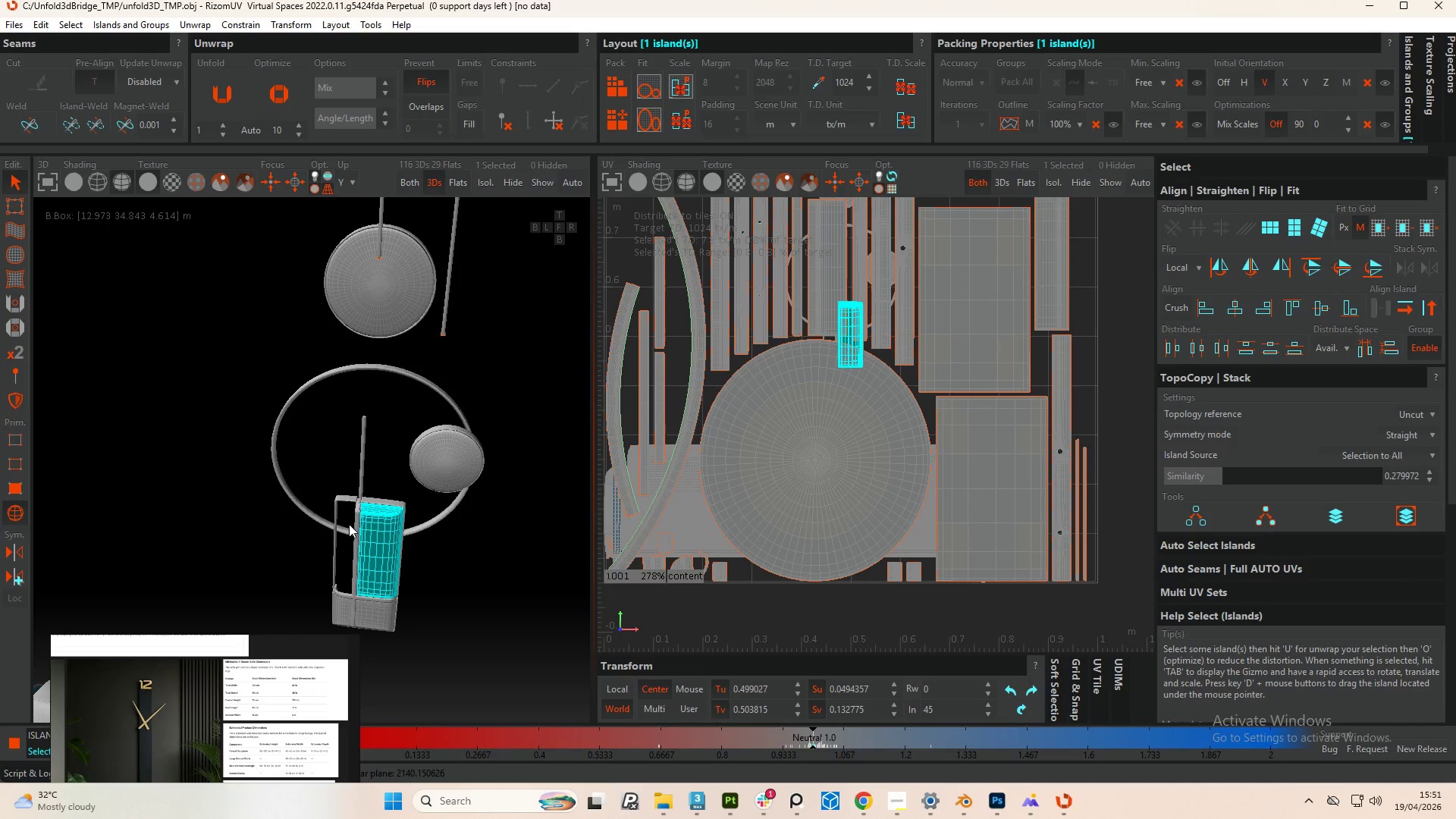 
wait(7.19)
 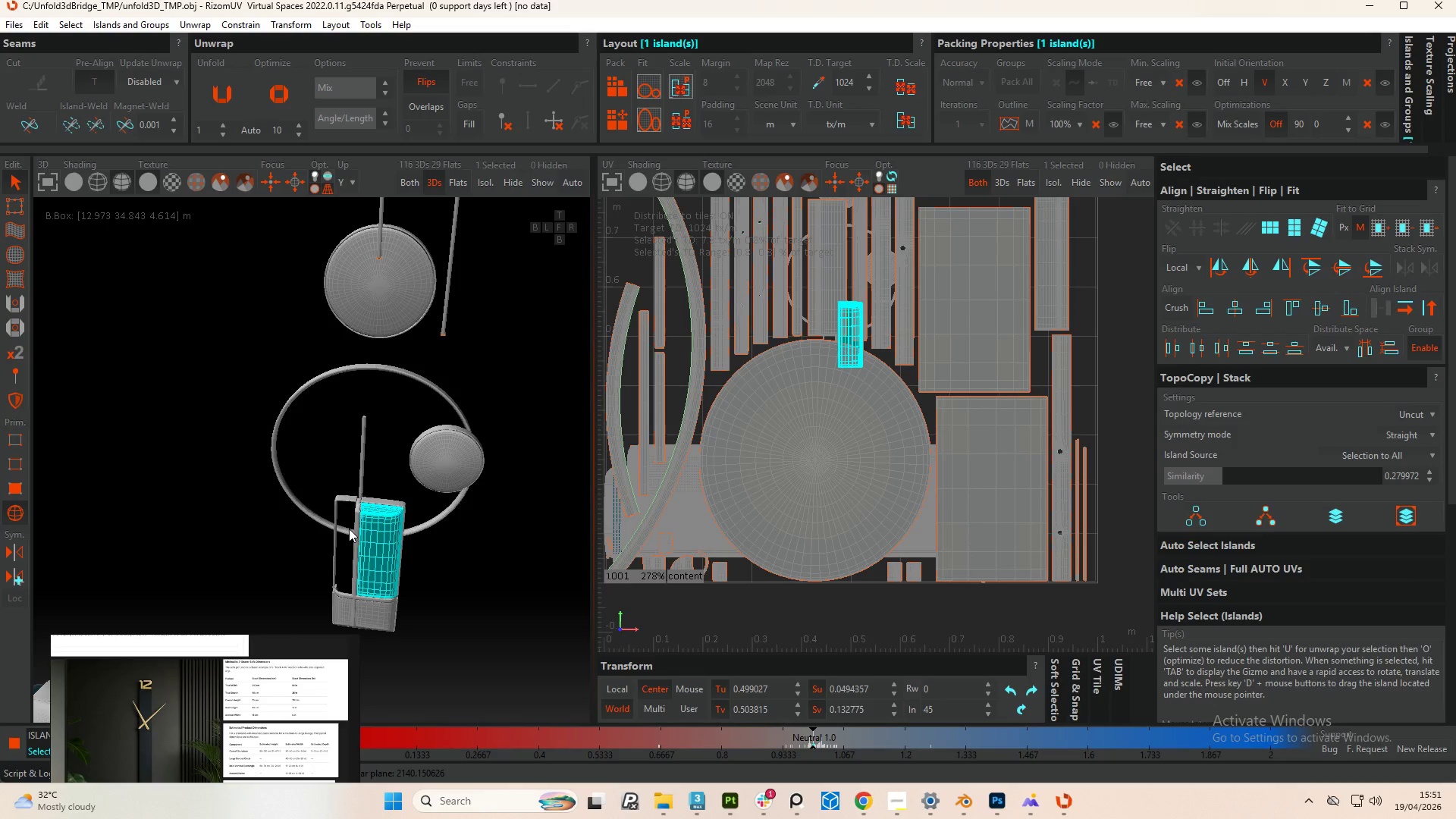 
hold_key(key=ControlLeft, duration=1.31)
left_click([340, 266])
 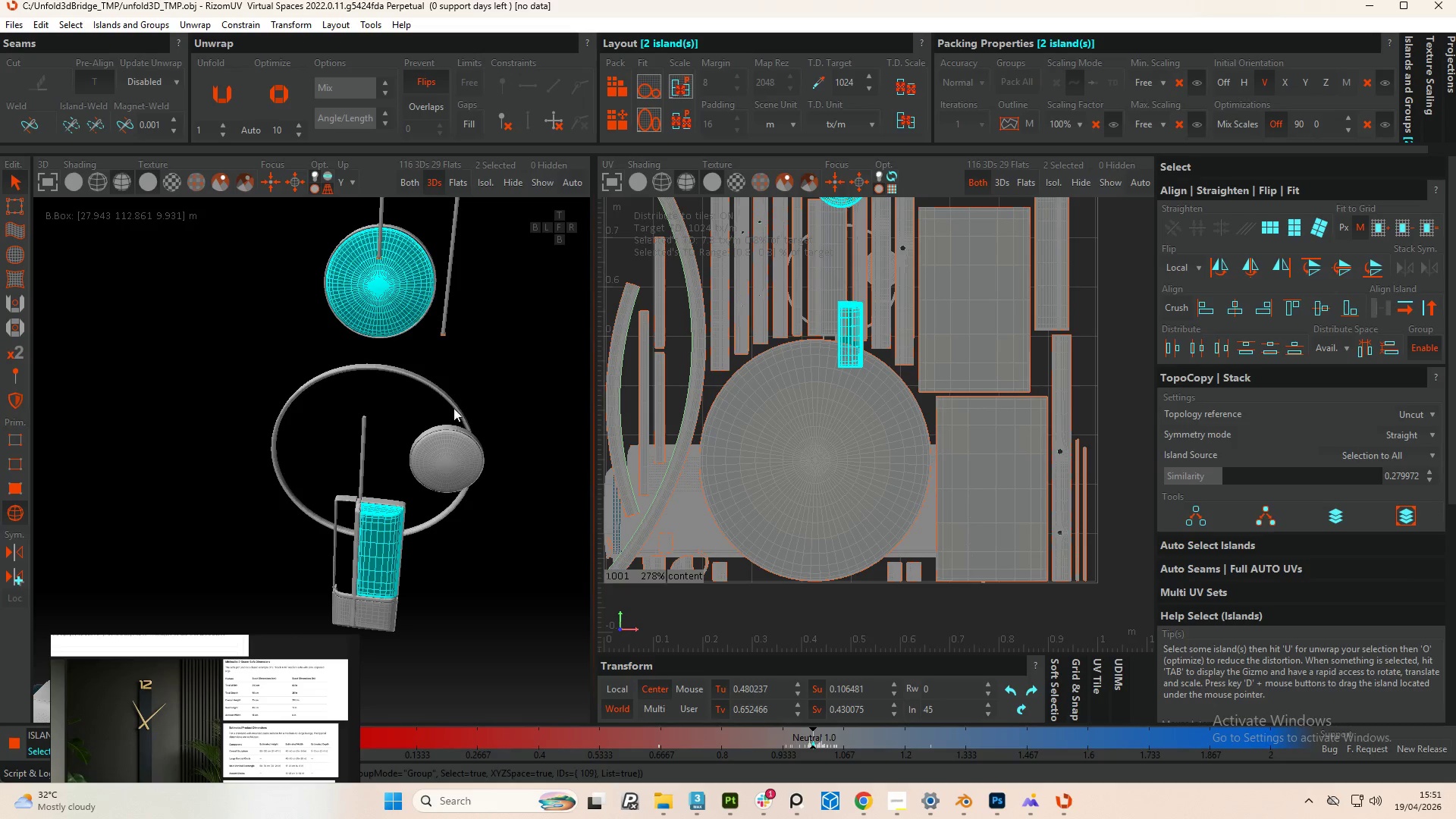 
hold_key(key=ControlLeft, duration=0.67)
left_click([446, 456])
 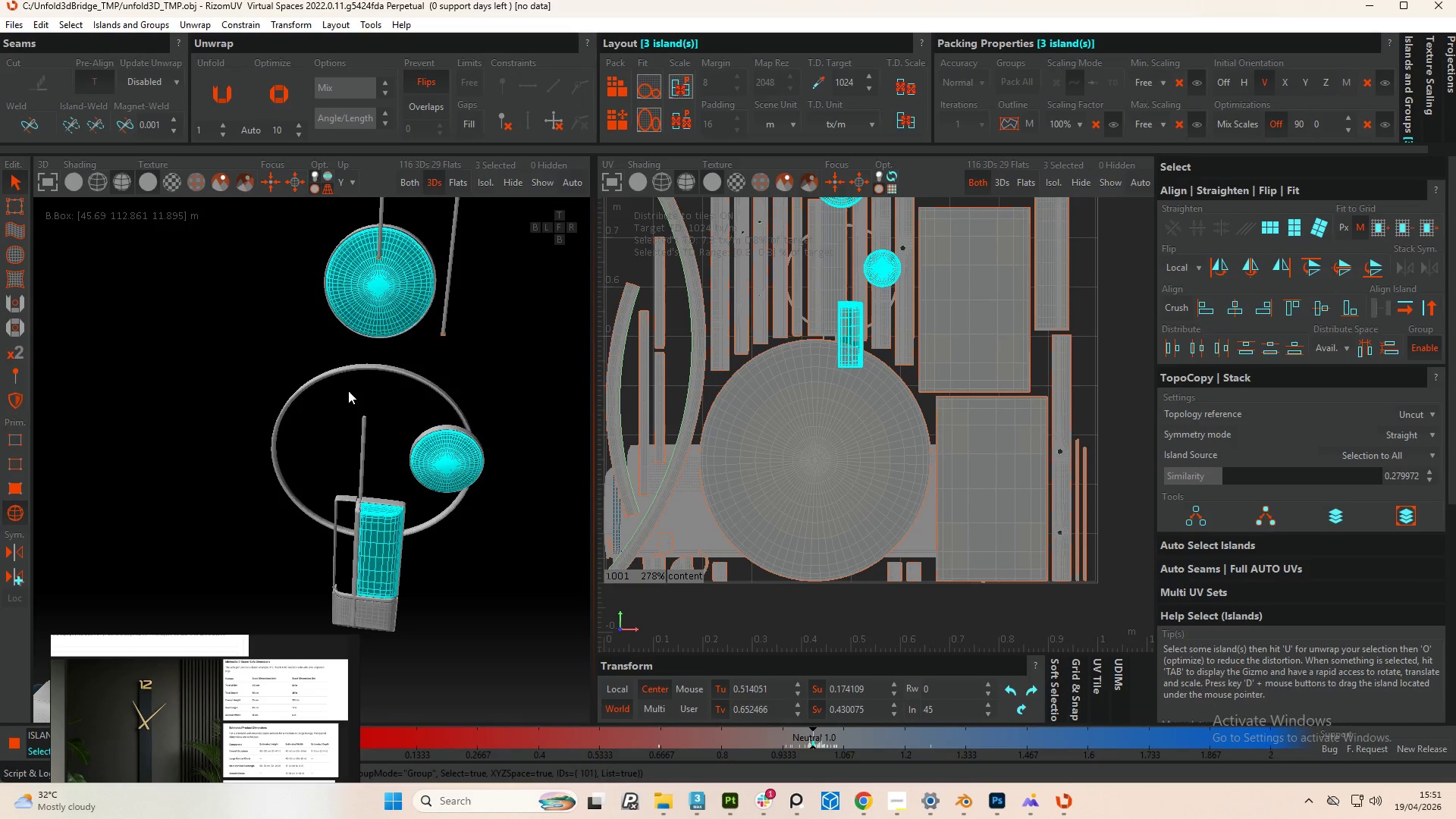 
scroll: coordinate [347, 390], scroll_direction: down, amount: 2.0
 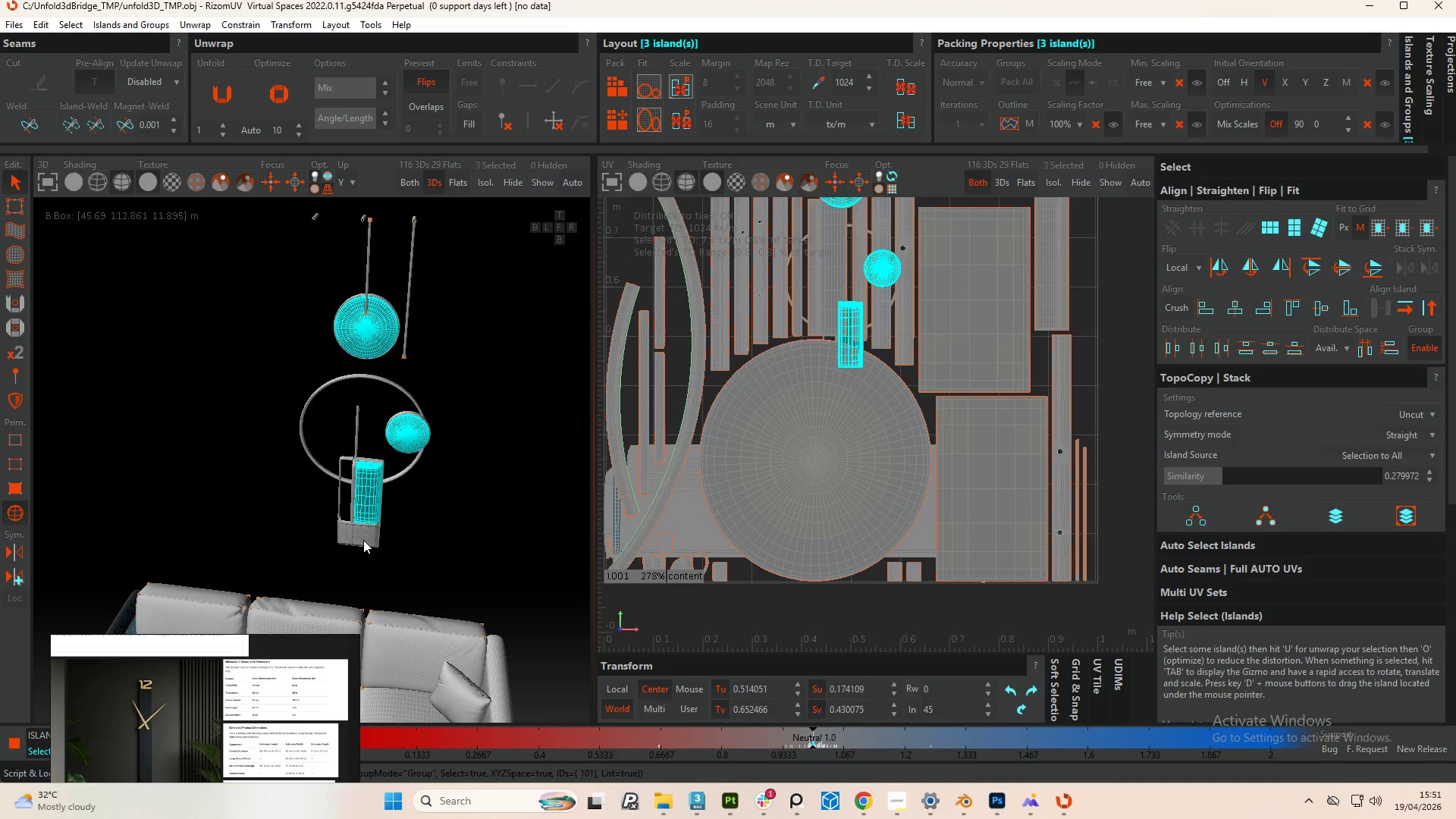 
hold_key(key=ControlLeft, duration=0.88)
 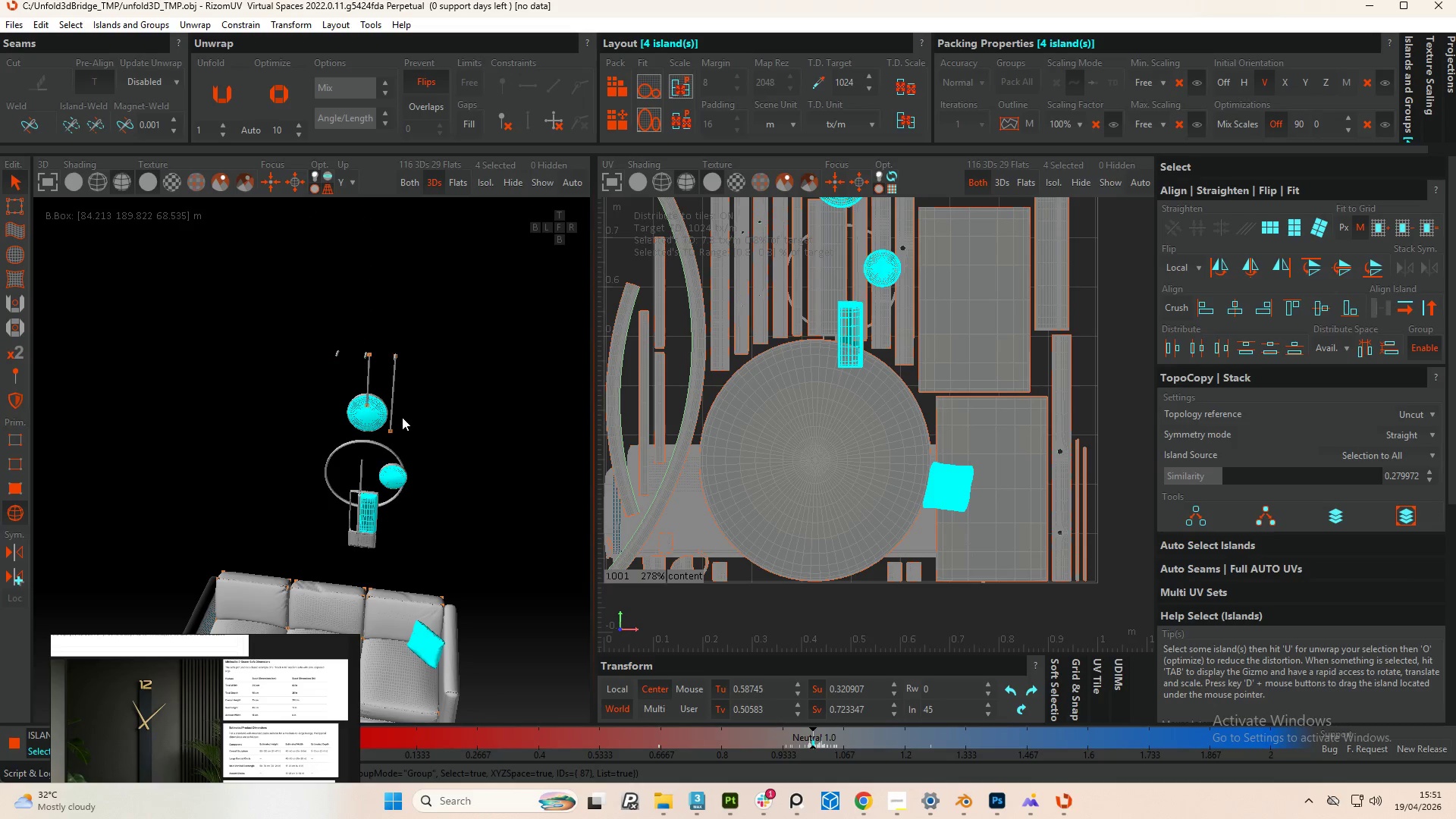 
scroll: coordinate [369, 550], scroll_direction: down, amount: 2.0
 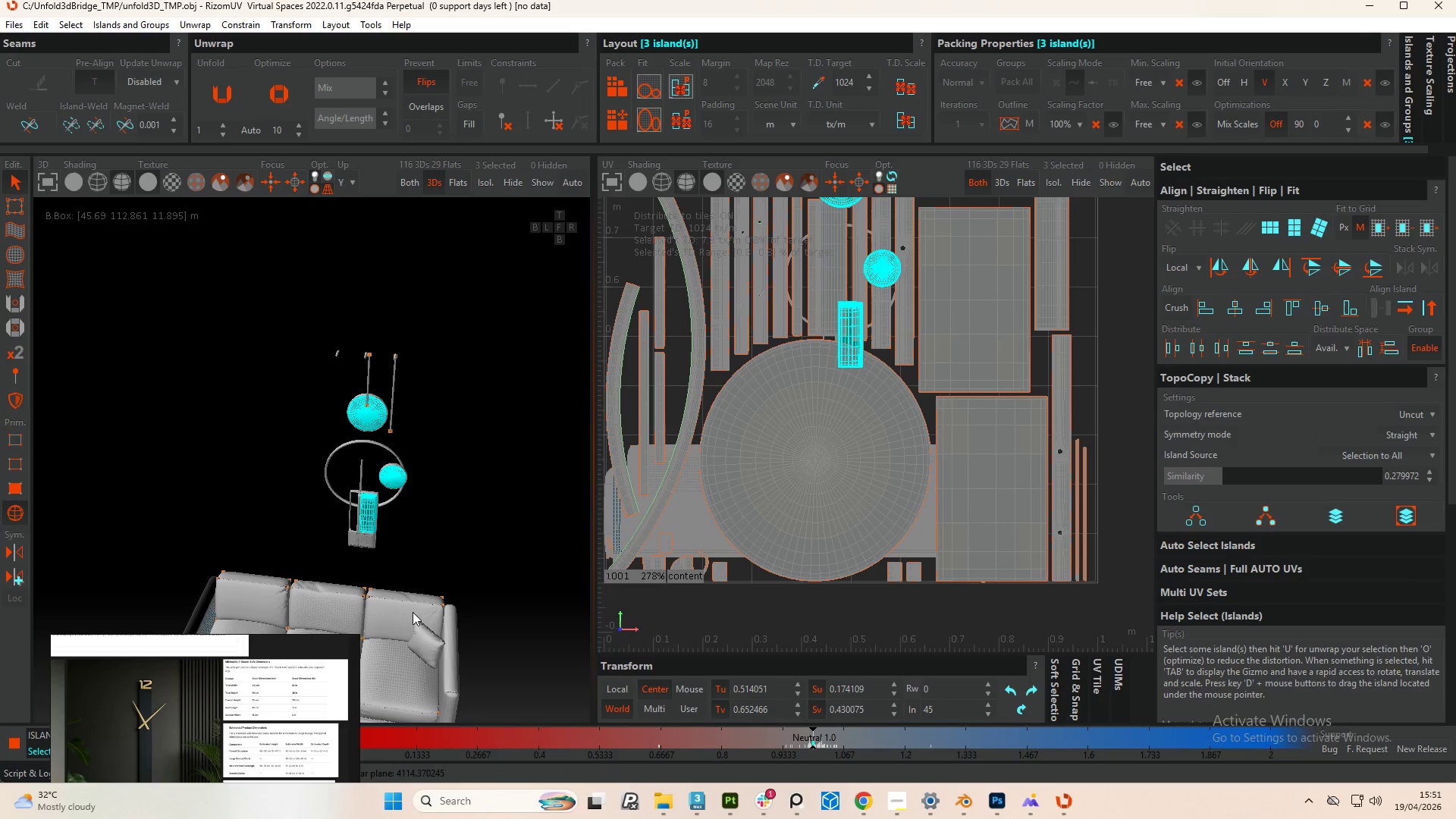 
left_click([435, 639])
 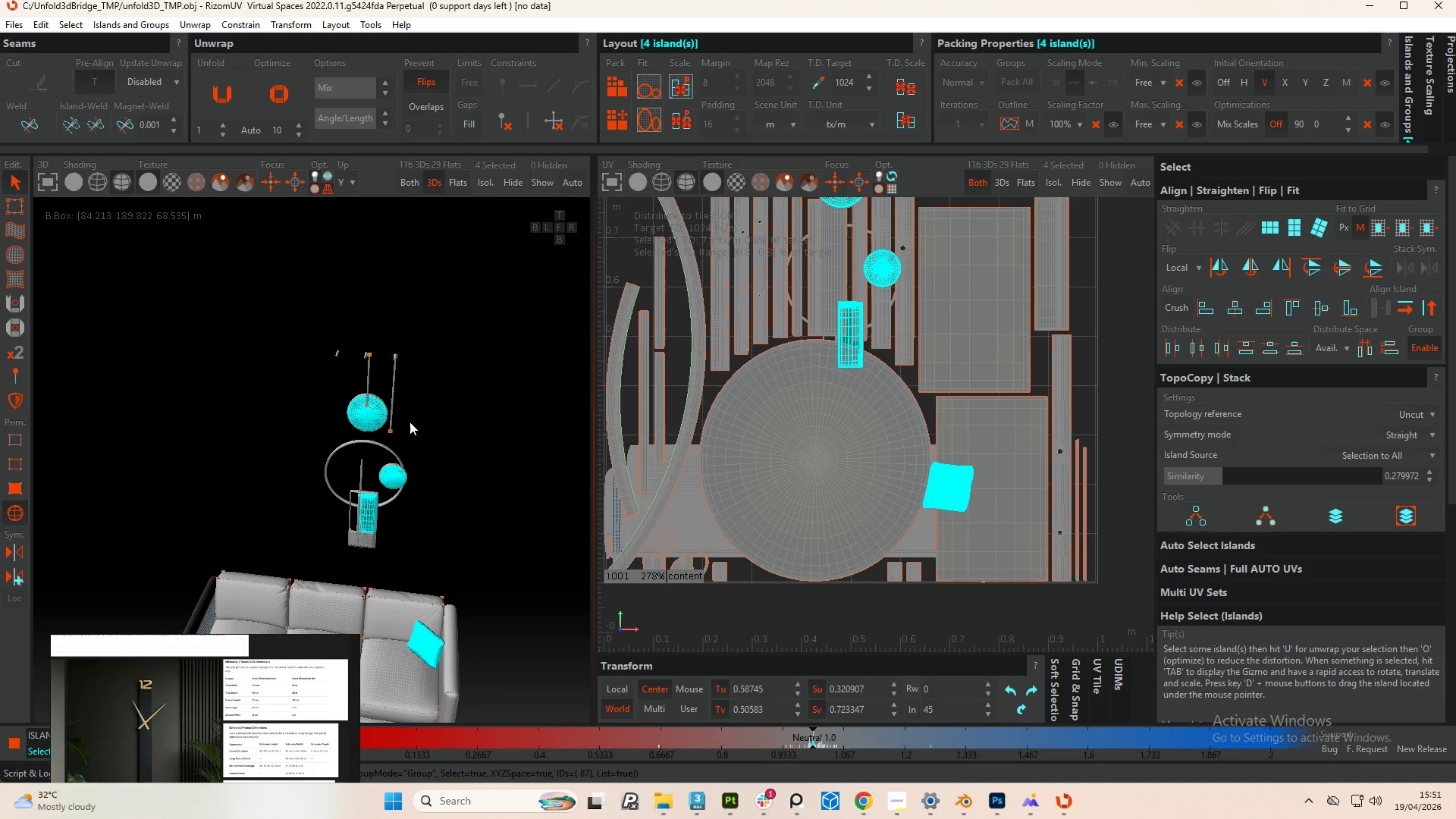 
hold_key(key=ControlLeft, duration=1.23)
 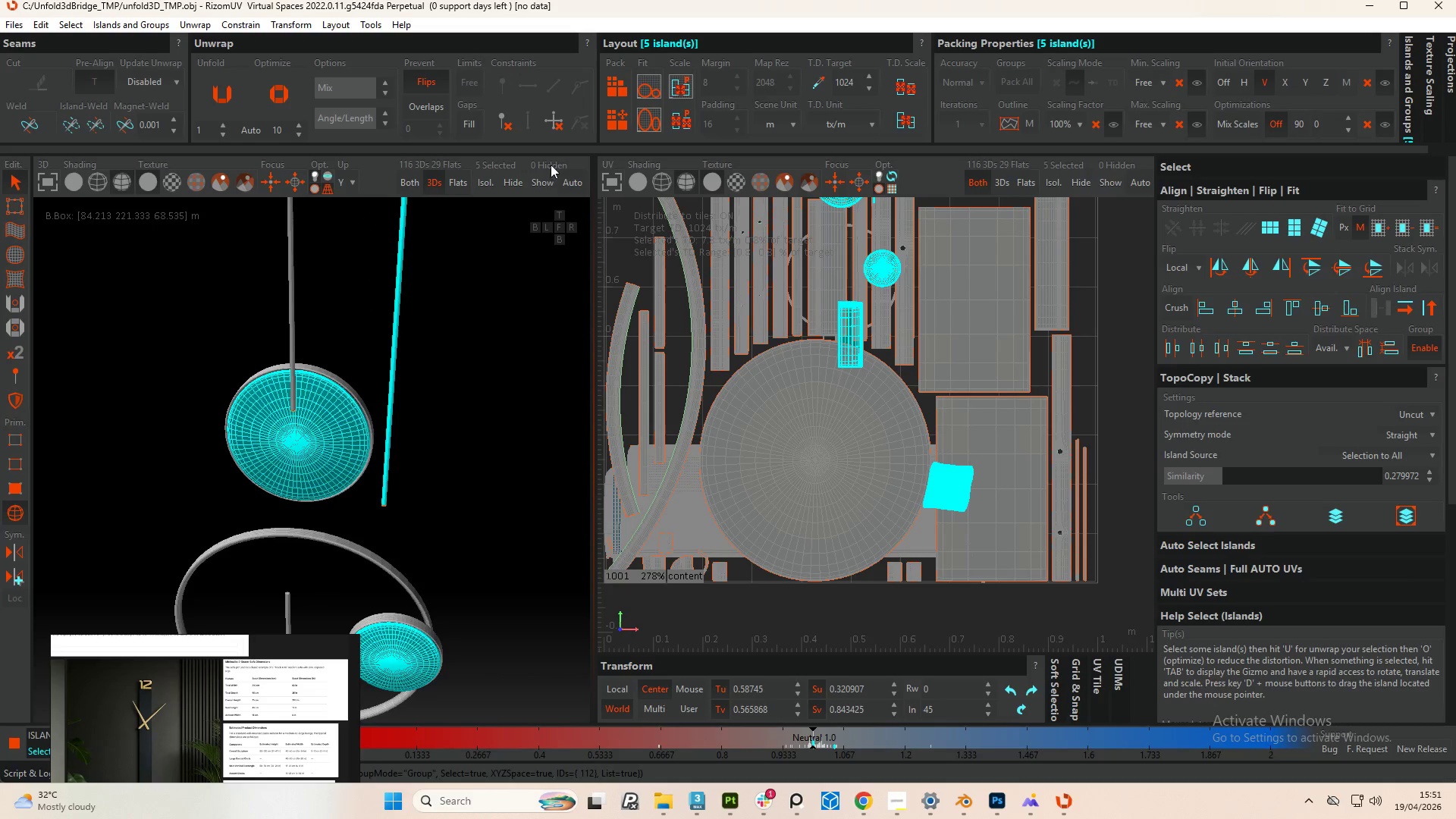 
scroll: coordinate [411, 398], scroll_direction: up, amount: 5.0
 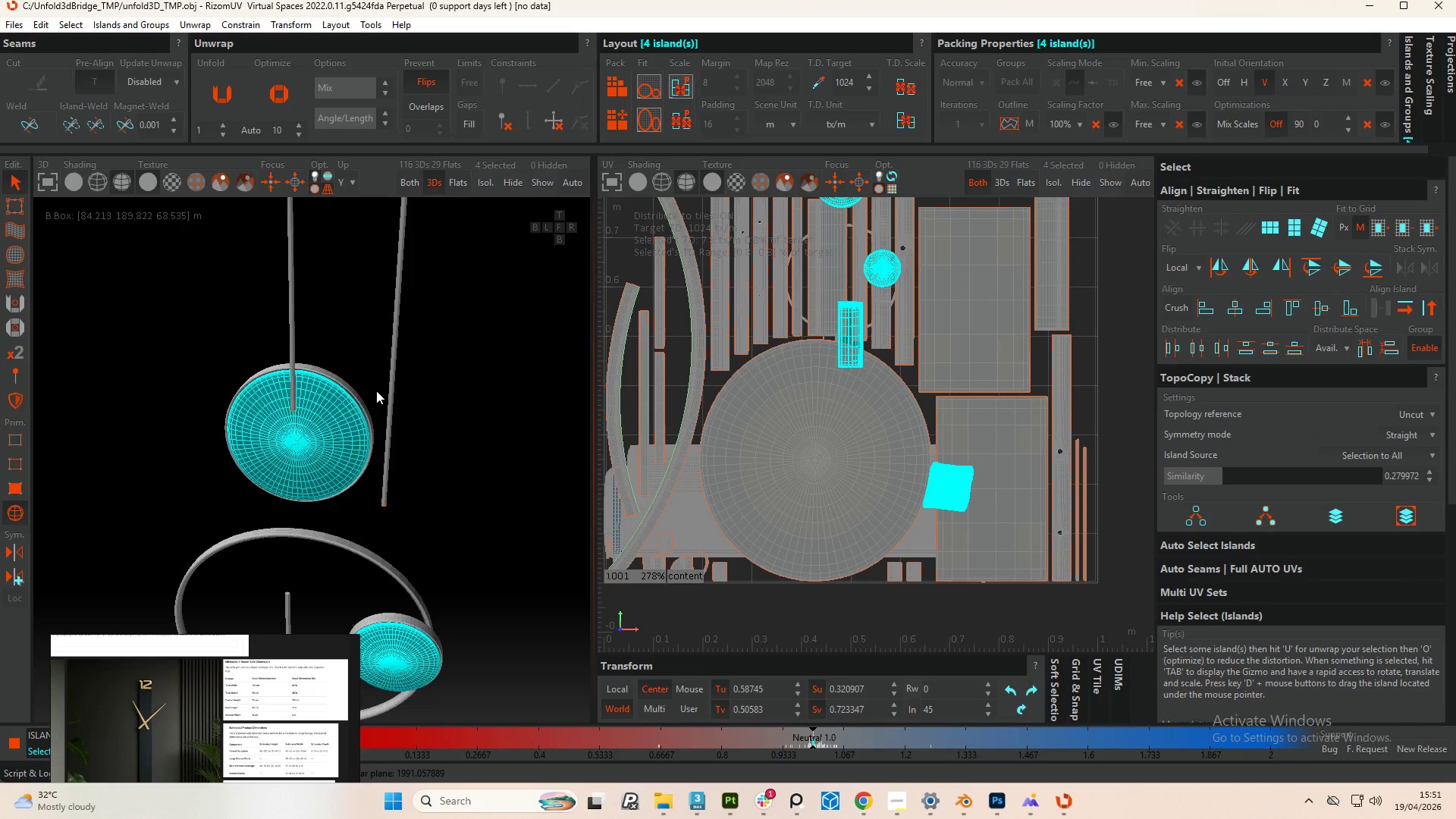 
left_click([392, 406])
 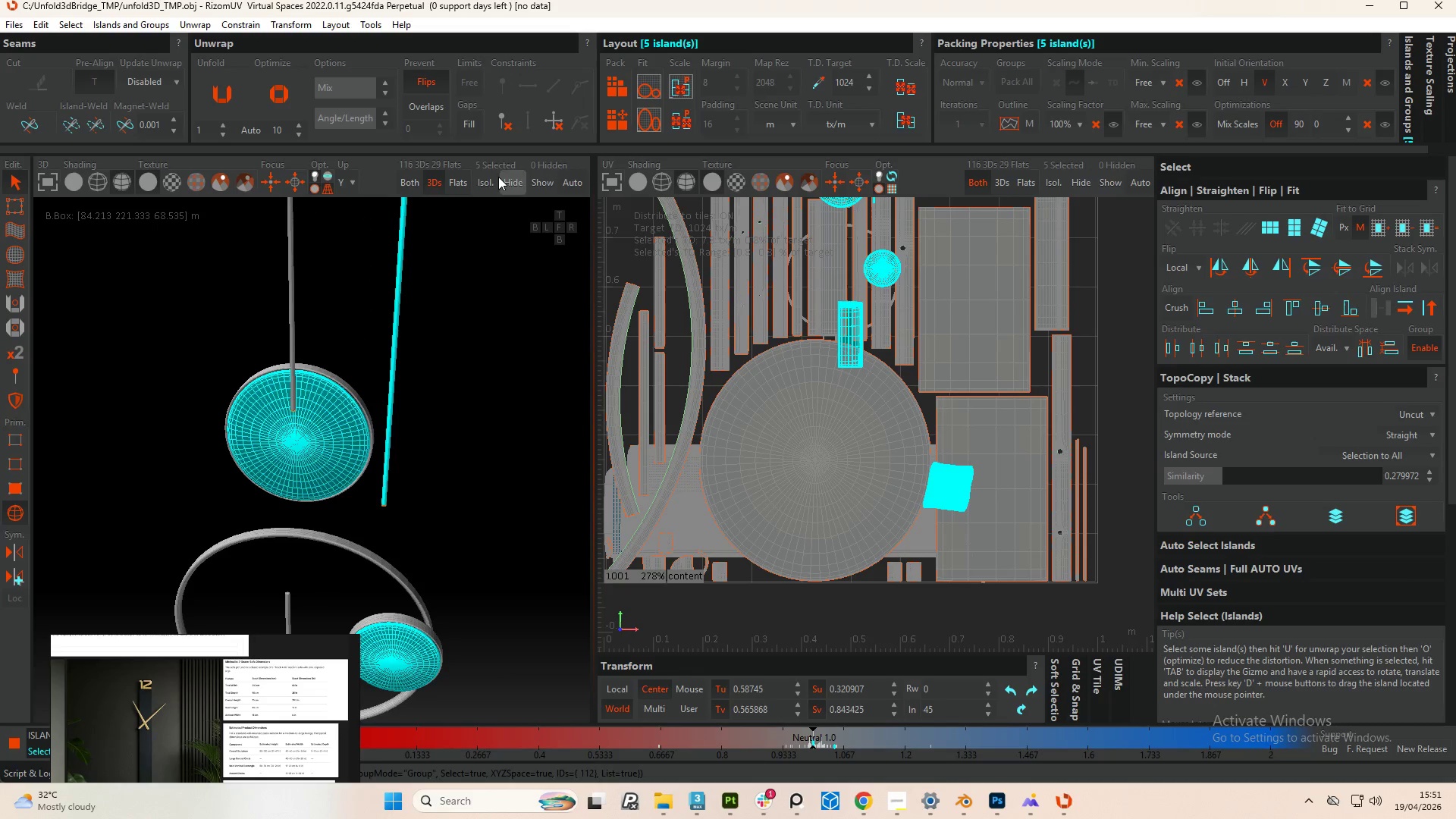 
left_click([488, 180])
 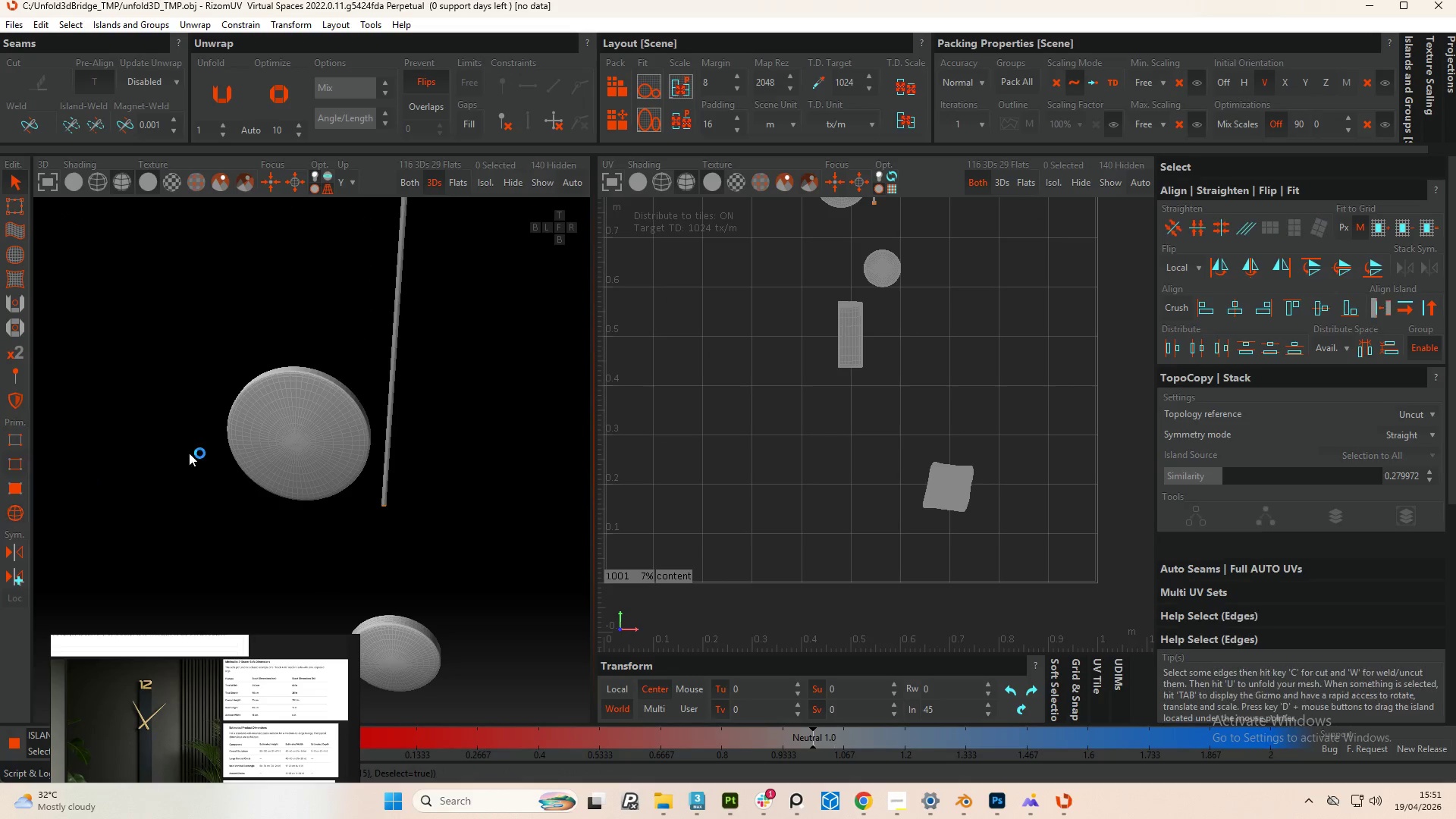 
scroll: coordinate [333, 388], scroll_direction: up, amount: 5.0
 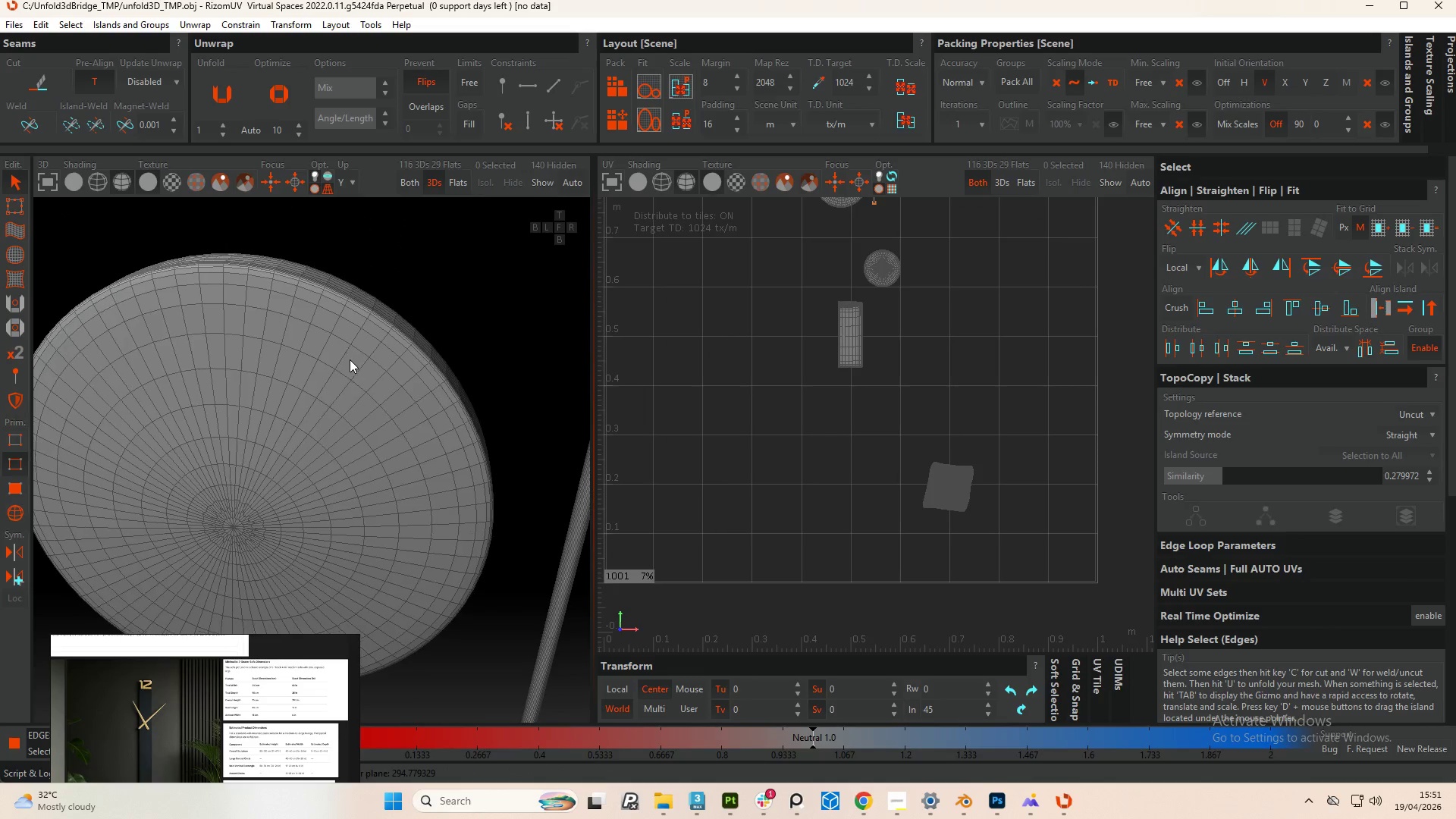 
hold_key(key=AltLeft, duration=0.61)
 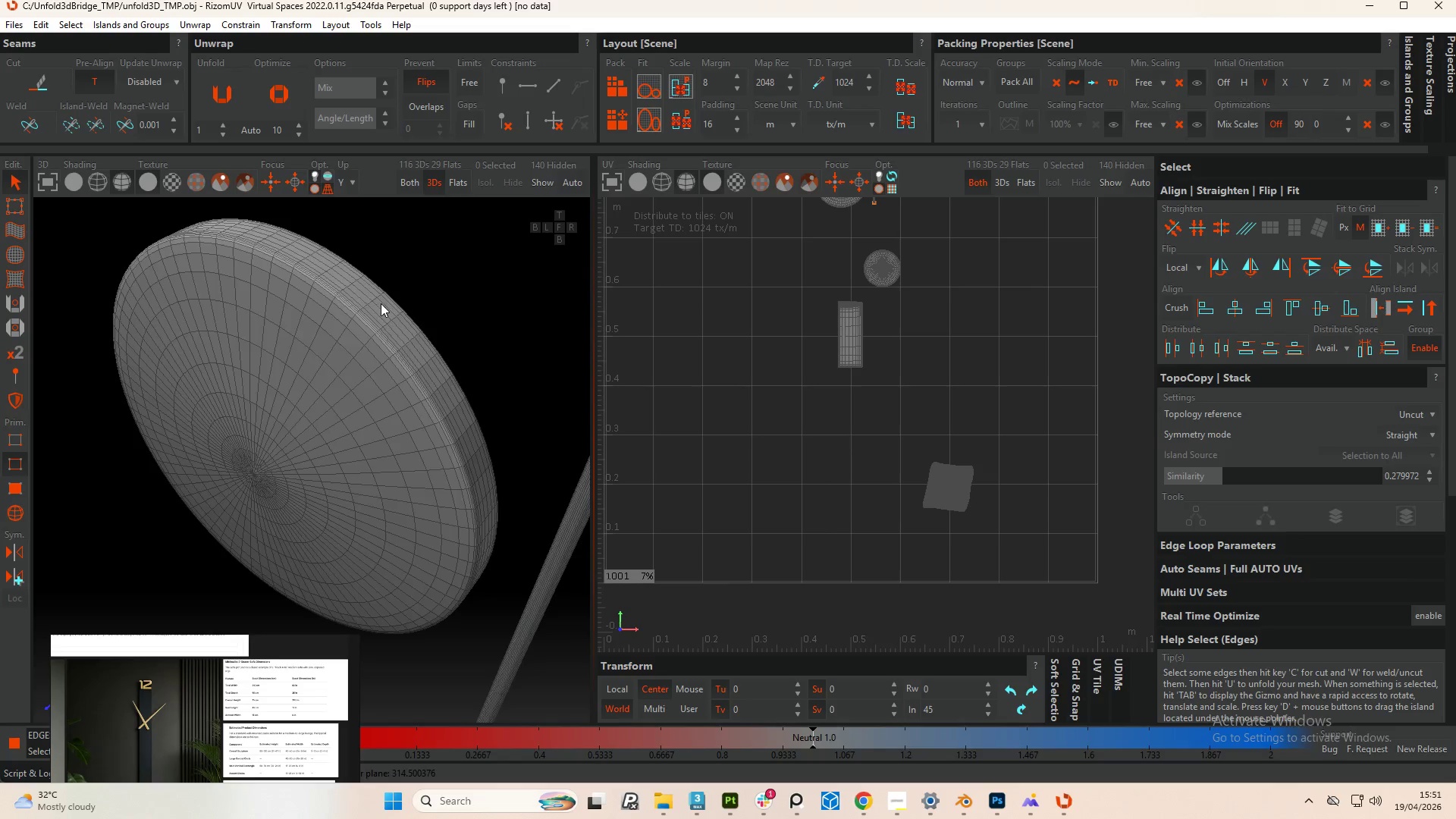 
scroll: coordinate [385, 346], scroll_direction: up, amount: 7.0
 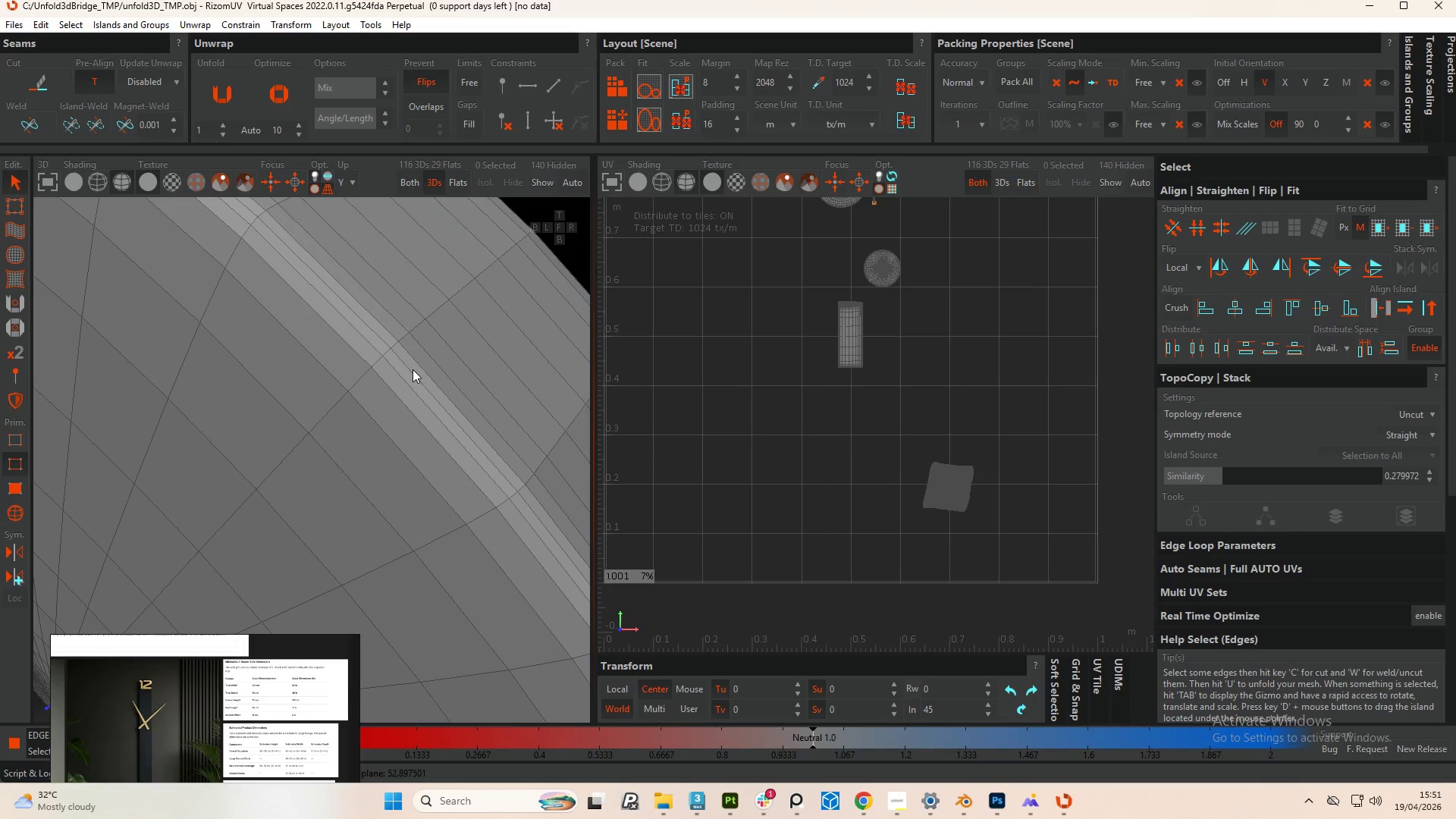 
double_click([413, 369])
 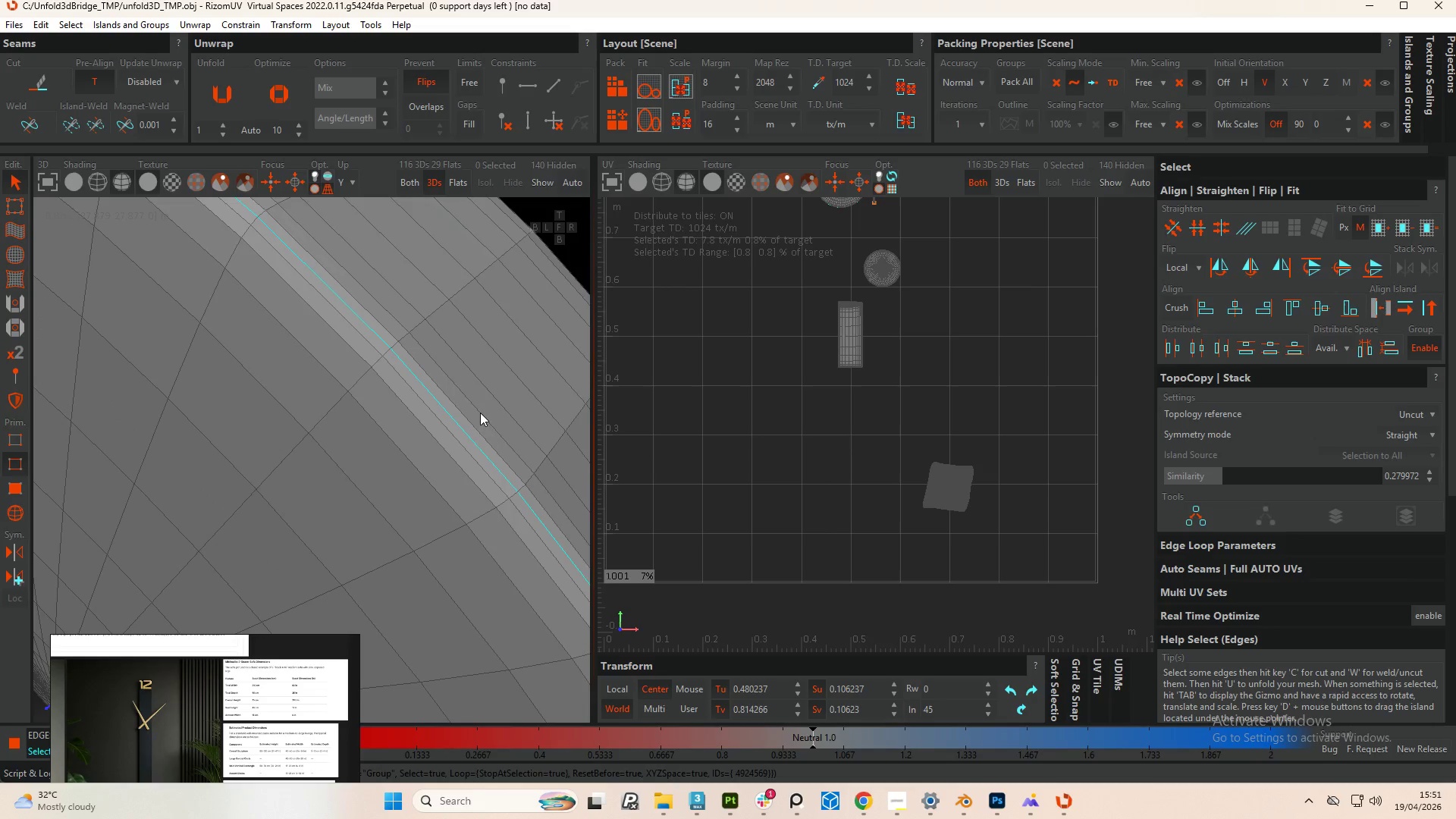 
double_click([466, 413])
 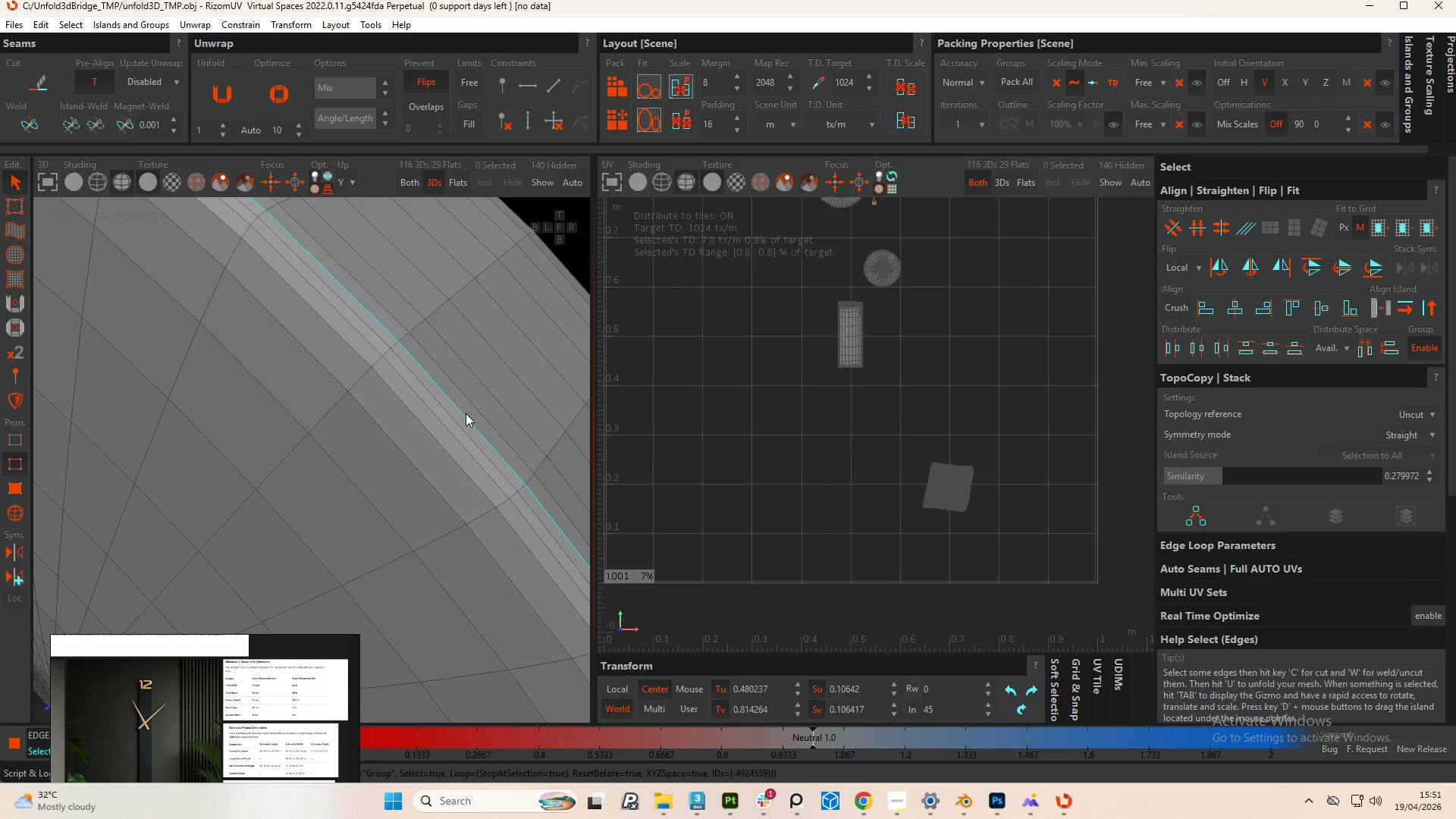 
scroll: coordinate [471, 367], scroll_direction: down, amount: 9.0
 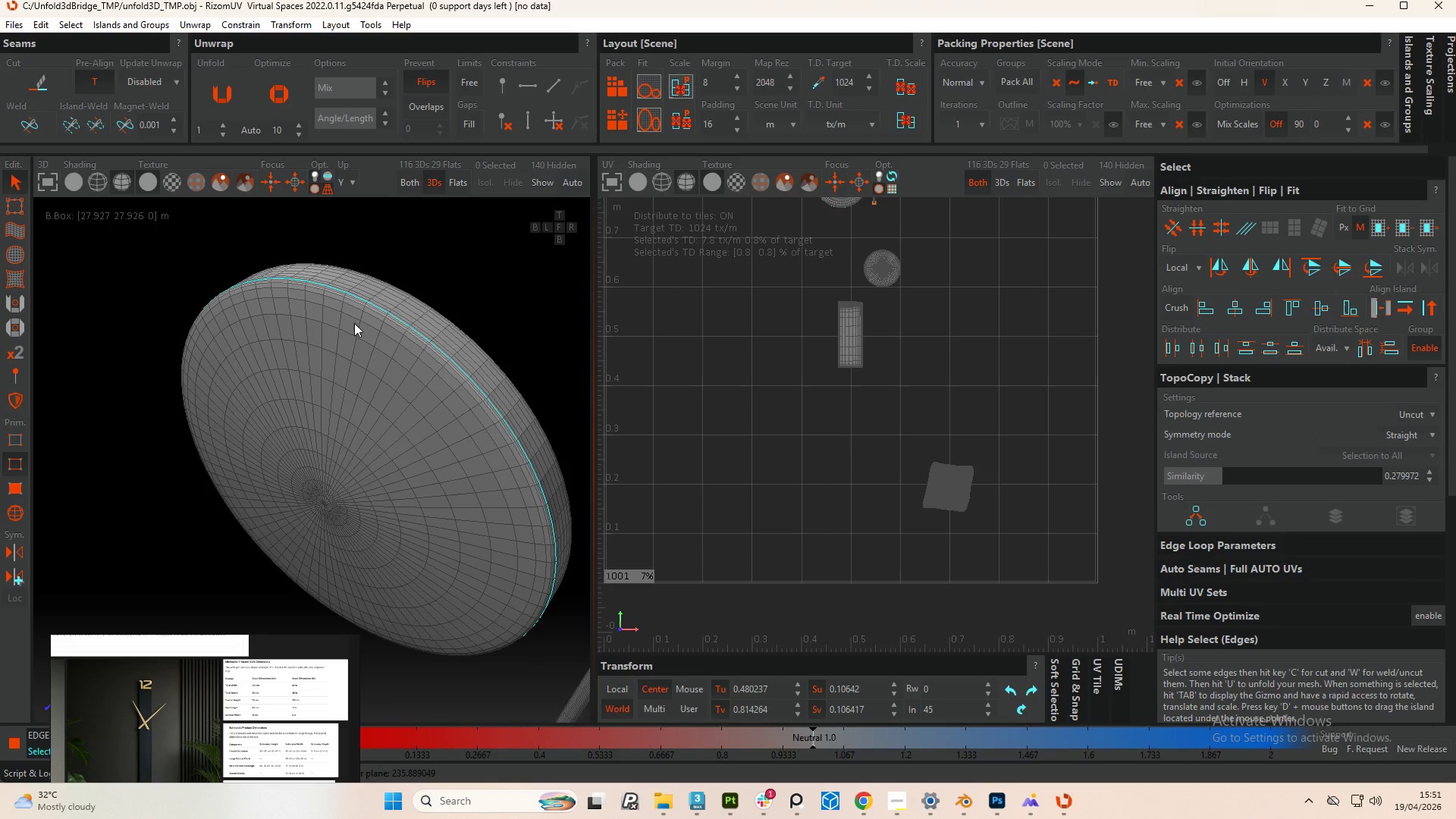 
hold_key(key=AltLeft, duration=0.77)
 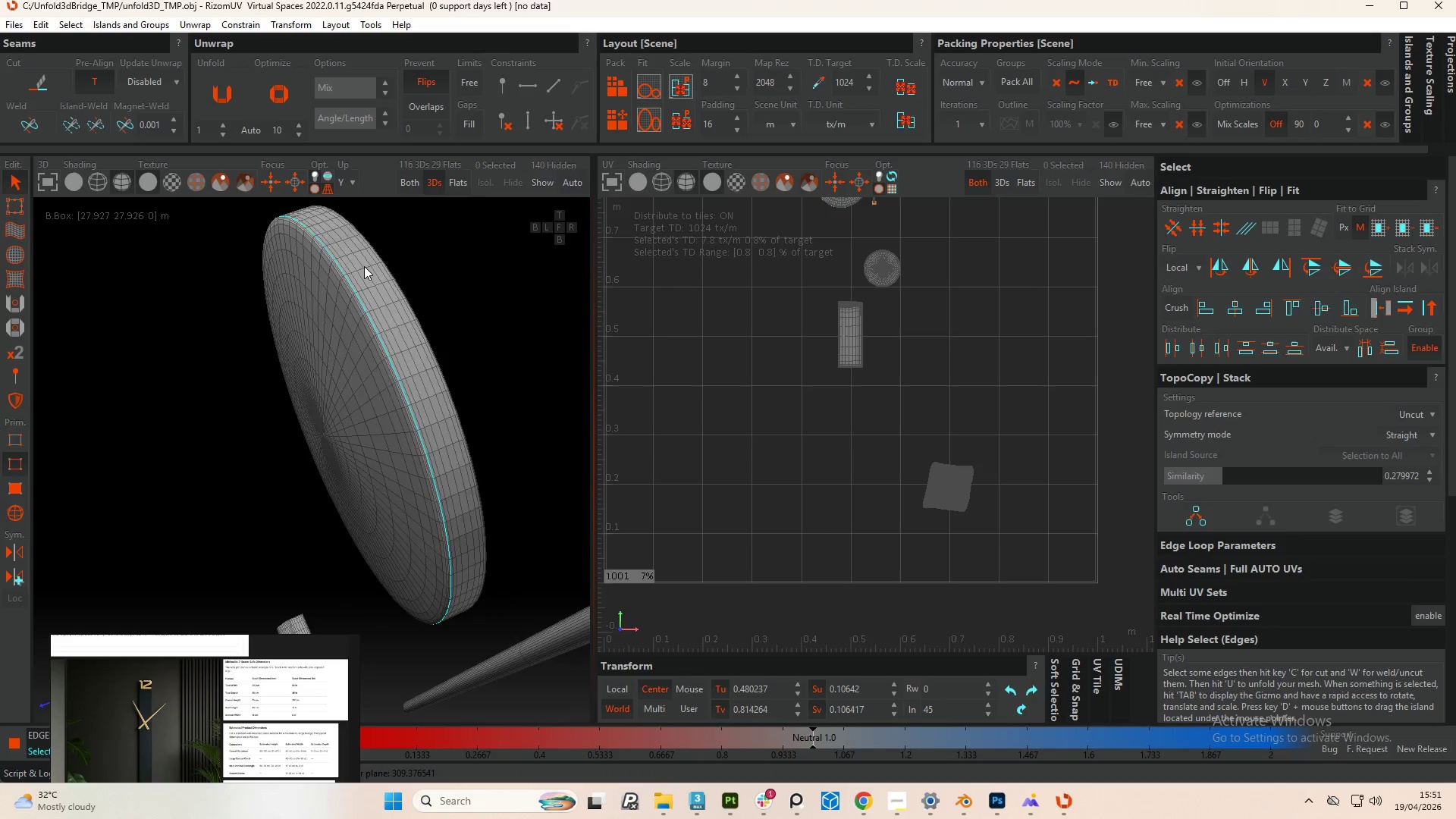 
hold_key(key=ControlLeft, duration=2.03)
 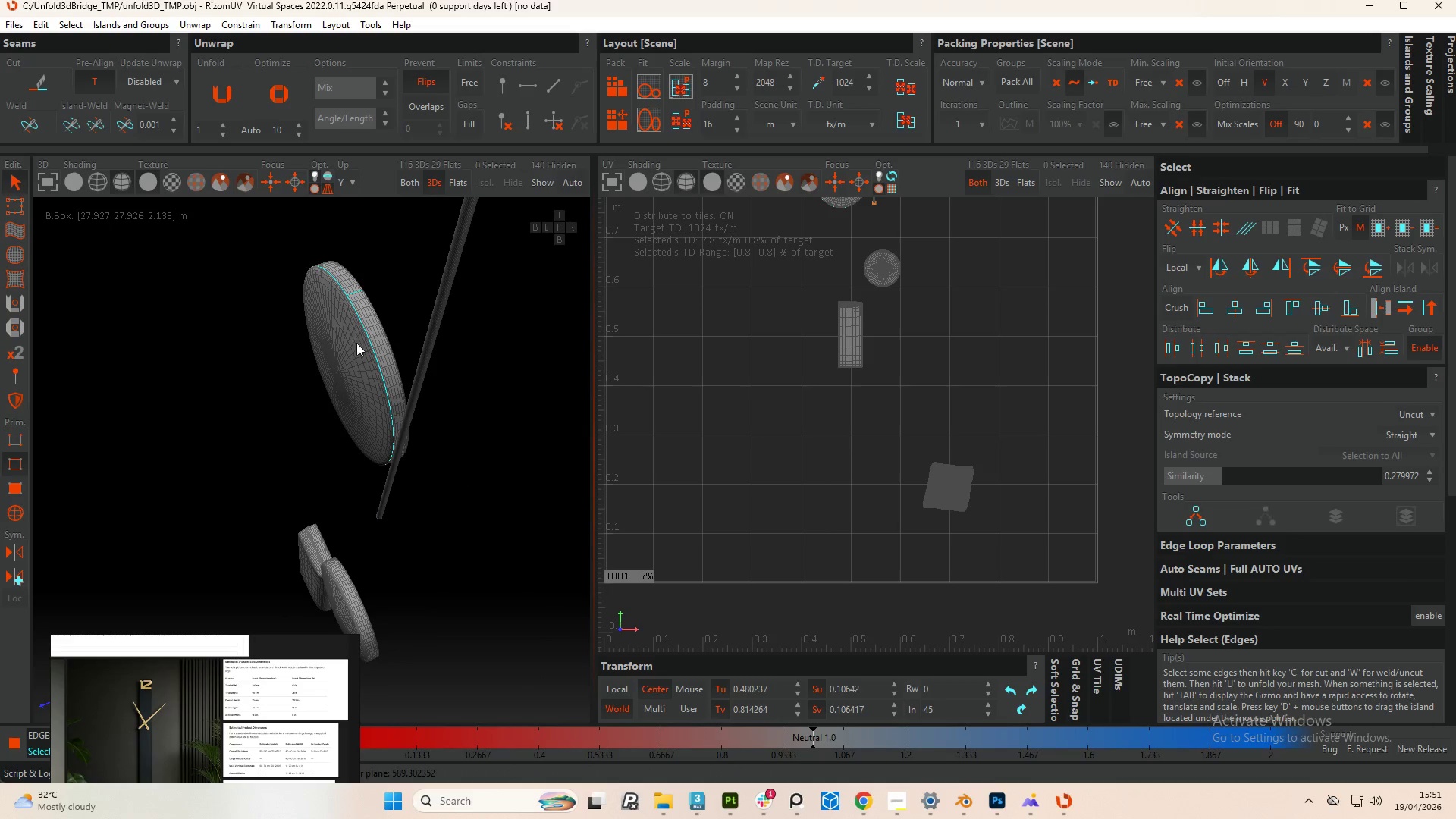 
scroll: coordinate [364, 266], scroll_direction: up, amount: 3.0
 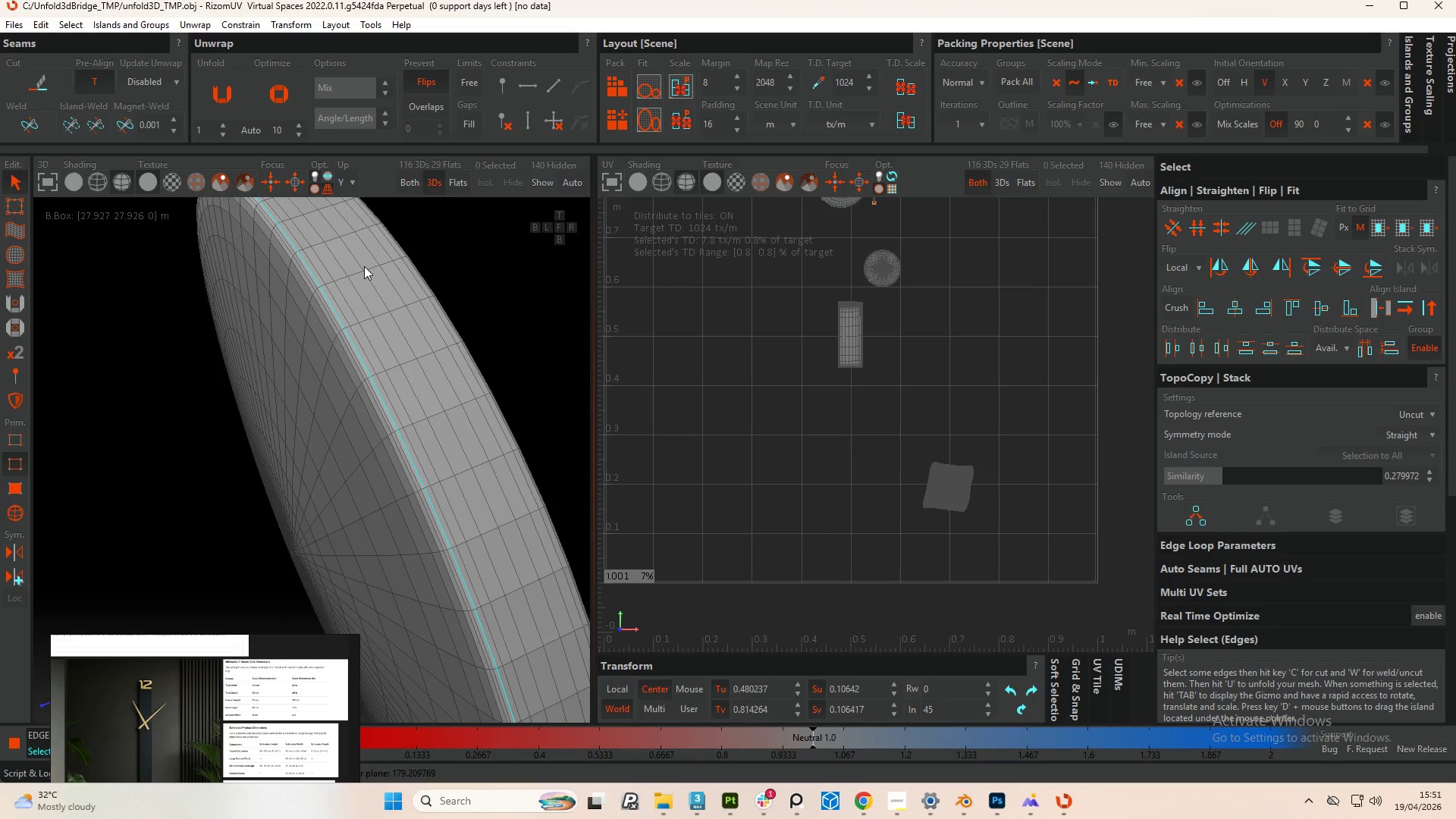 
double_click([357, 271])
 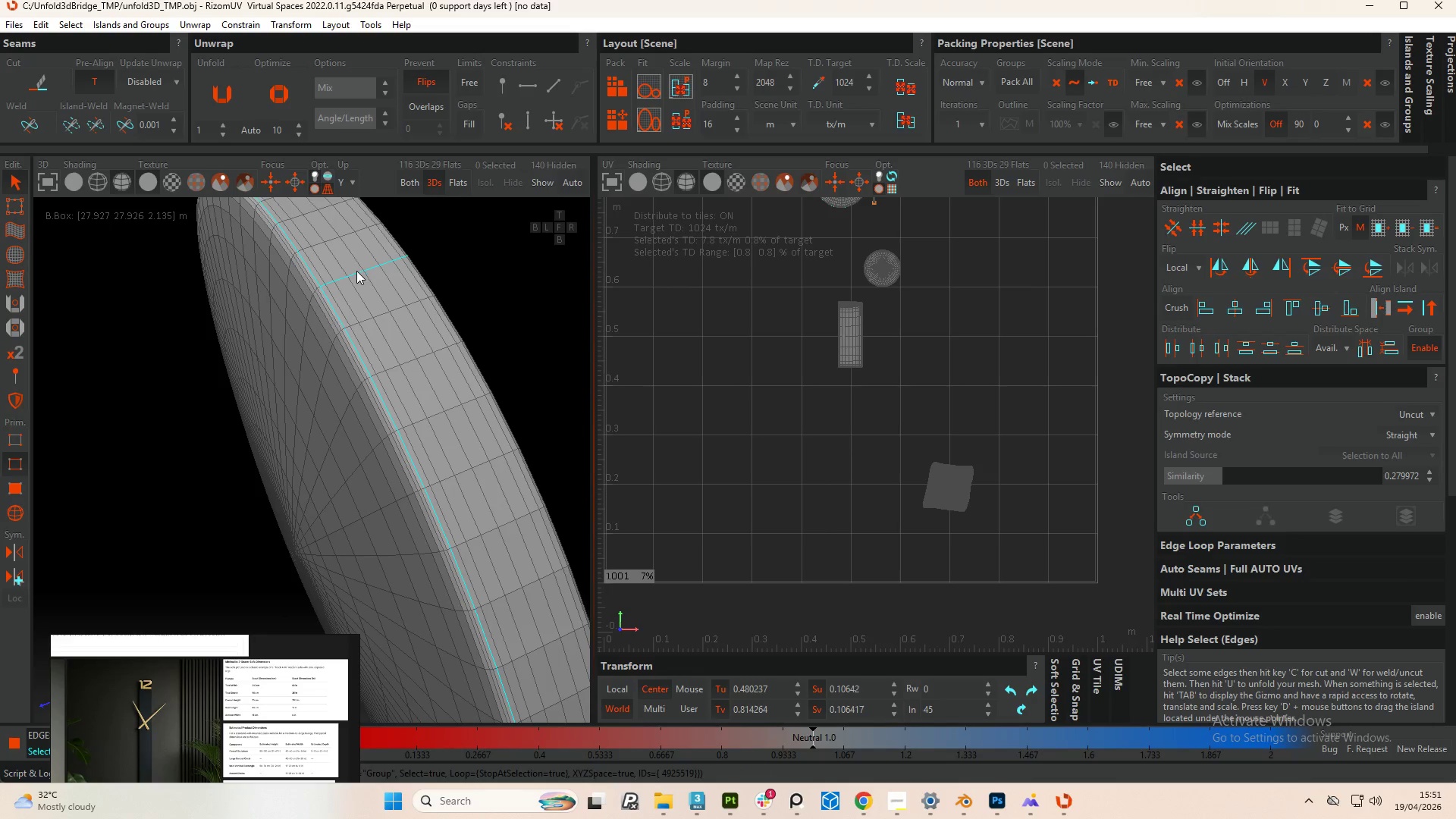 
hold_key(key=AltLeft, duration=1.58)
 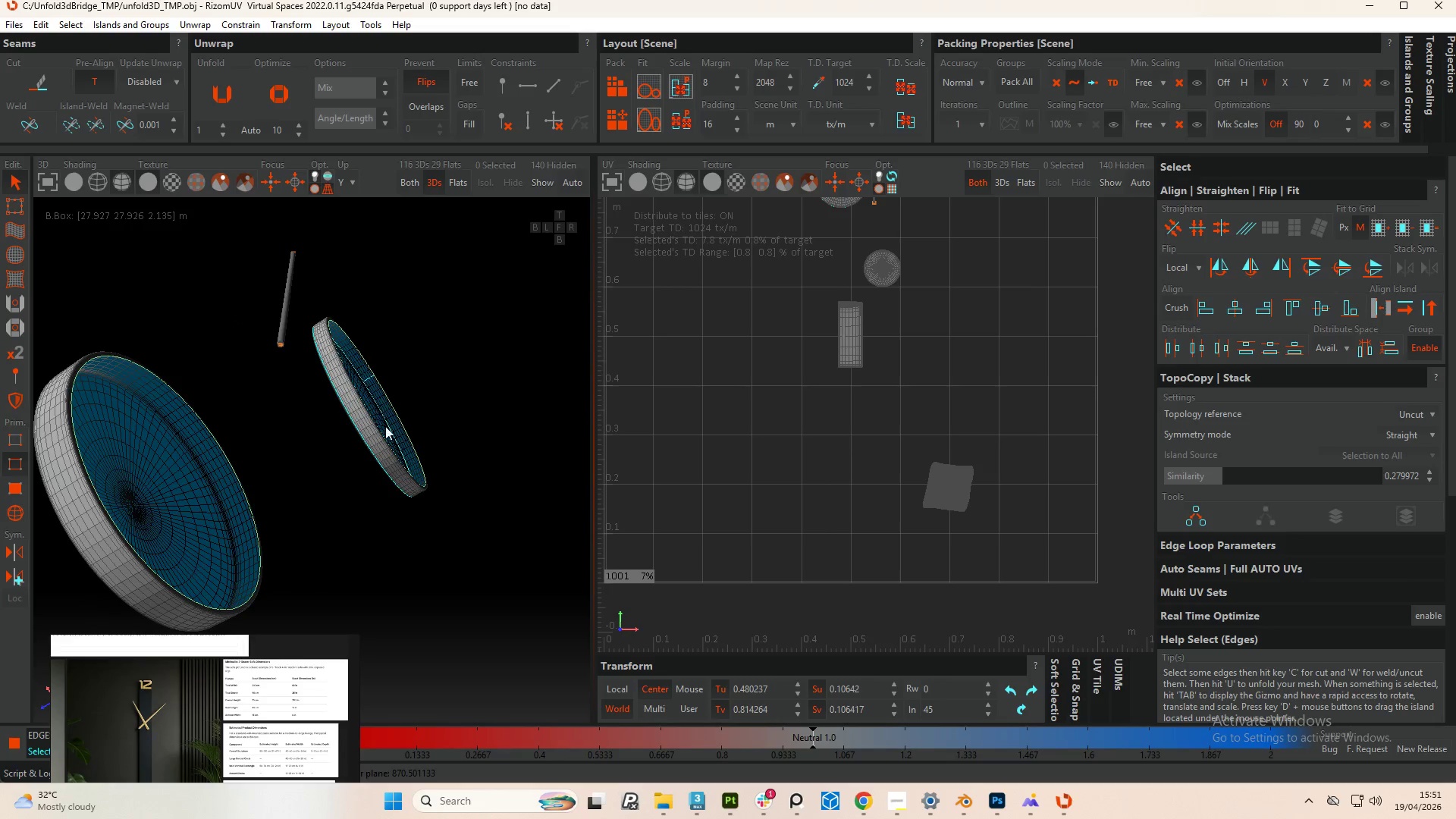 
scroll: coordinate [352, 306], scroll_direction: down, amount: 8.0
 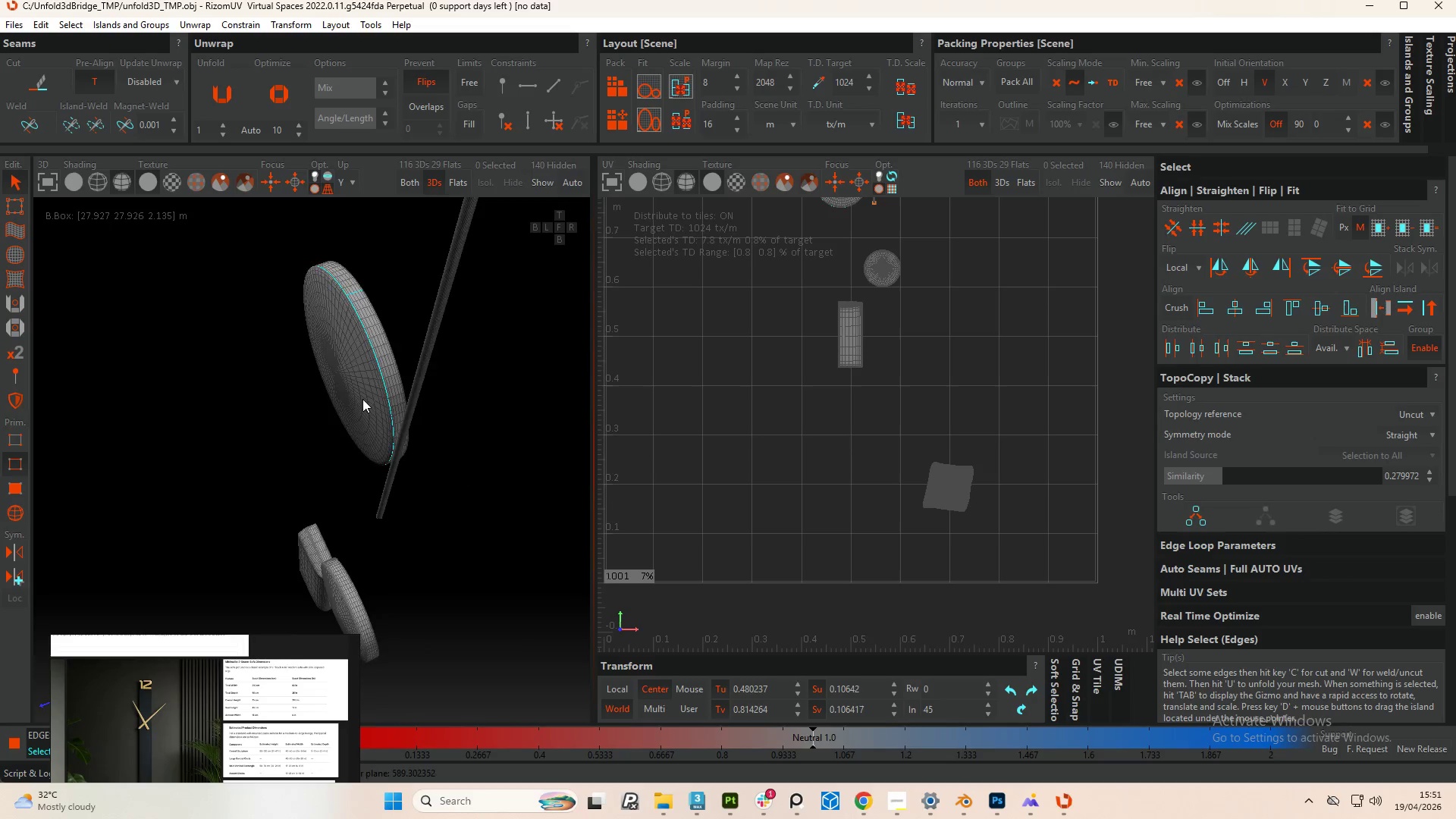 
hold_key(key=ControlLeft, duration=1.44)
 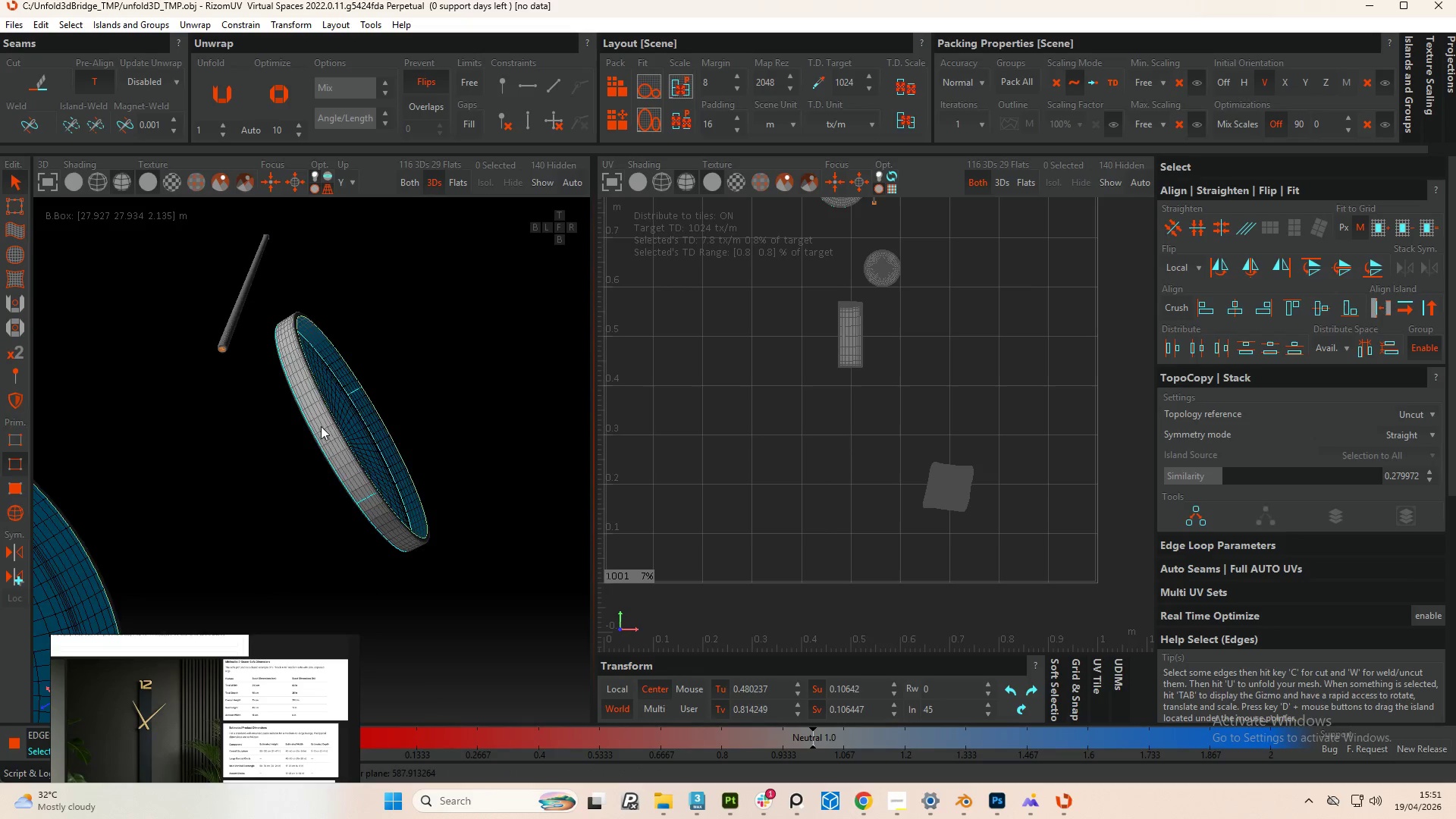 
scroll: coordinate [390, 453], scroll_direction: up, amount: 4.0
 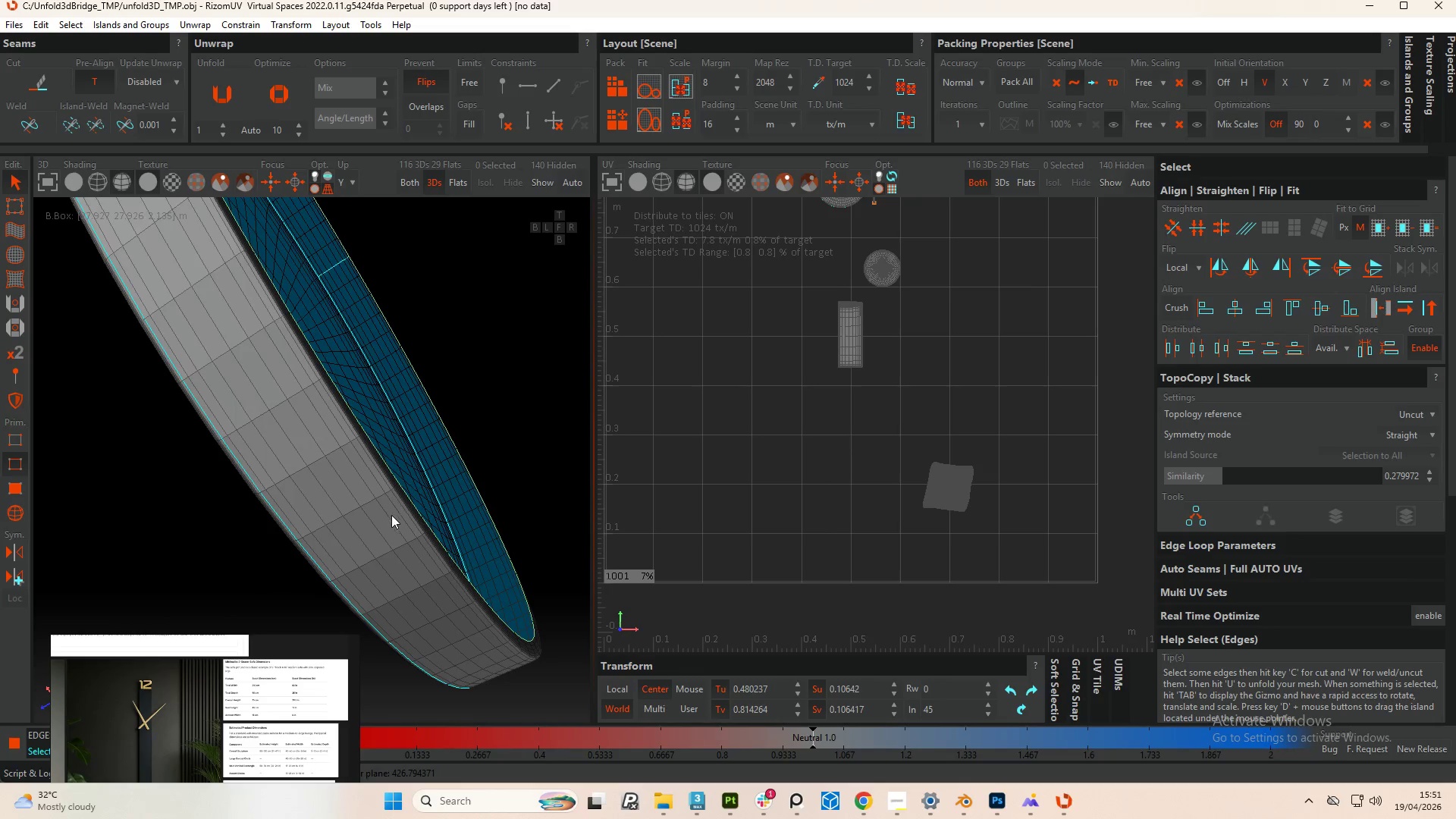 
double_click([369, 505])
 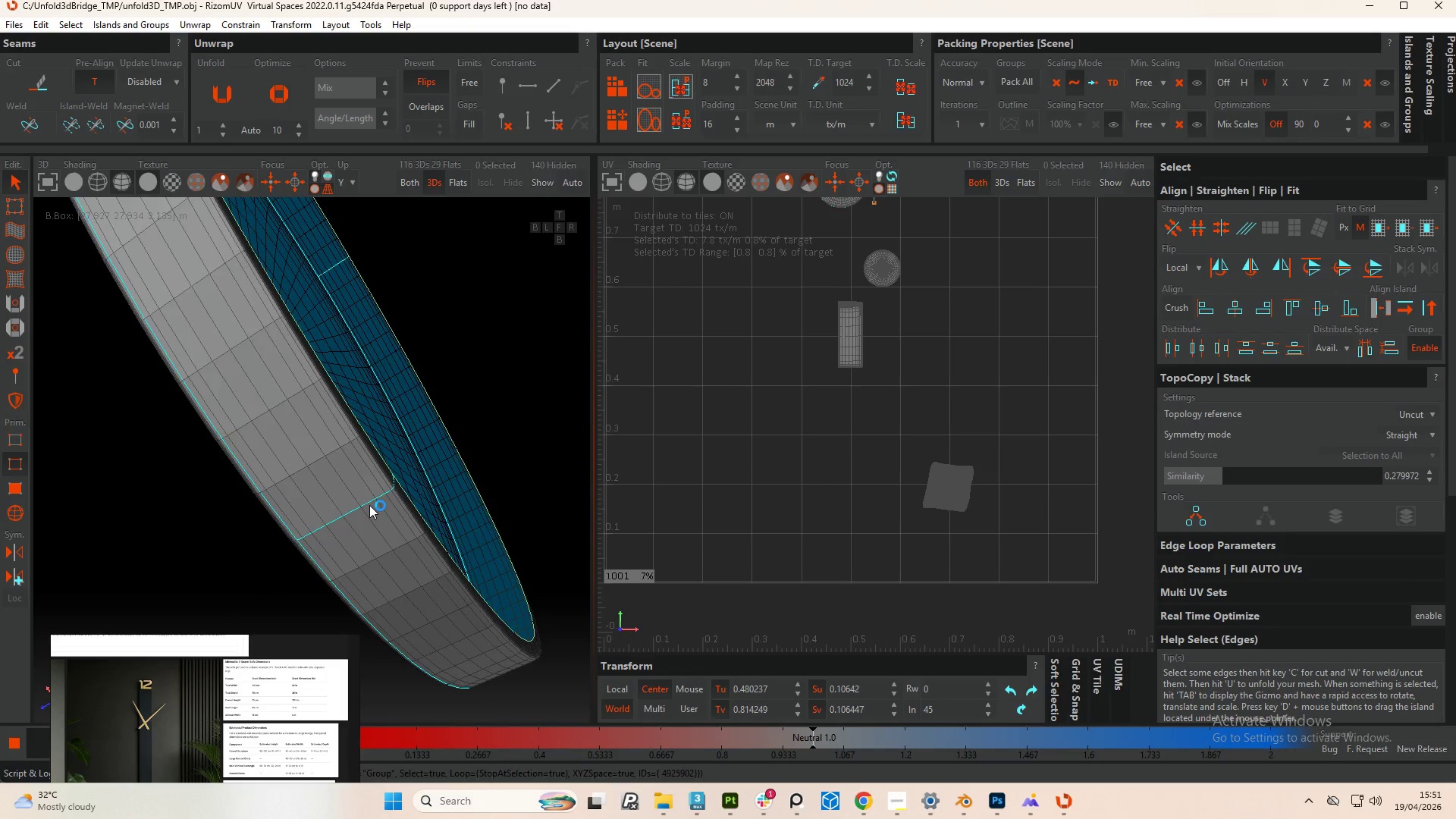 
hold_key(key=AltLeft, duration=1.49)
 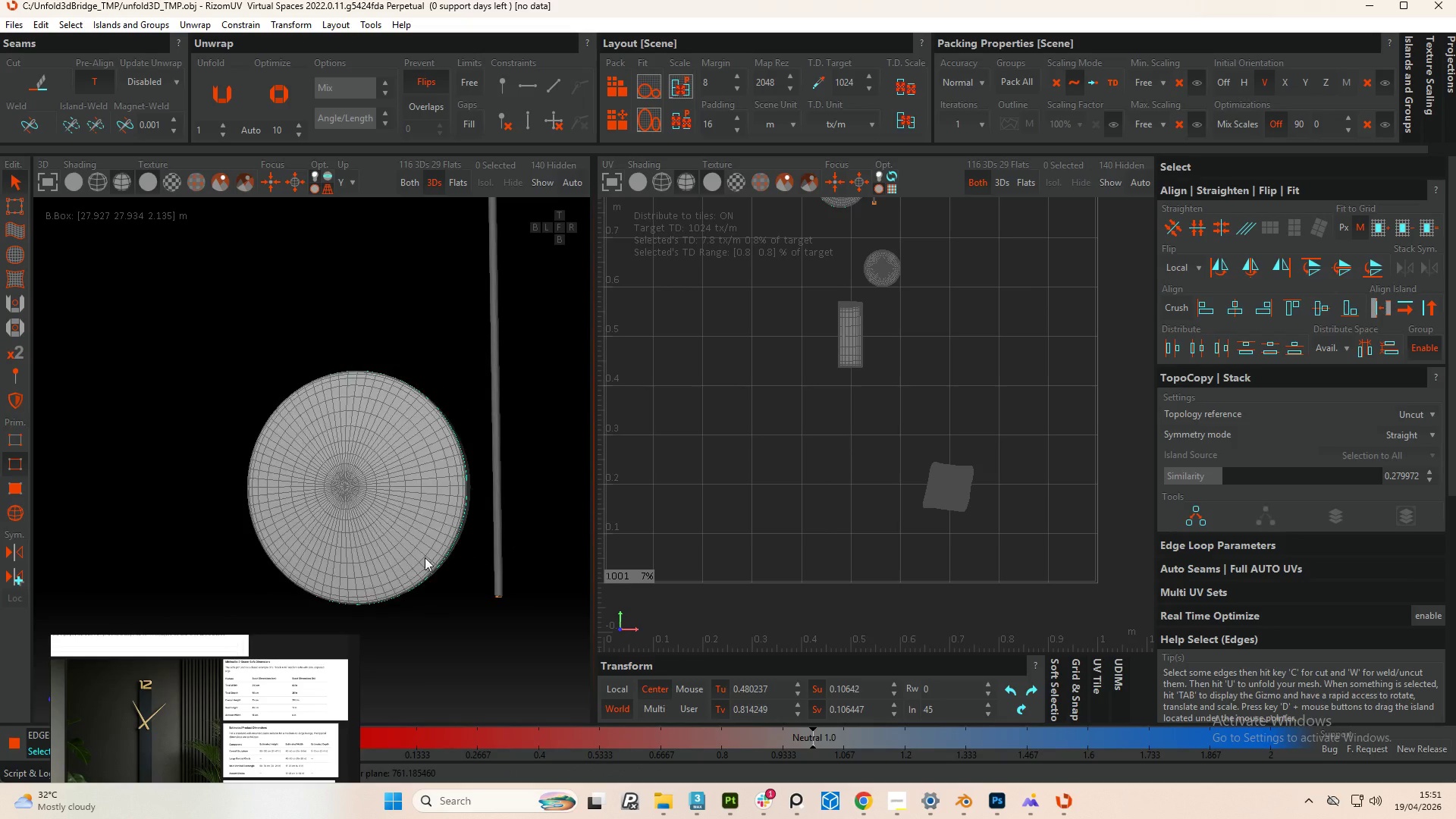 
scroll: coordinate [376, 488], scroll_direction: down, amount: 7.0
 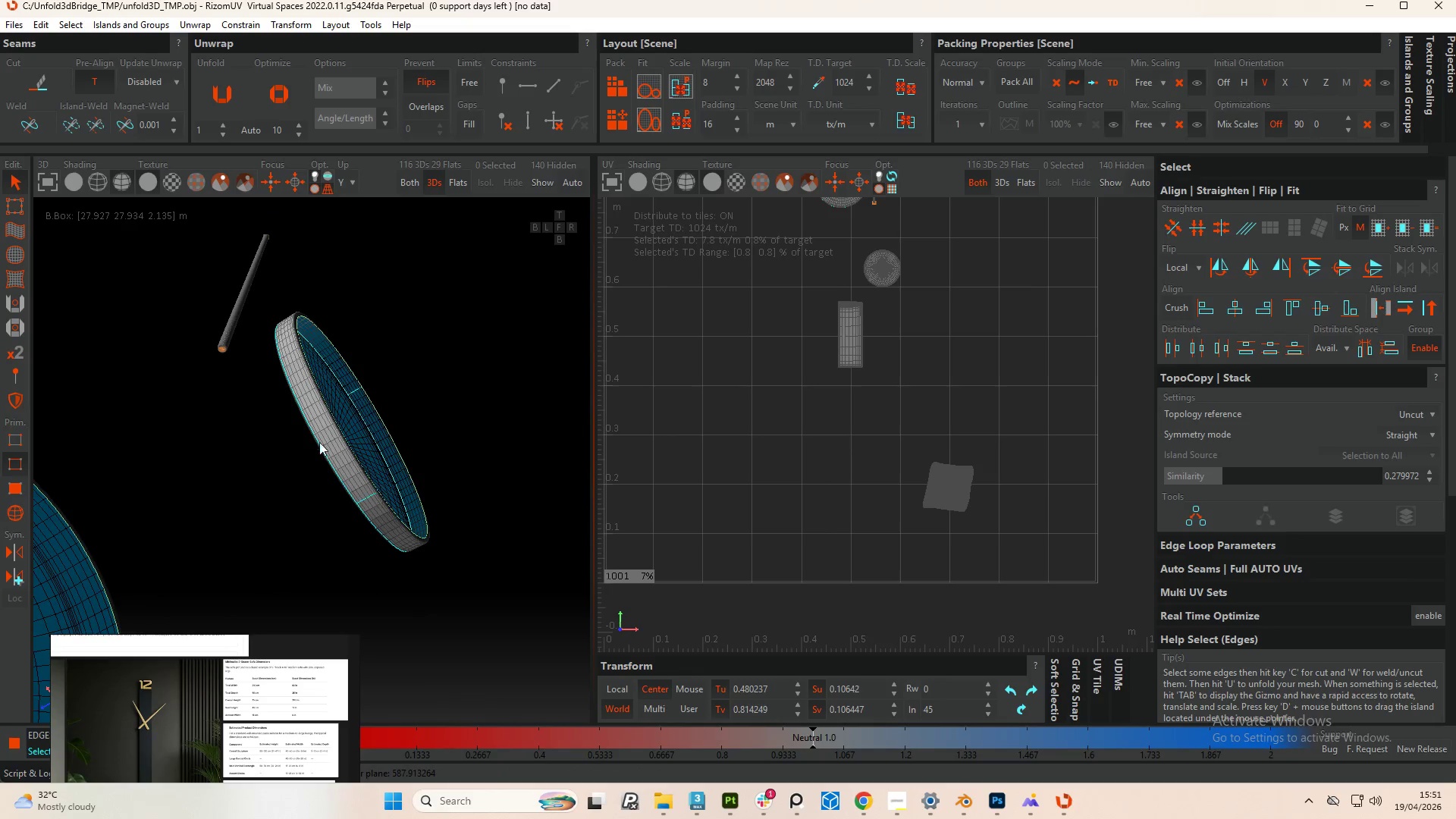 
hold_key(key=AltLeft, duration=0.89)
 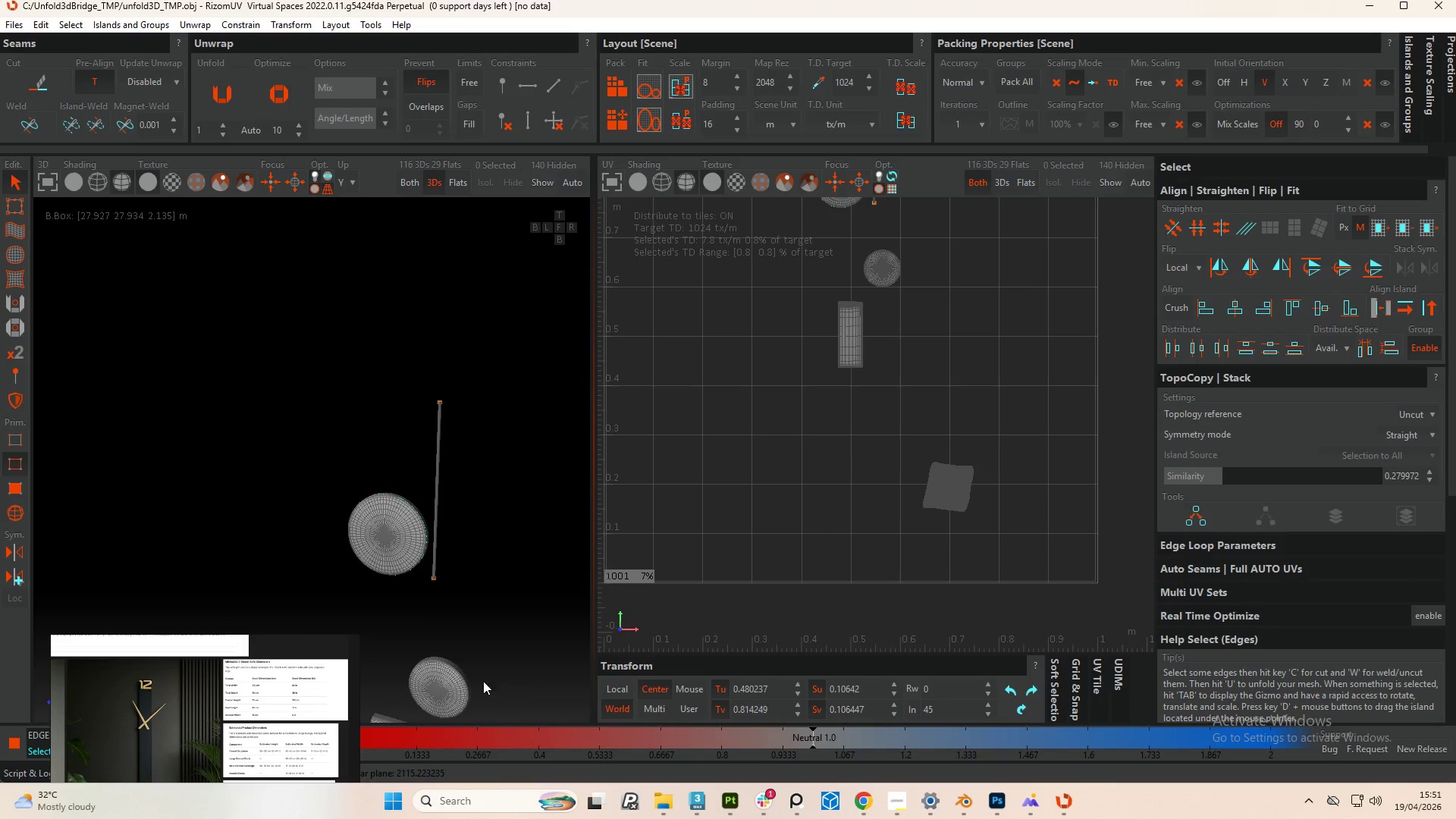 
scroll: coordinate [404, 563], scroll_direction: down, amount: 5.0
 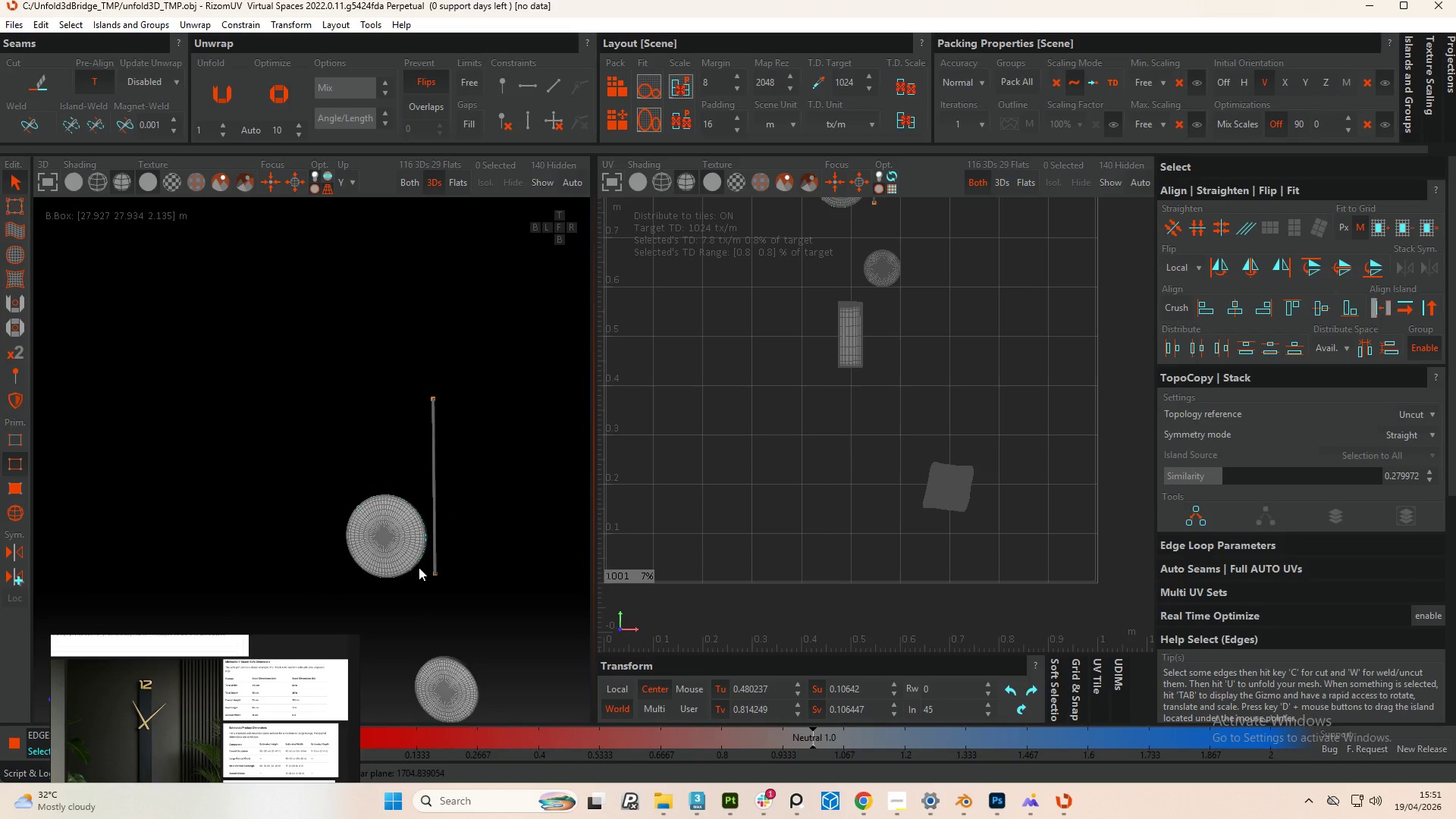 
scroll: coordinate [438, 688], scroll_direction: up, amount: 5.0
 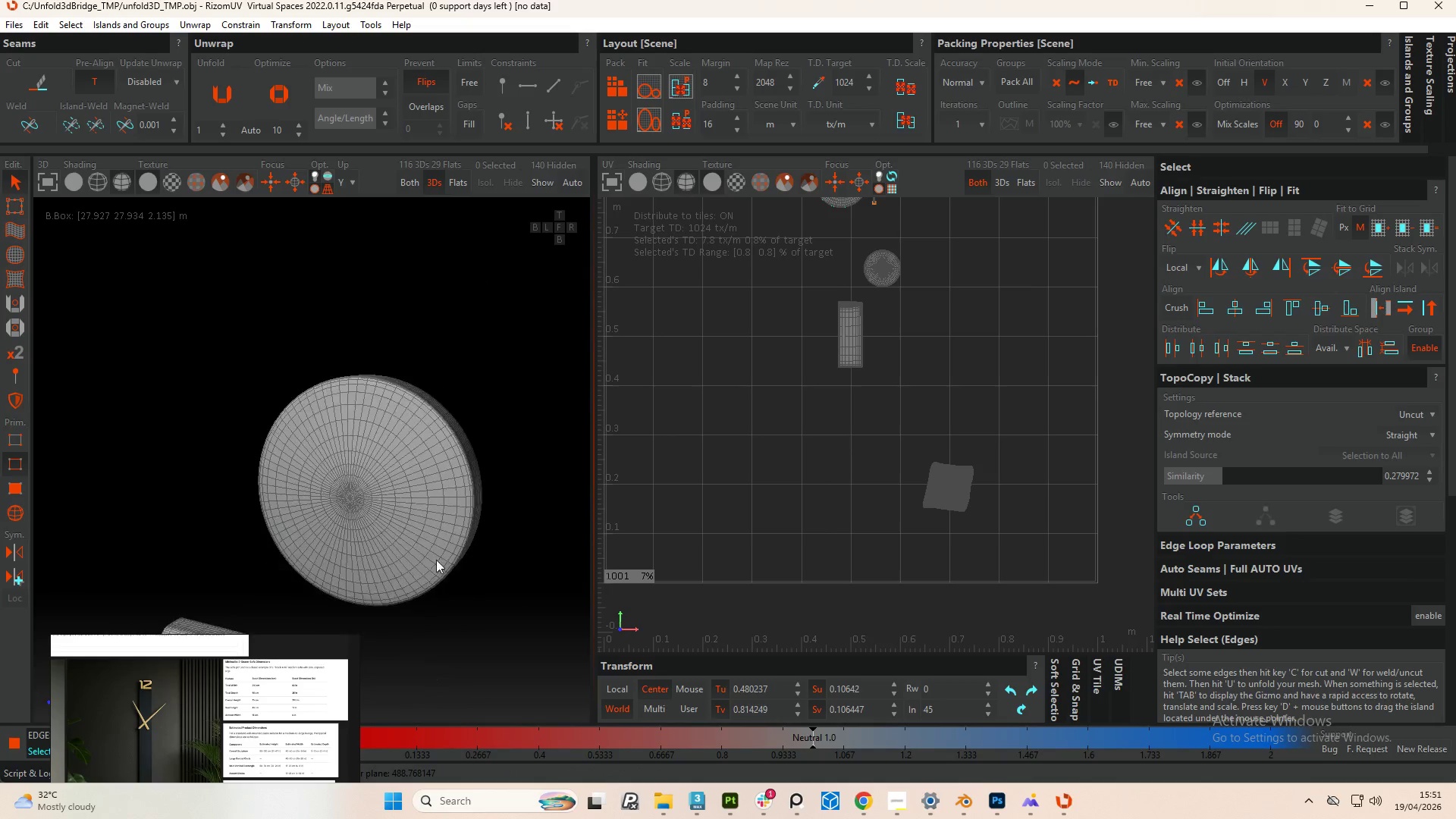 
hold_key(key=AltLeft, duration=0.53)
 